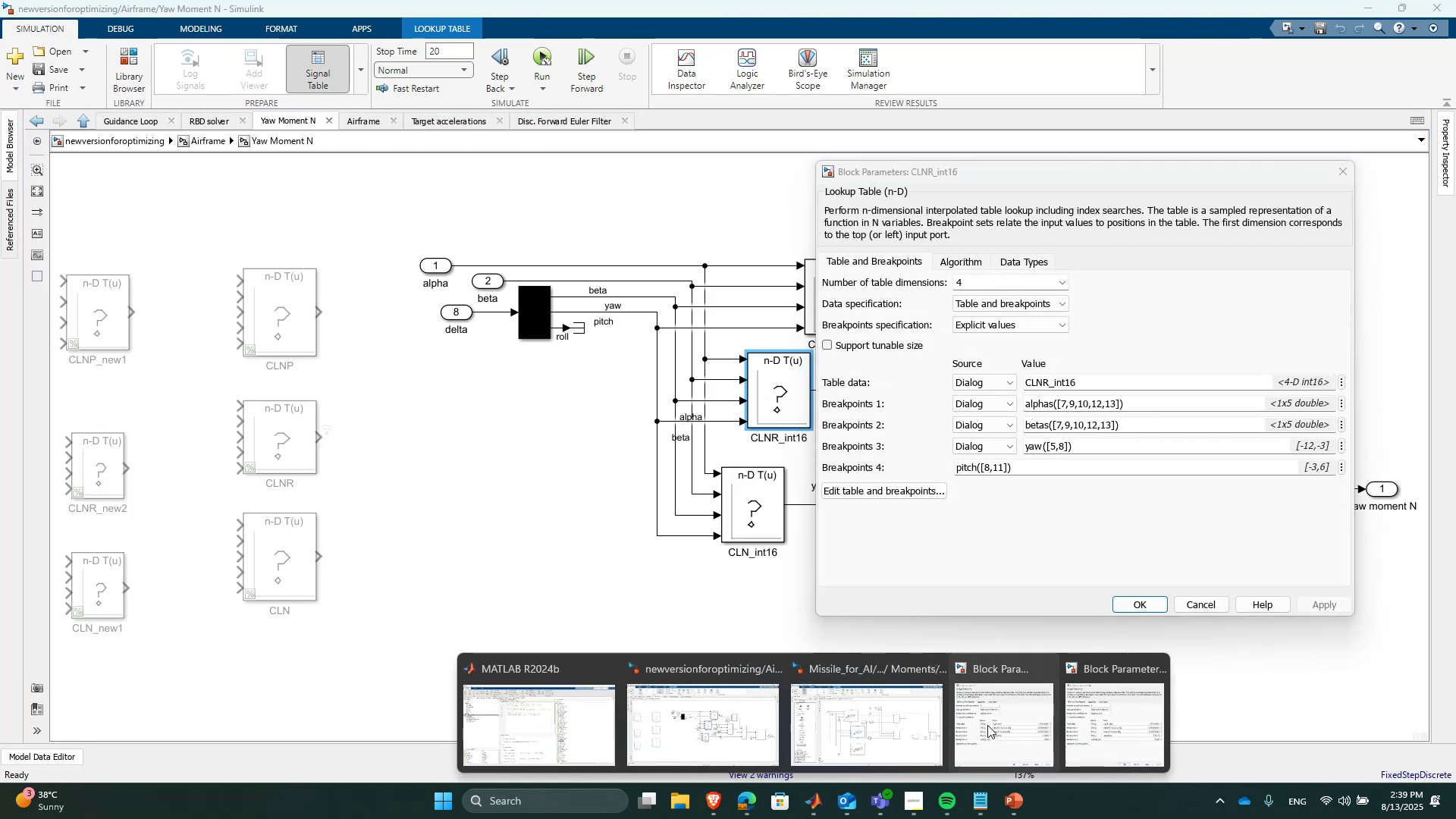 
left_click([1019, 710])
 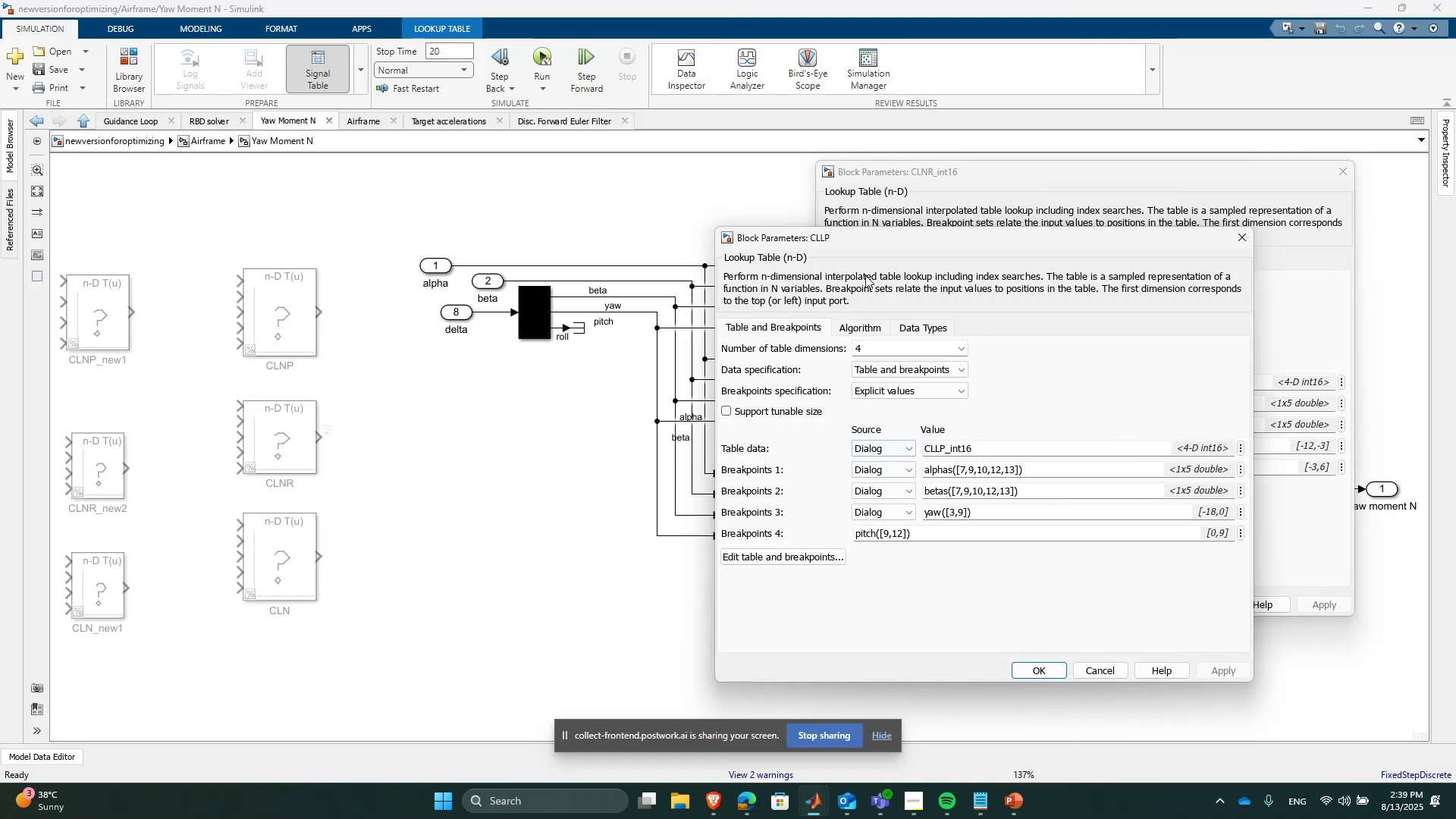 
left_click_drag(start_coordinate=[904, 245], to_coordinate=[408, 190])
 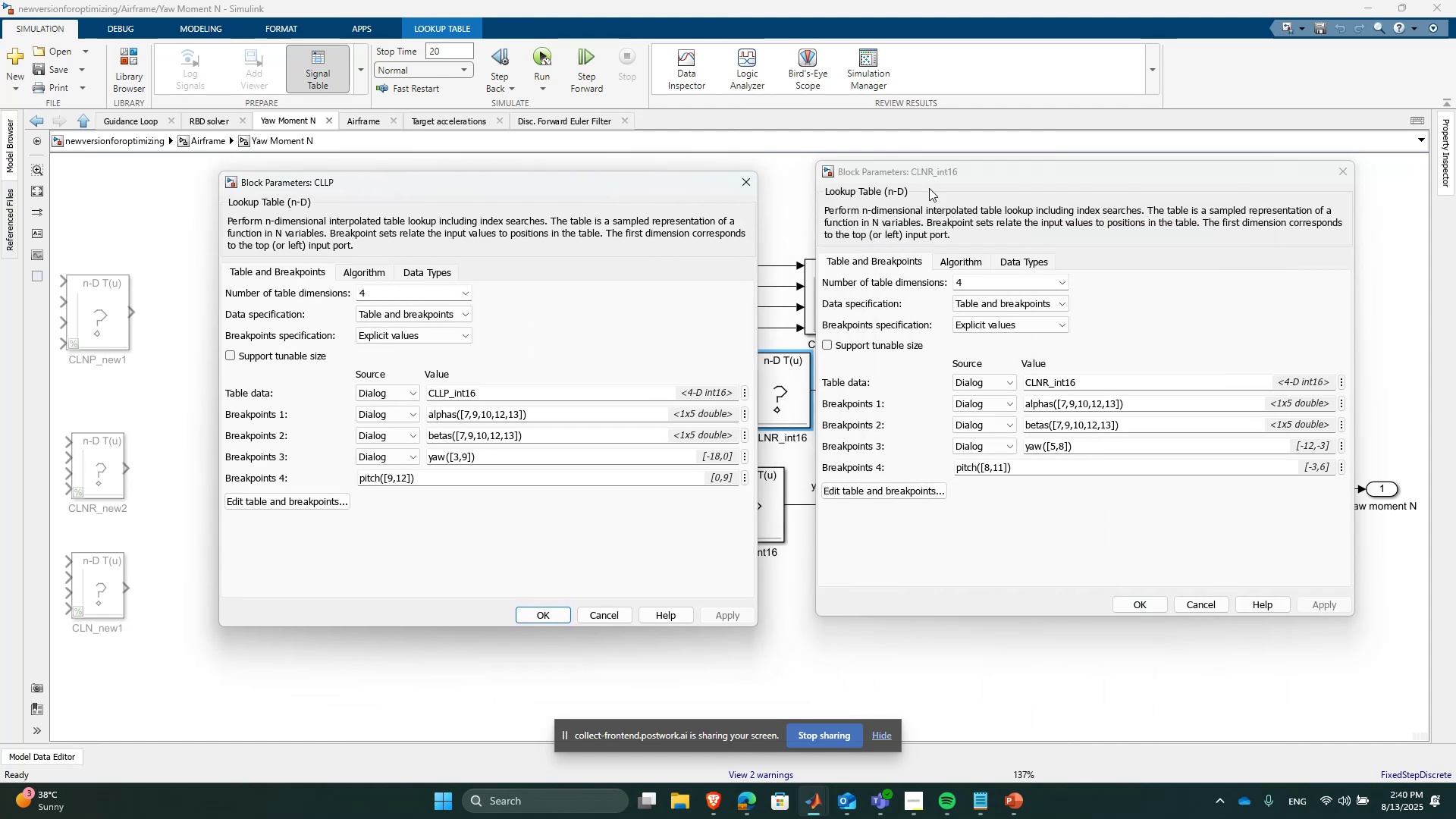 
left_click_drag(start_coordinate=[943, 178], to_coordinate=[940, 207])
 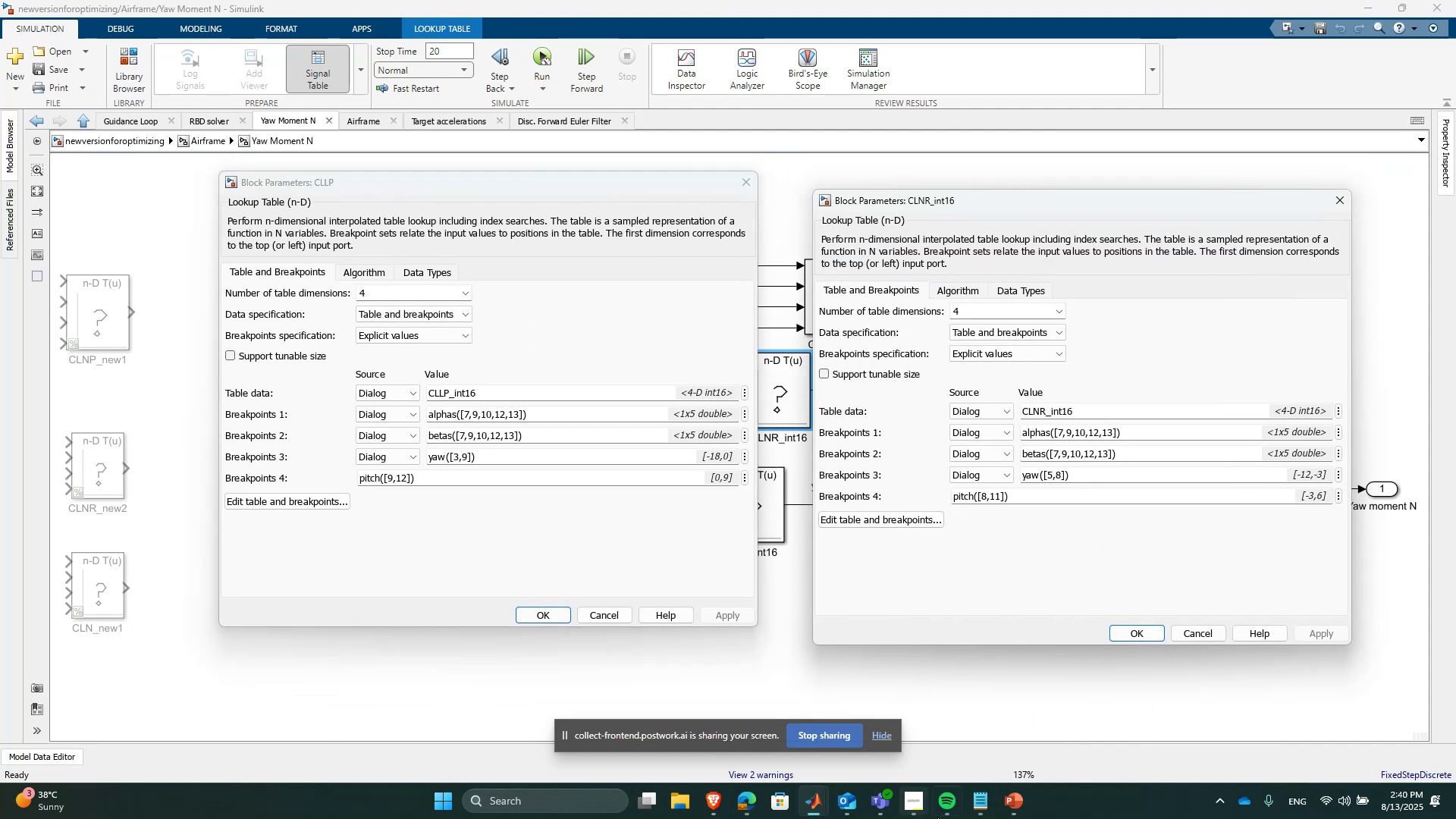 
left_click([944, 818])
 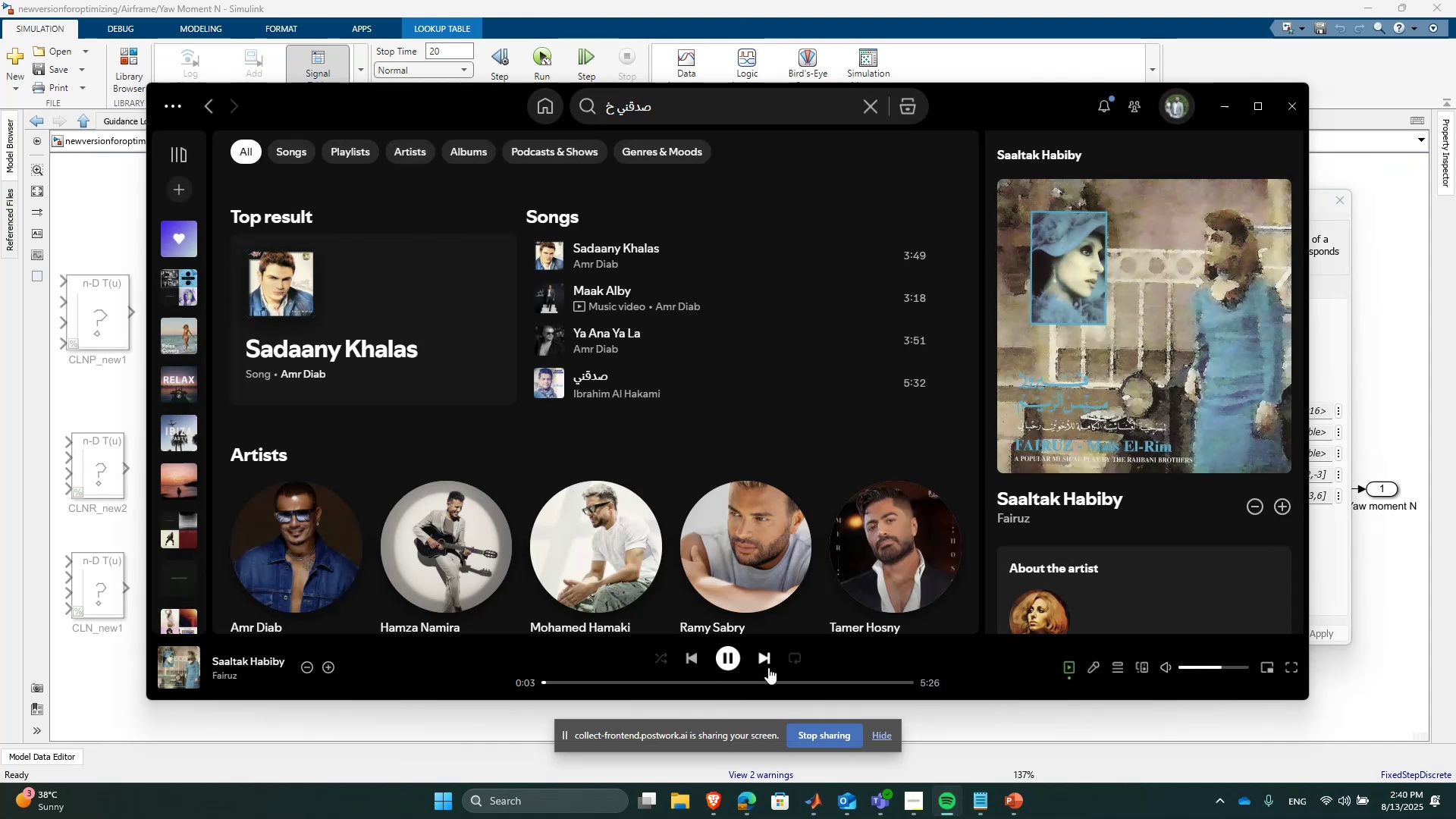 
left_click([768, 667])
 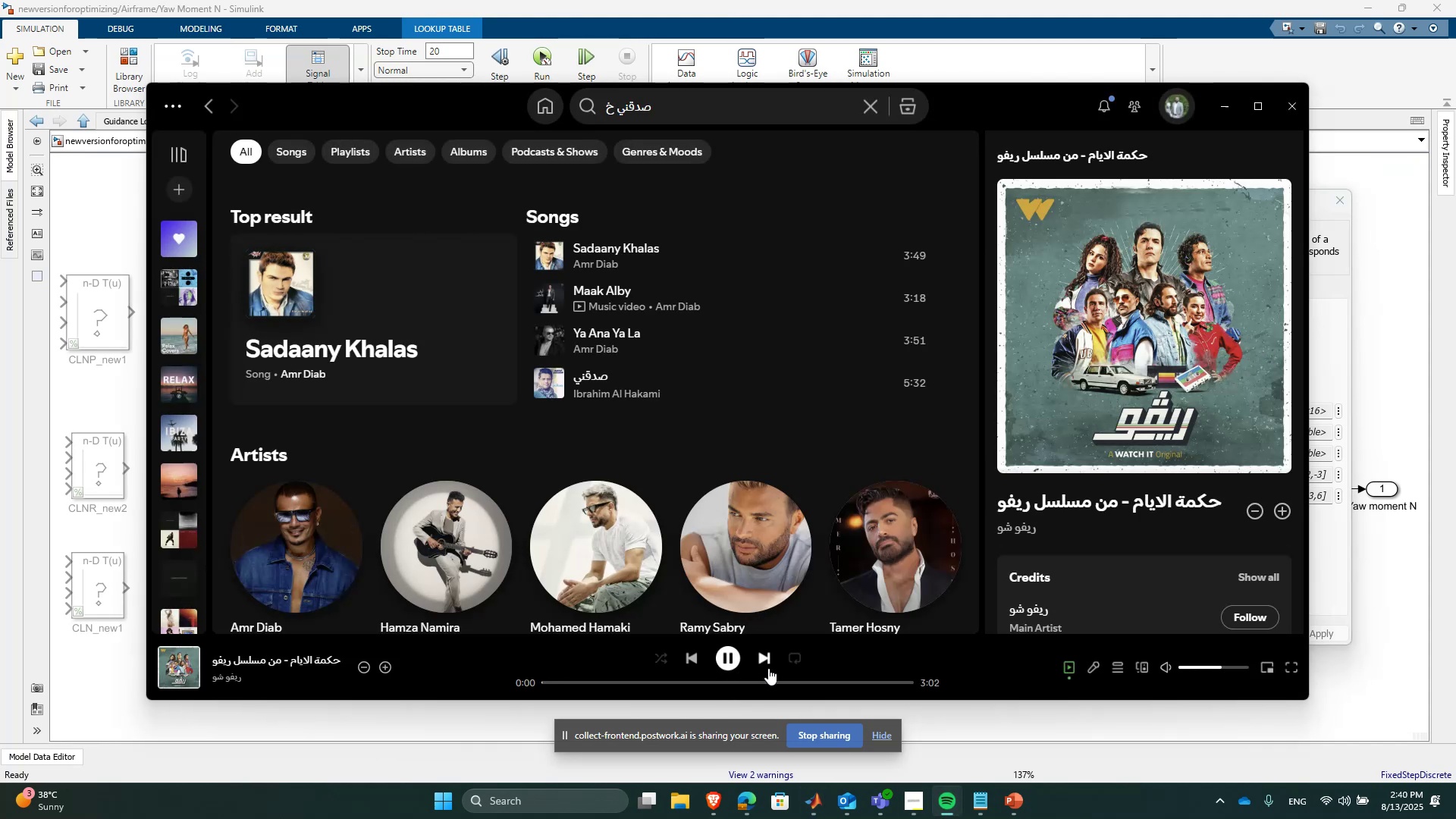 
left_click([768, 668])
 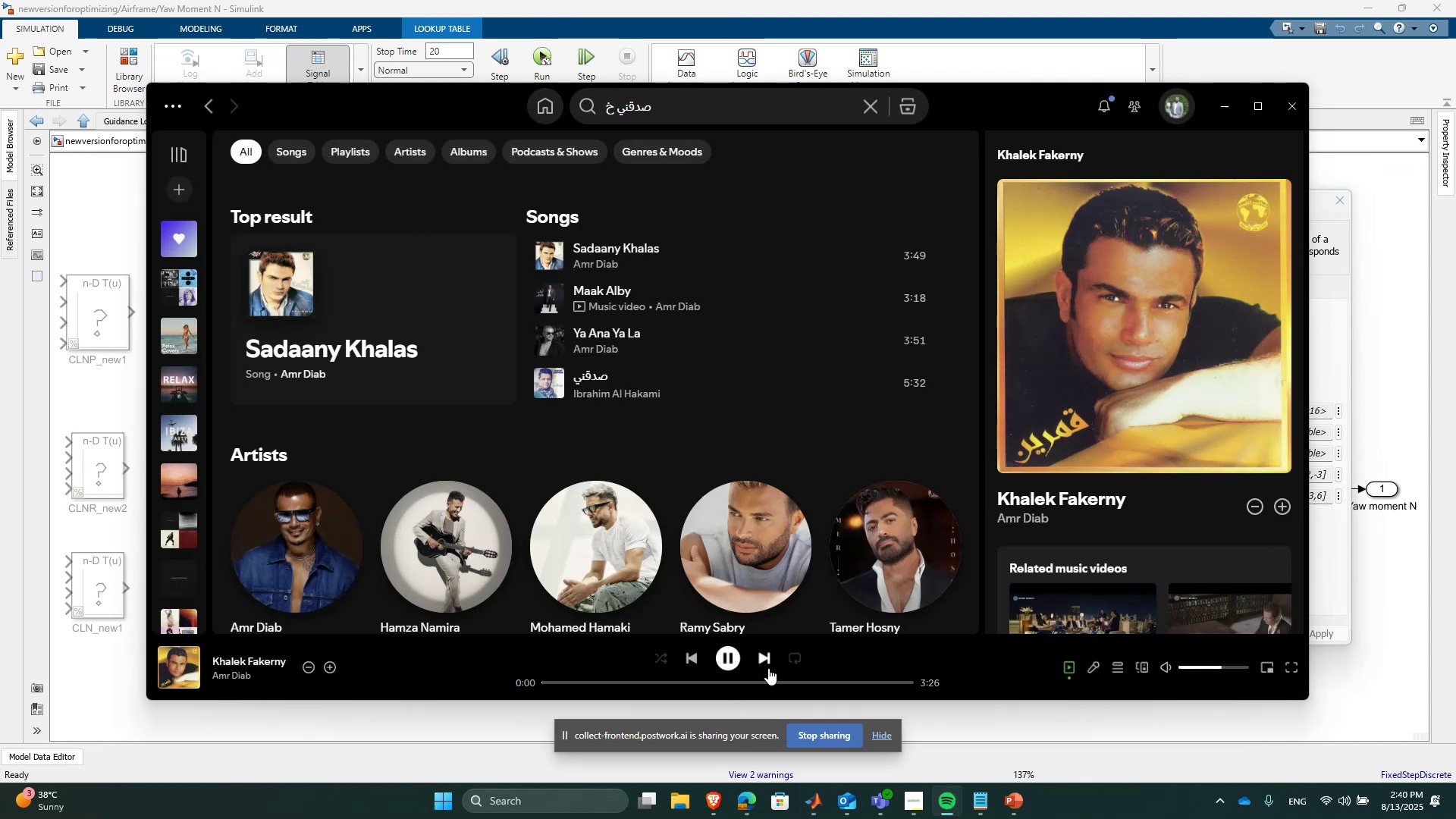 
left_click([768, 668])
 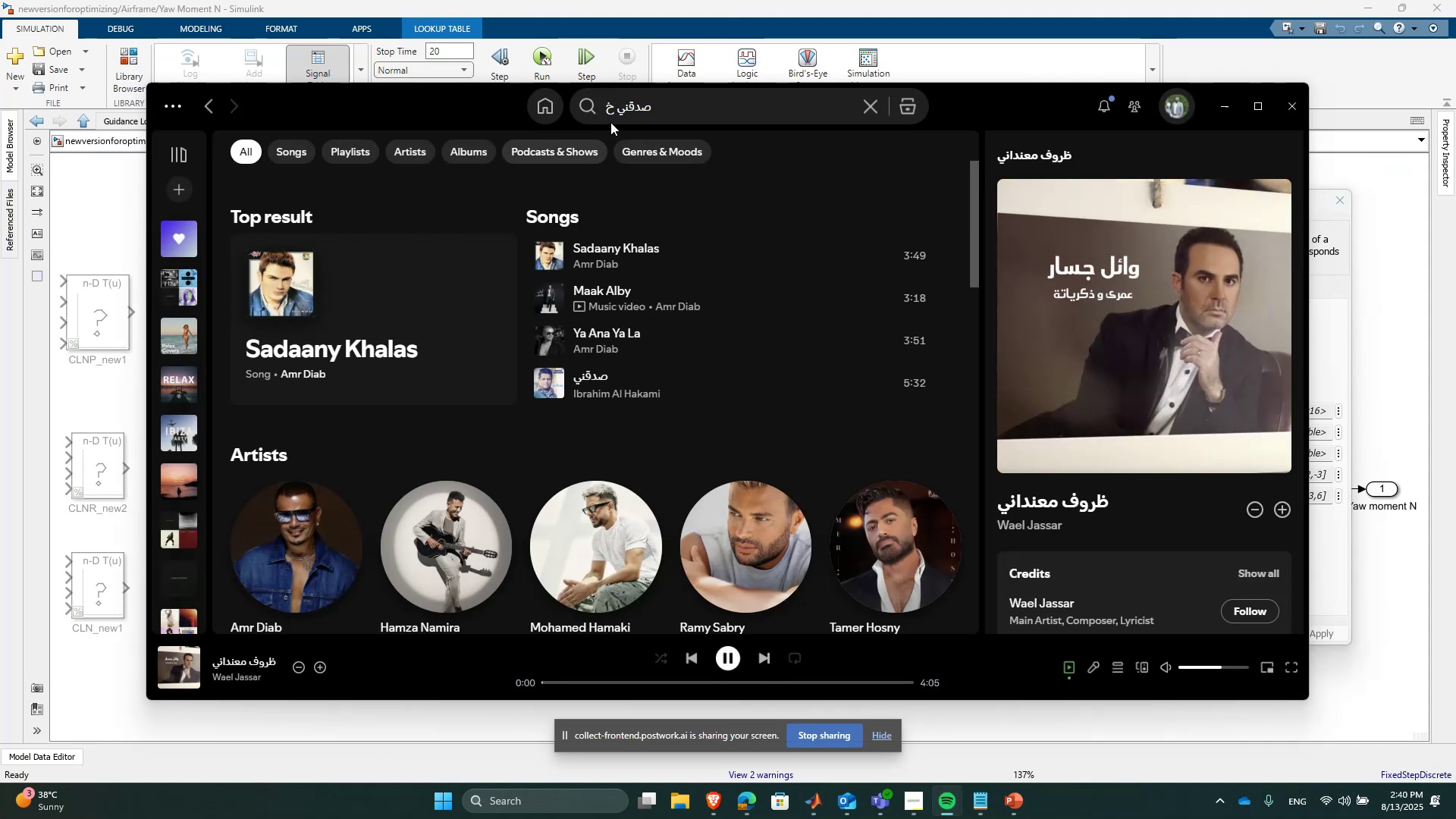 
double_click([624, 105])
 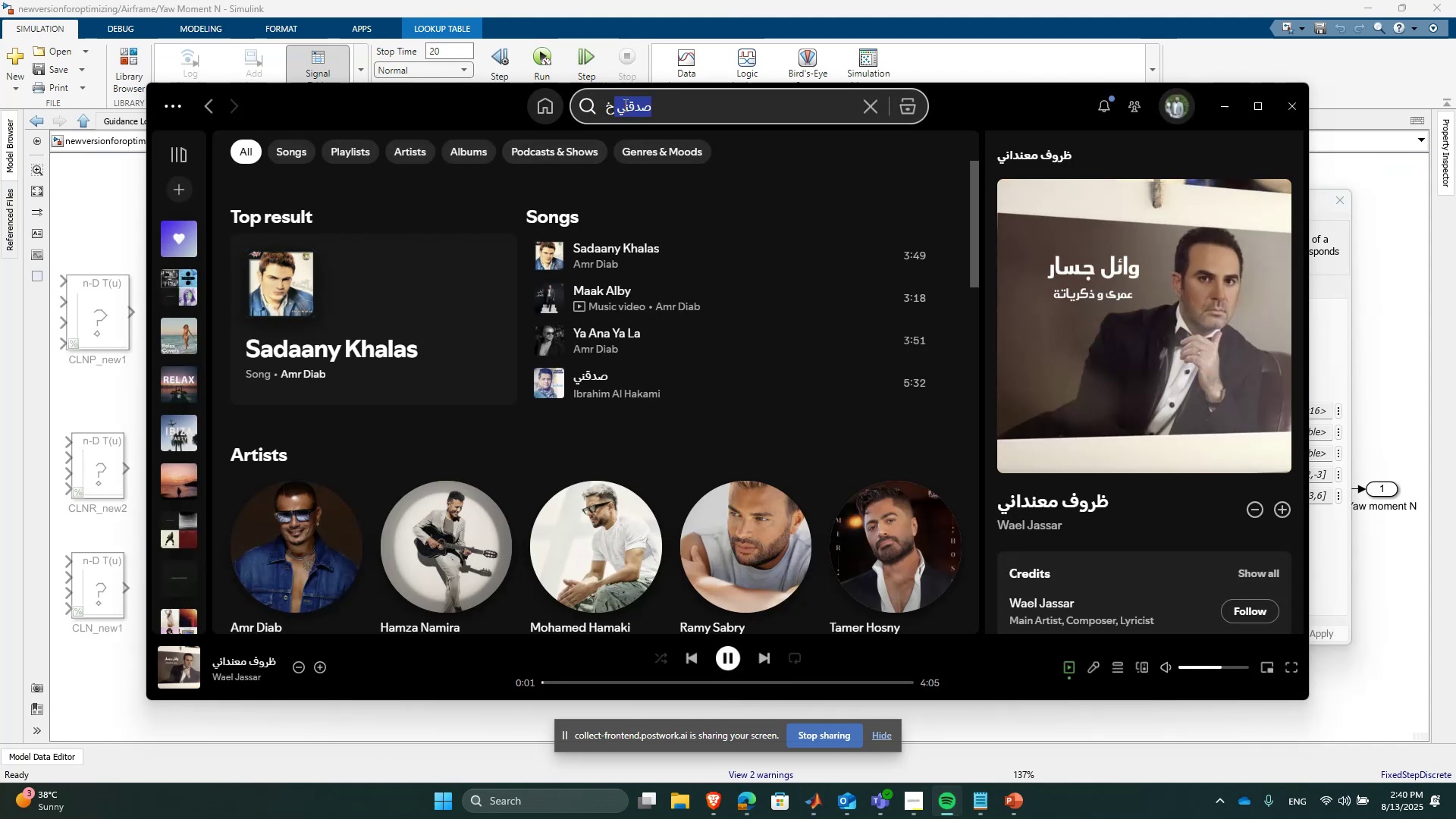 
triple_click([624, 105])
 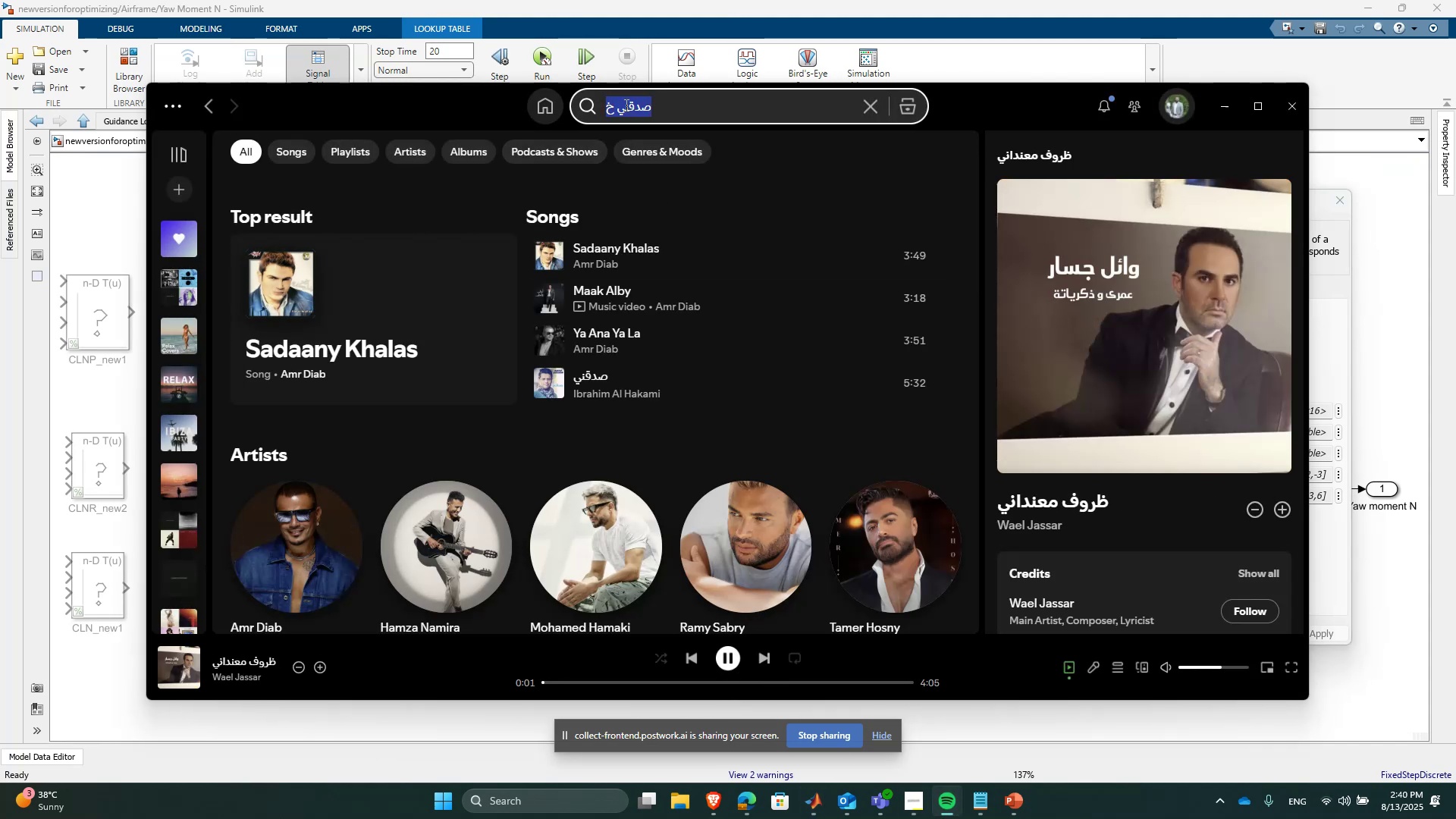 
key(Alt+AltRight)
 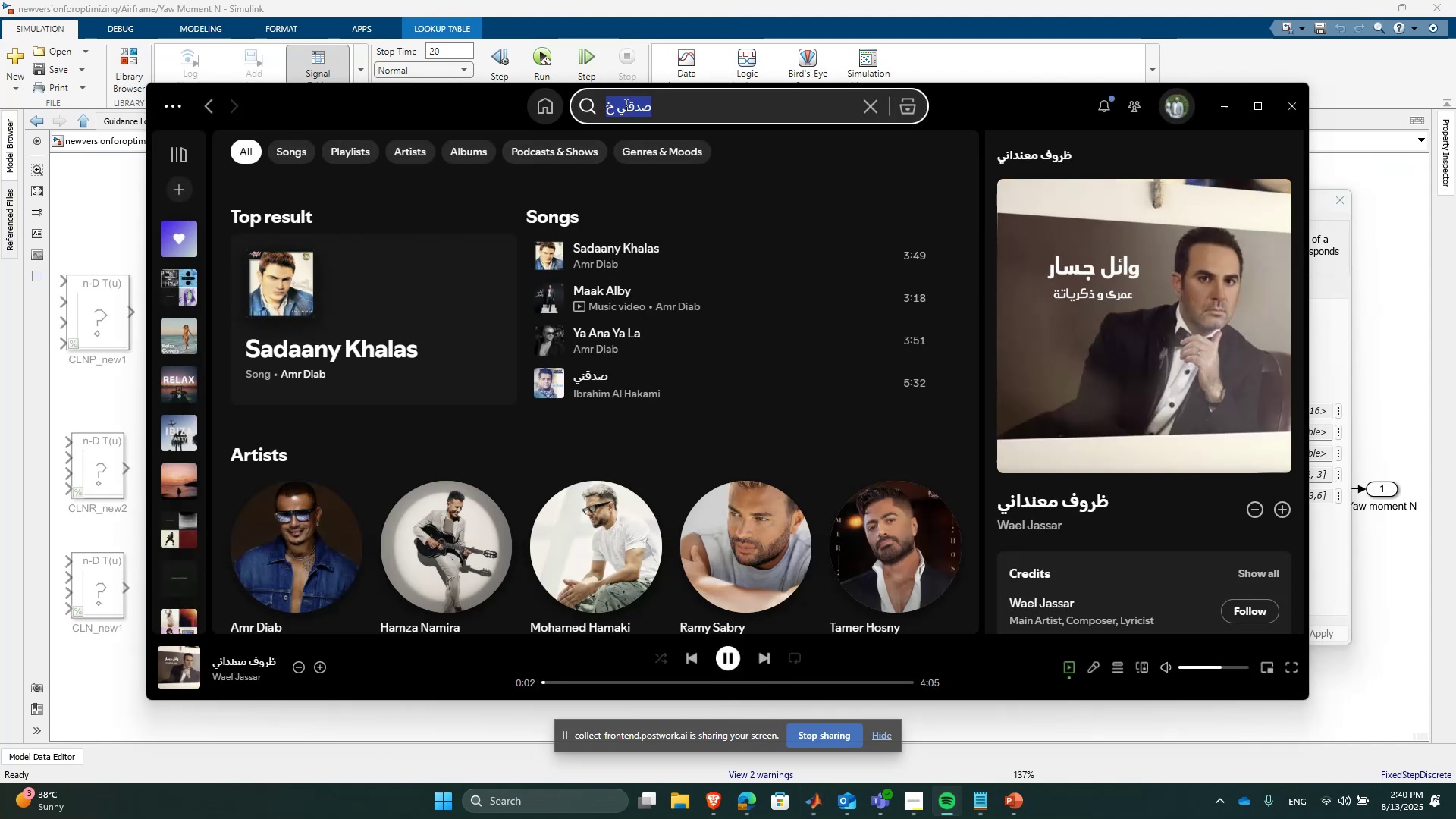 
type(h)
key(Backspace)
key(Backspace)
type(g, juvt,)
 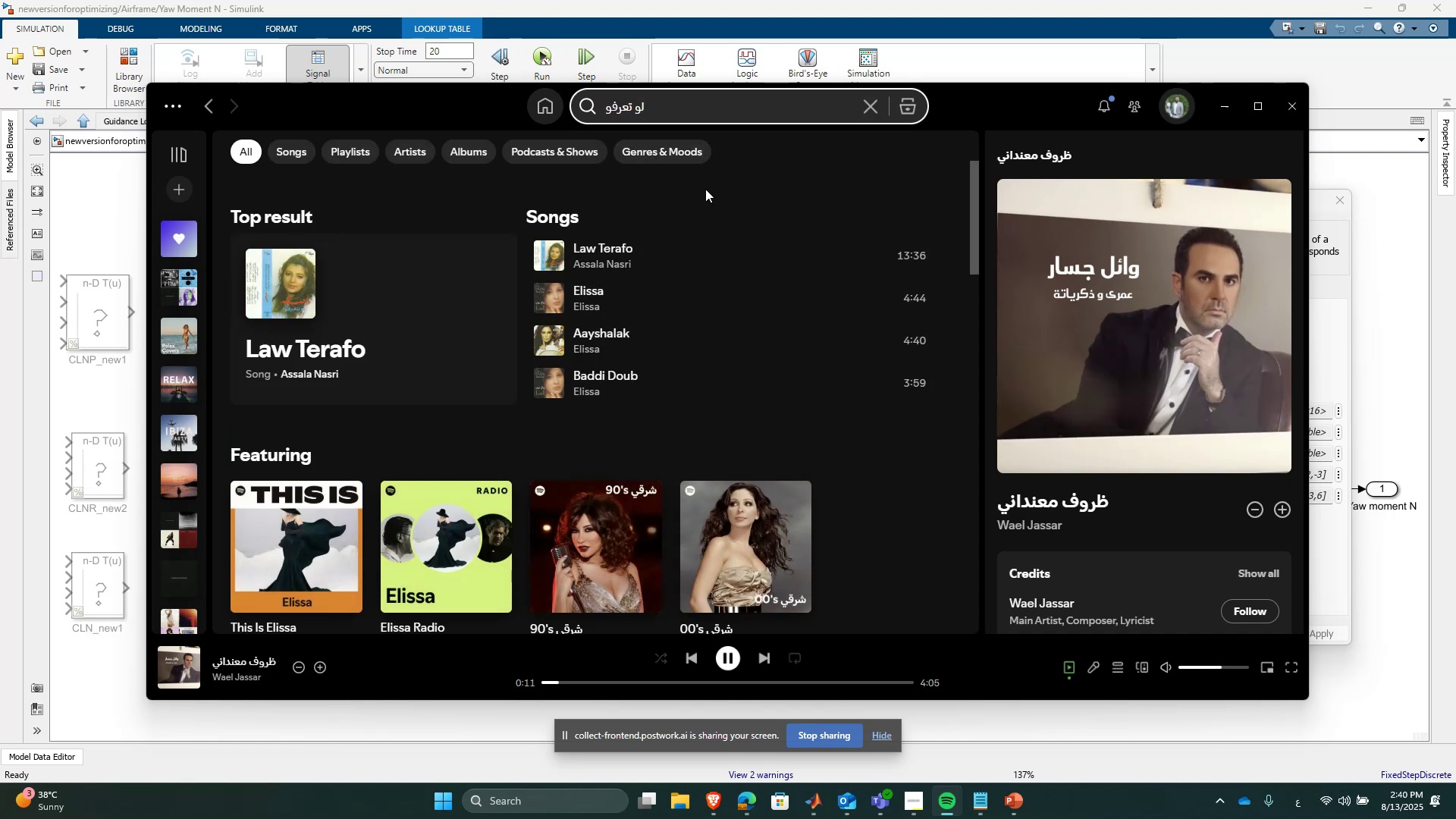 
wait(6.76)
 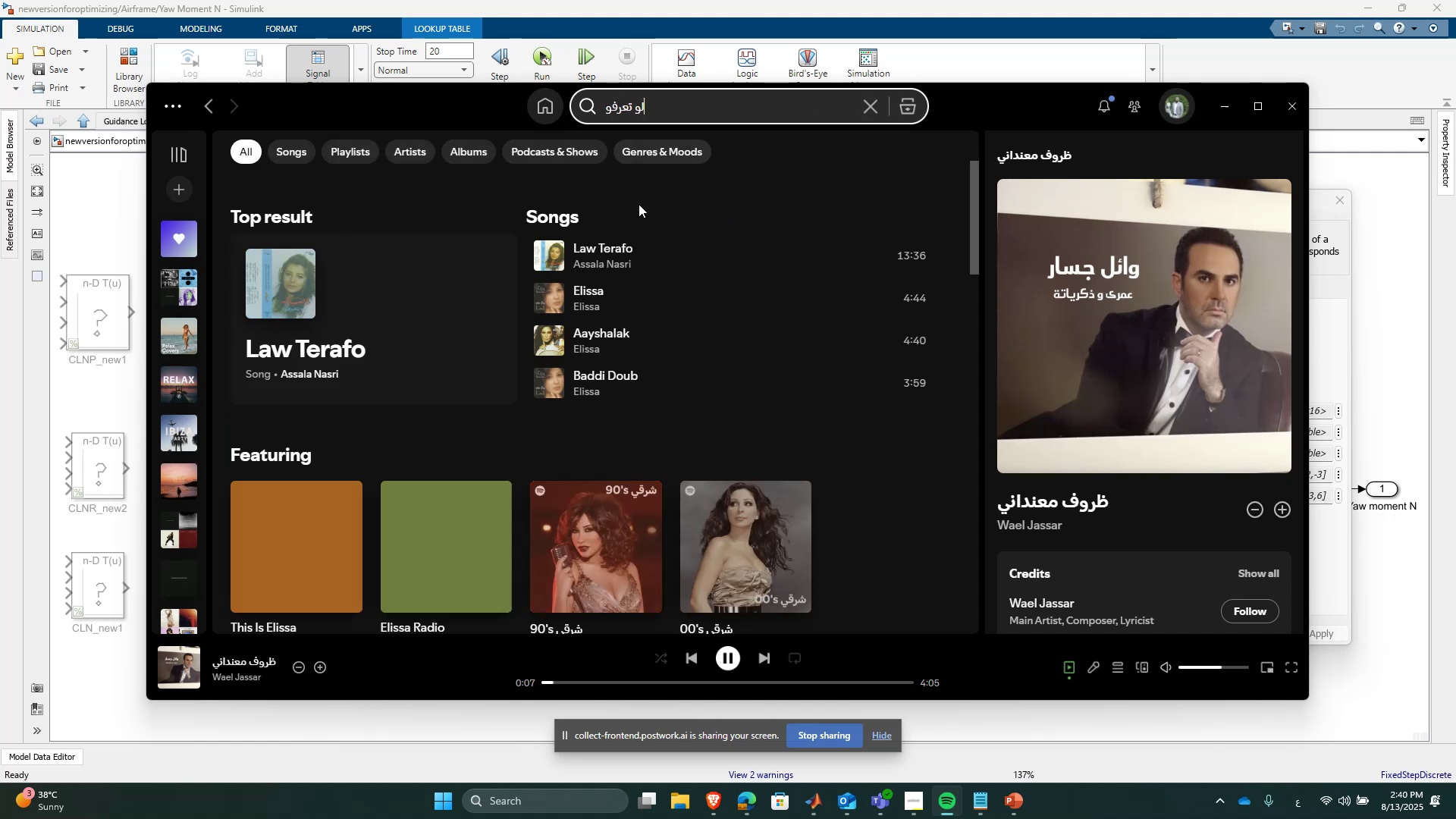 
left_click([550, 300])
 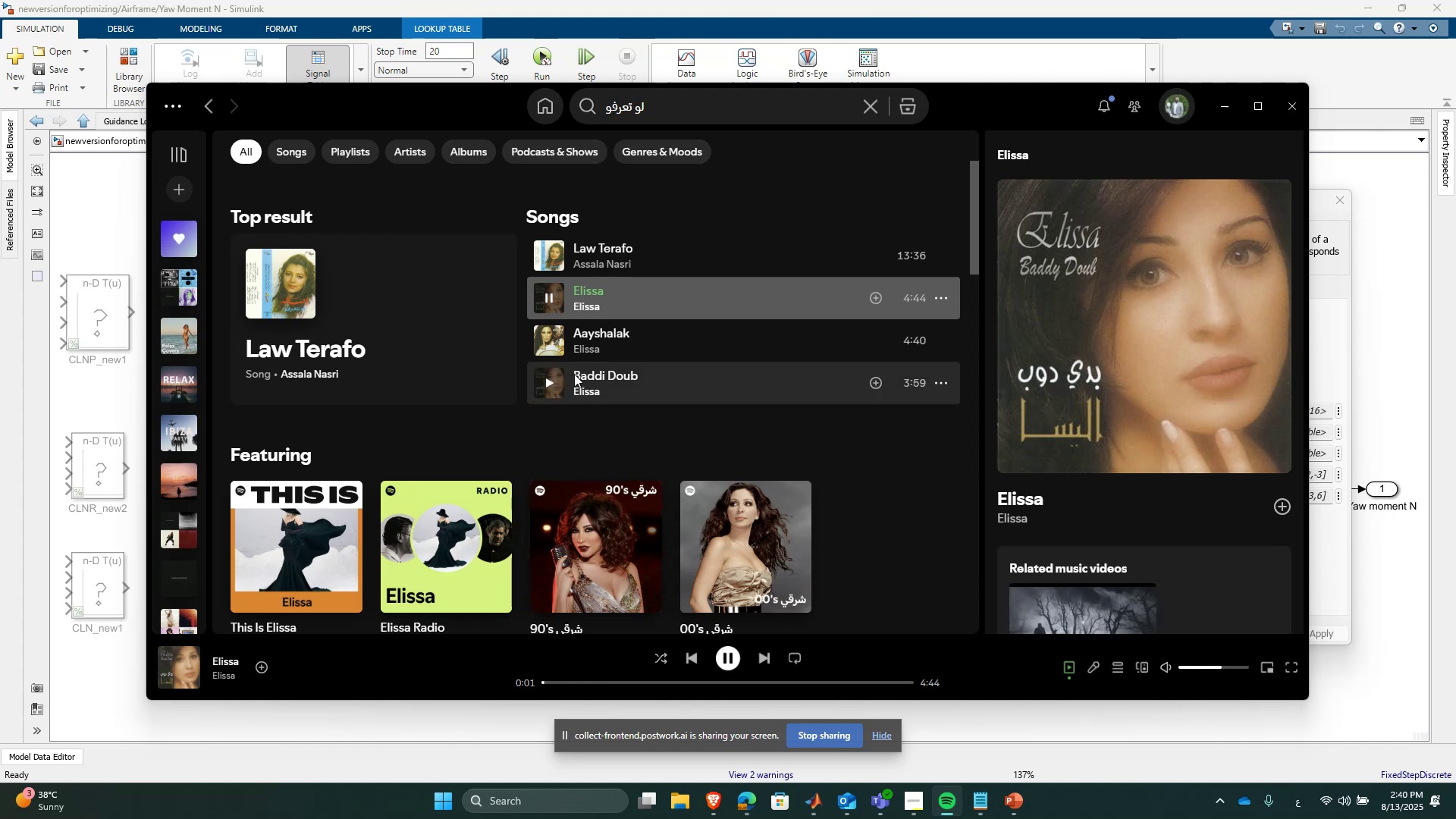 
left_click([547, 339])
 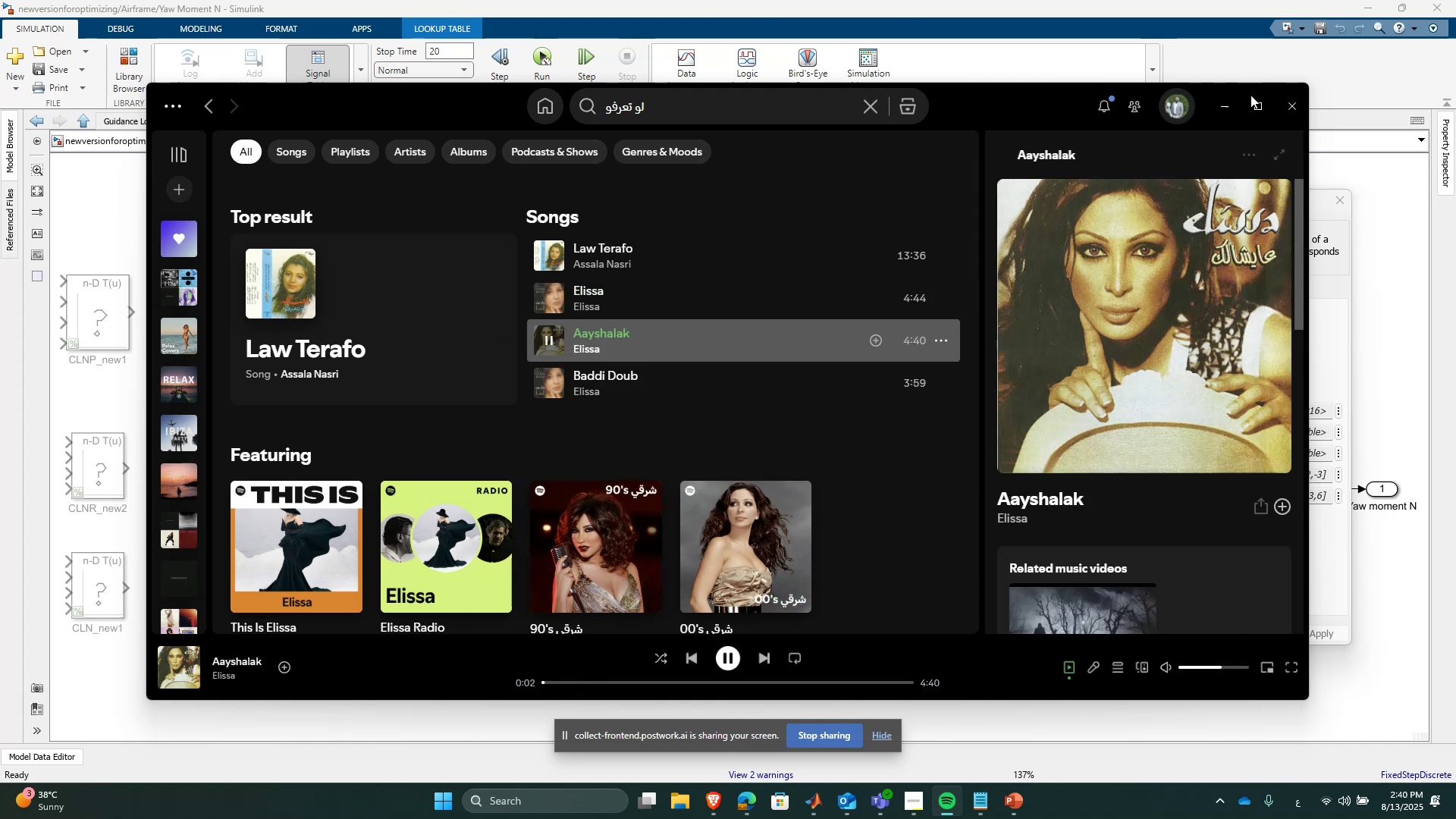 
left_click([1214, 663])
 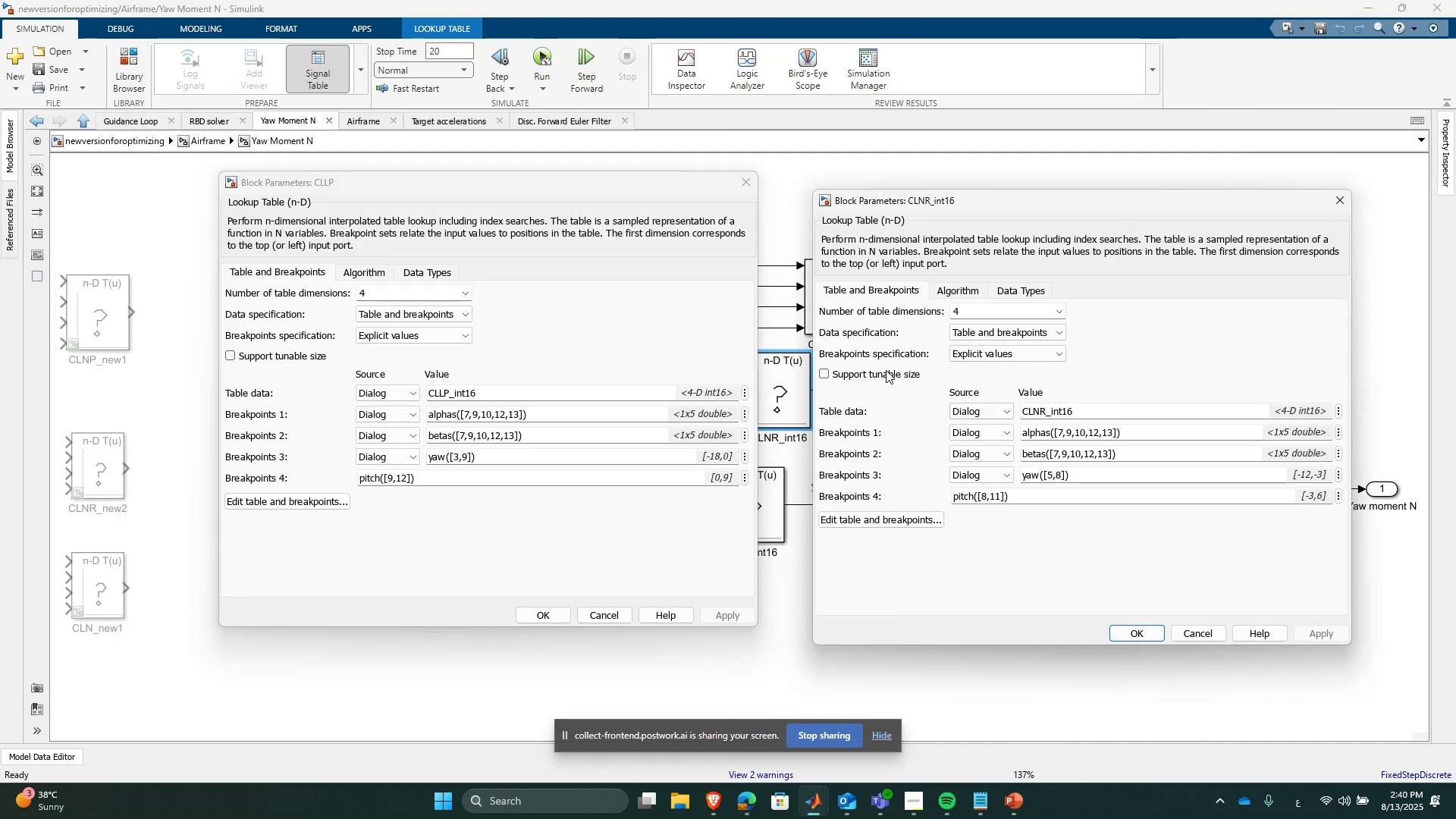 
left_click([1079, 403])
 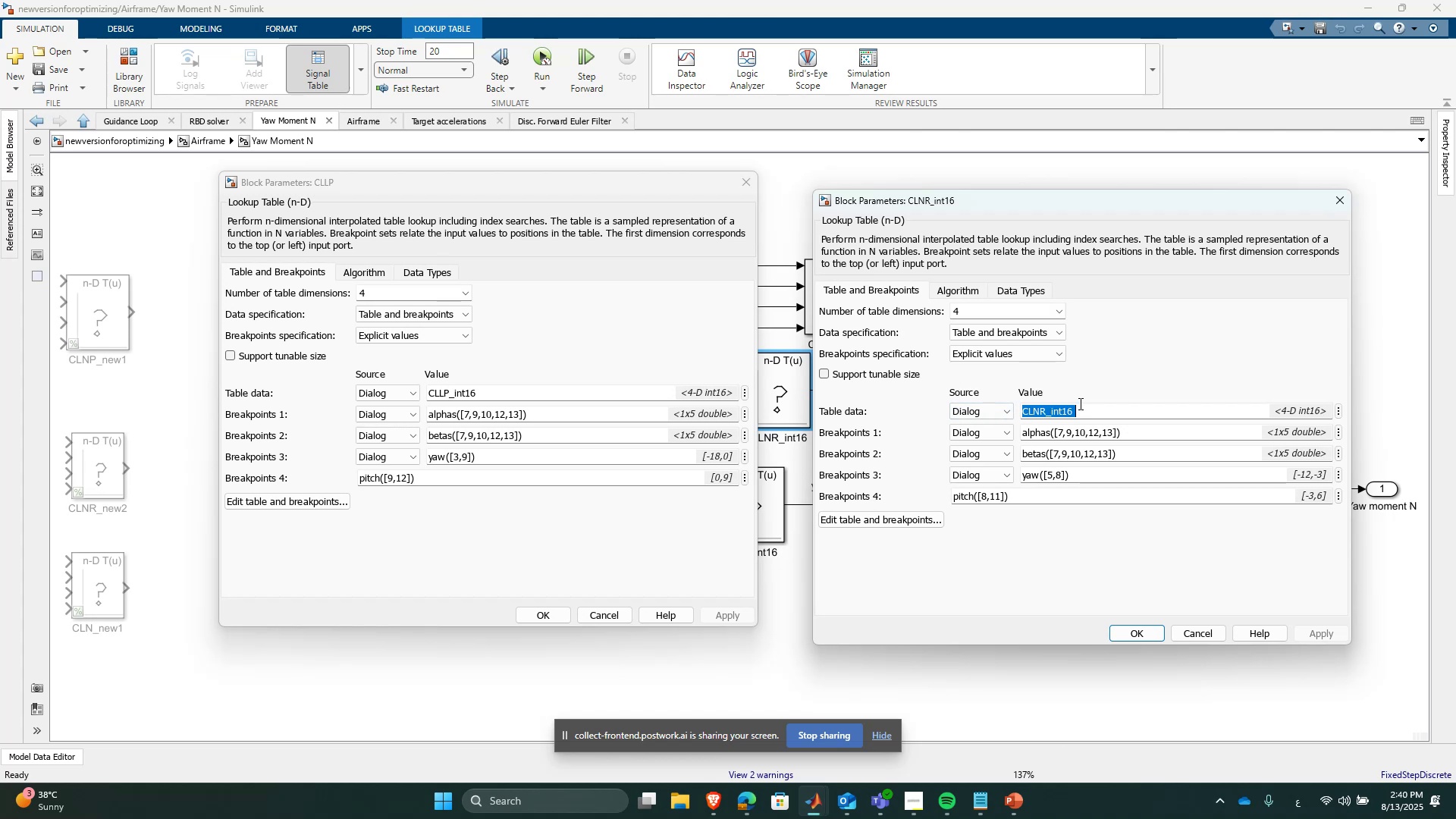 
key(Control+C)
 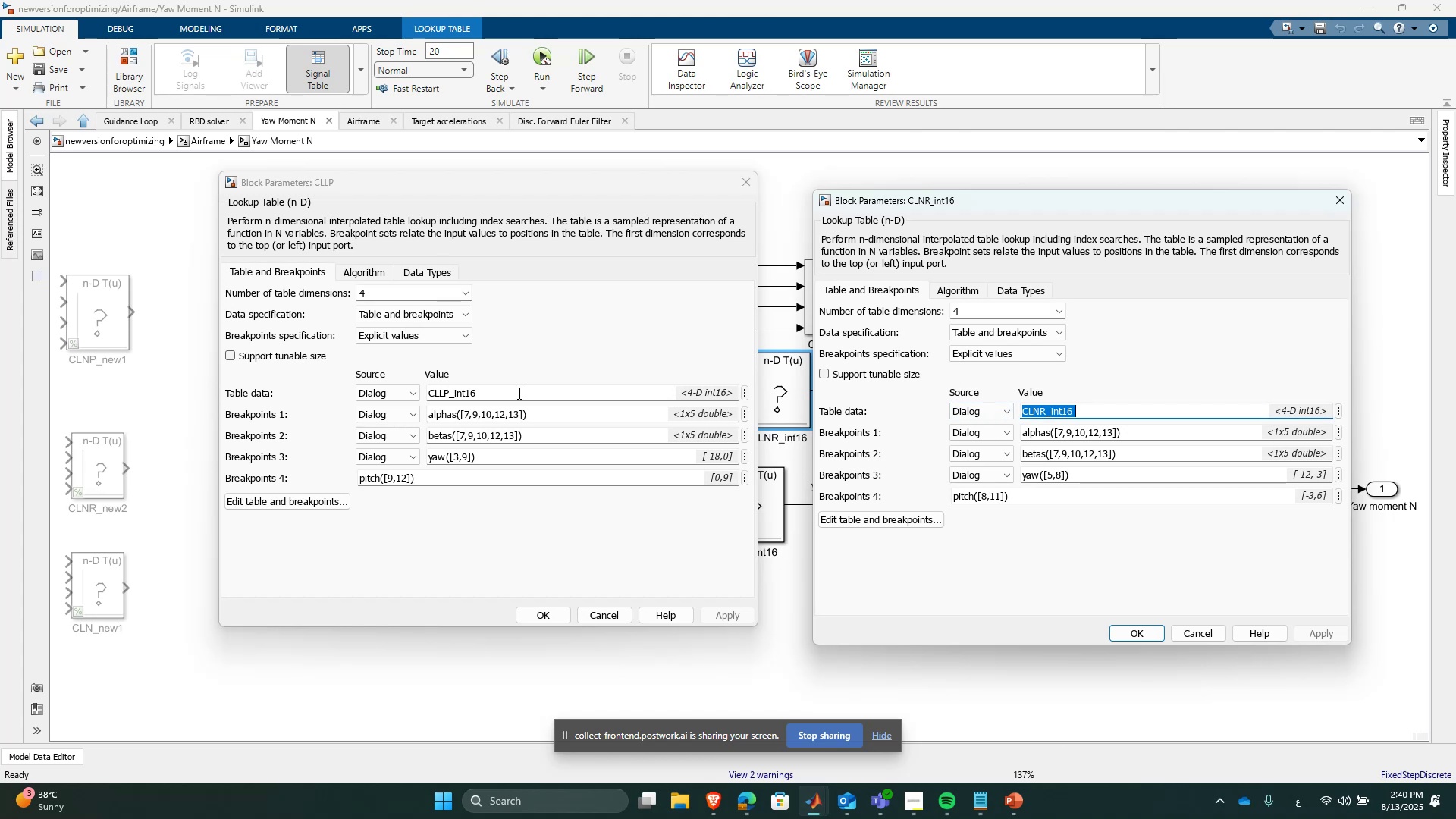 
left_click([523, 400])
 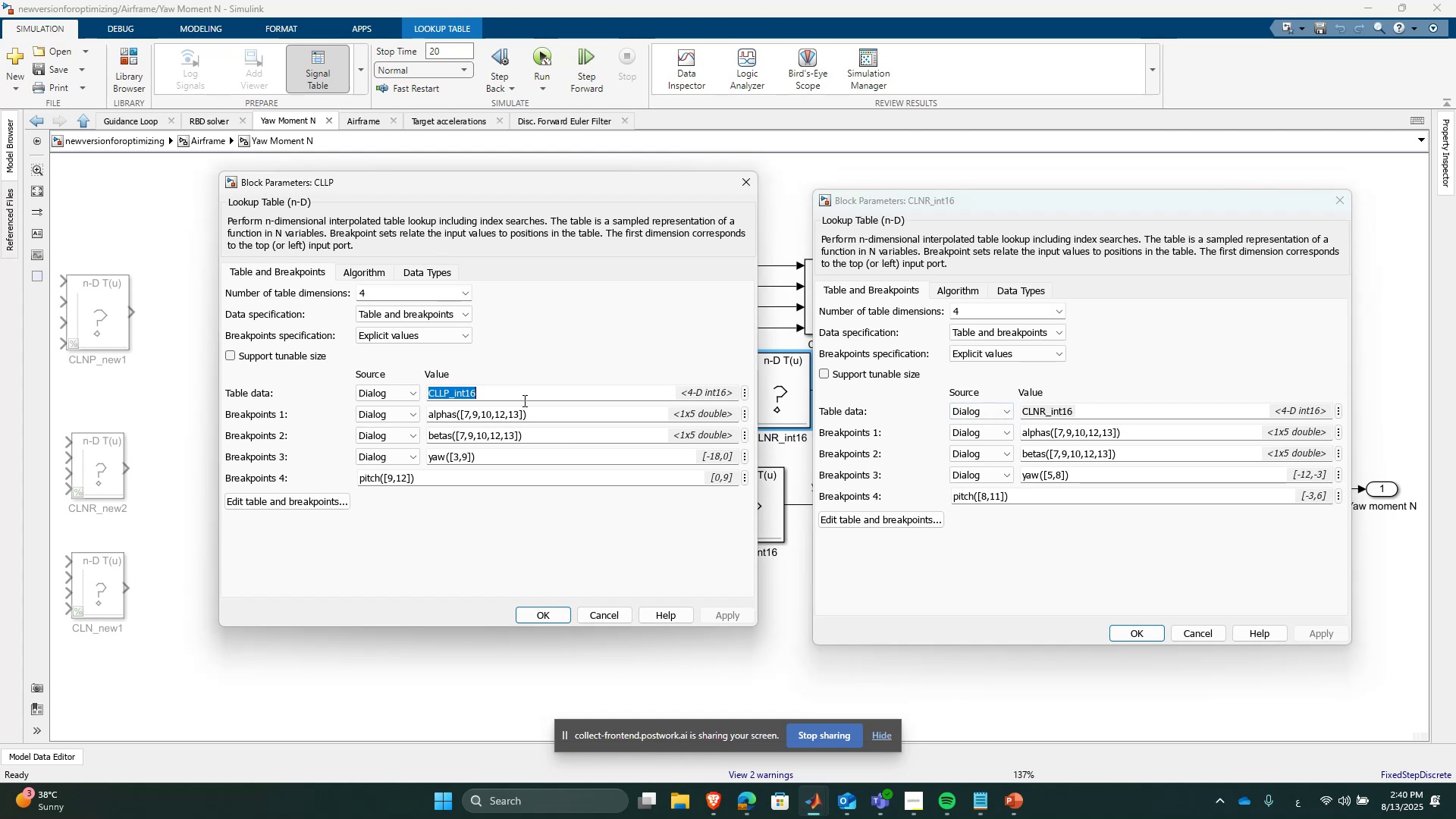 
key(Control+ControlLeft)
 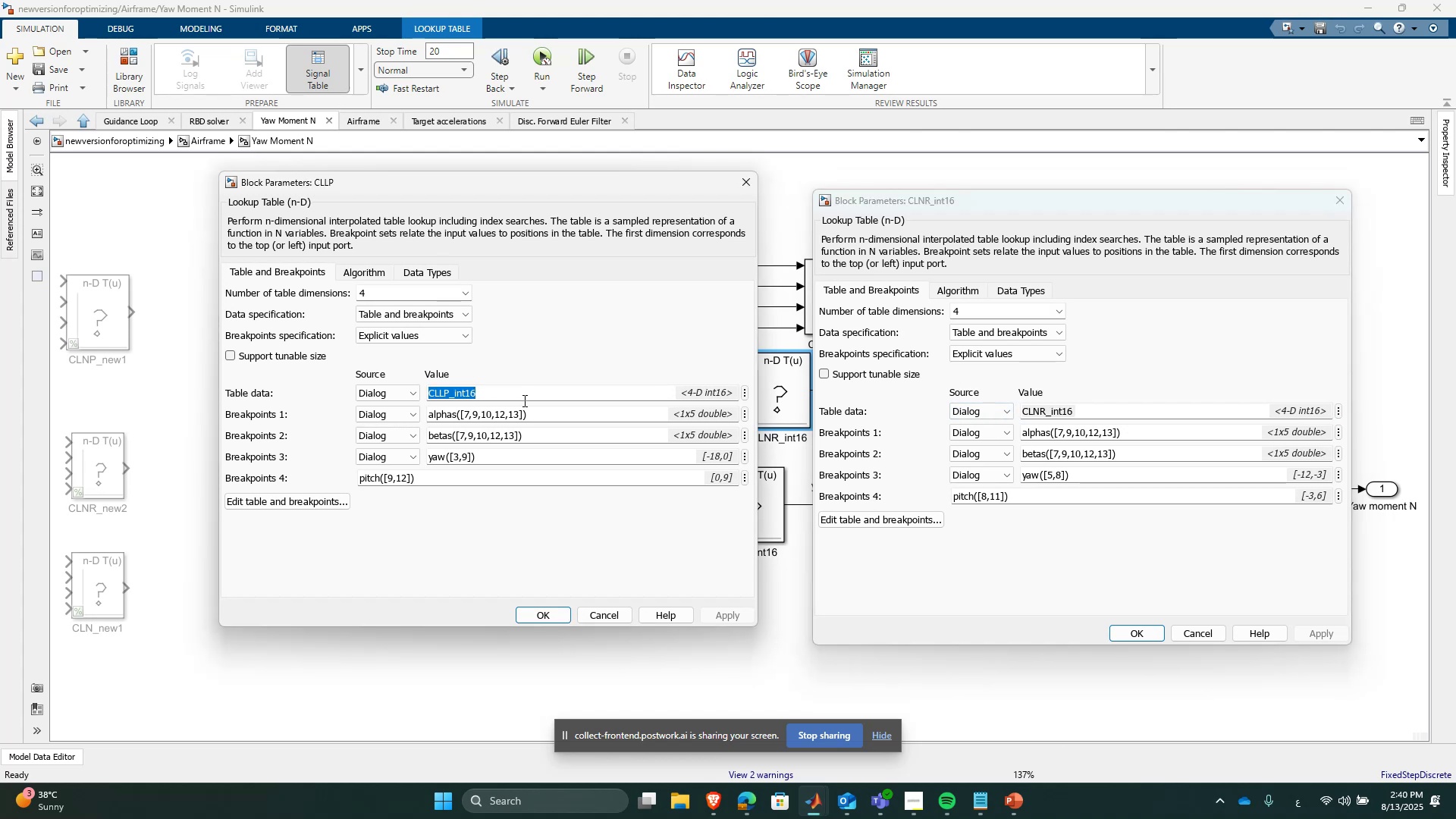 
key(Control+V)
 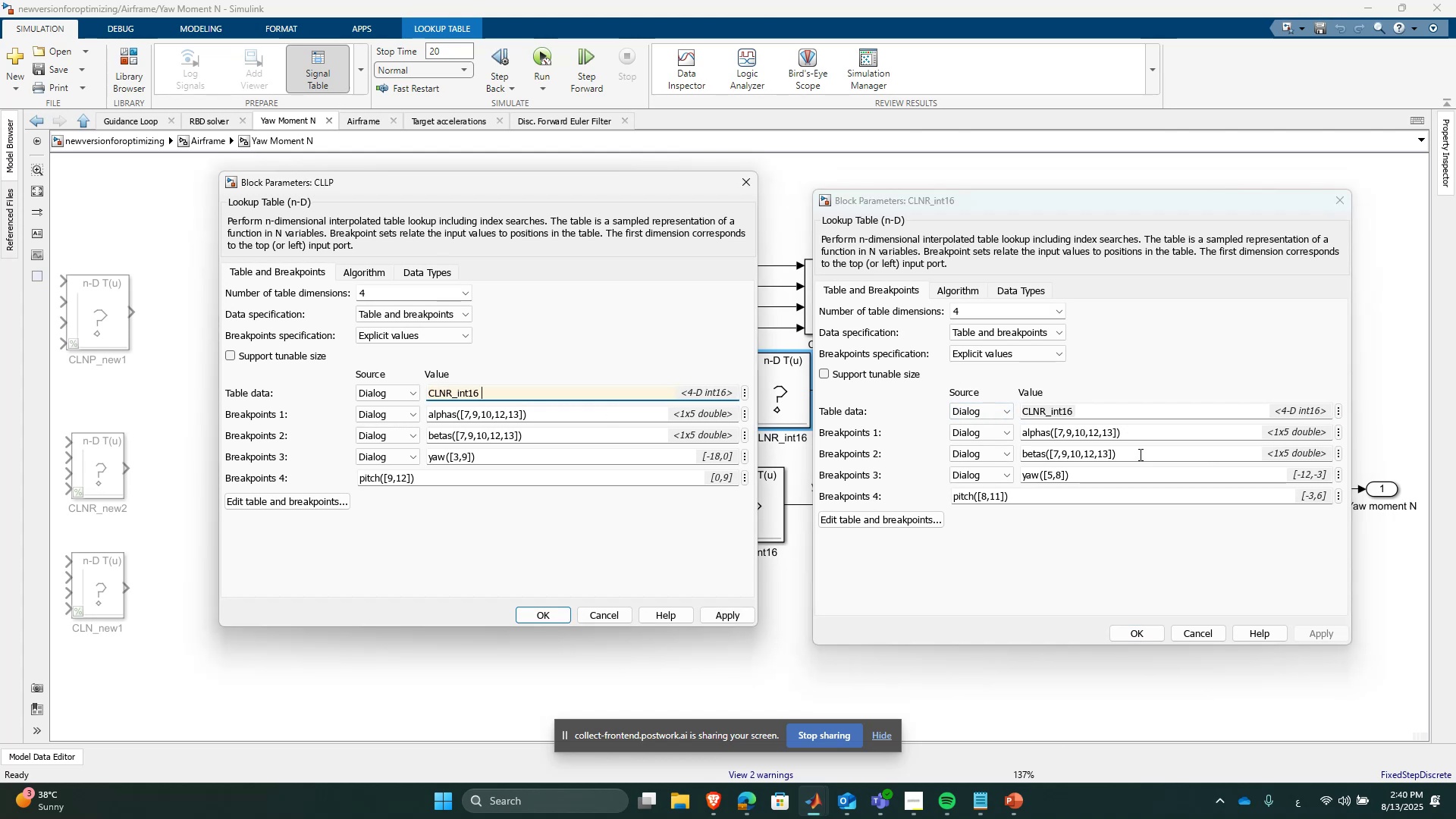 
left_click([1106, 475])
 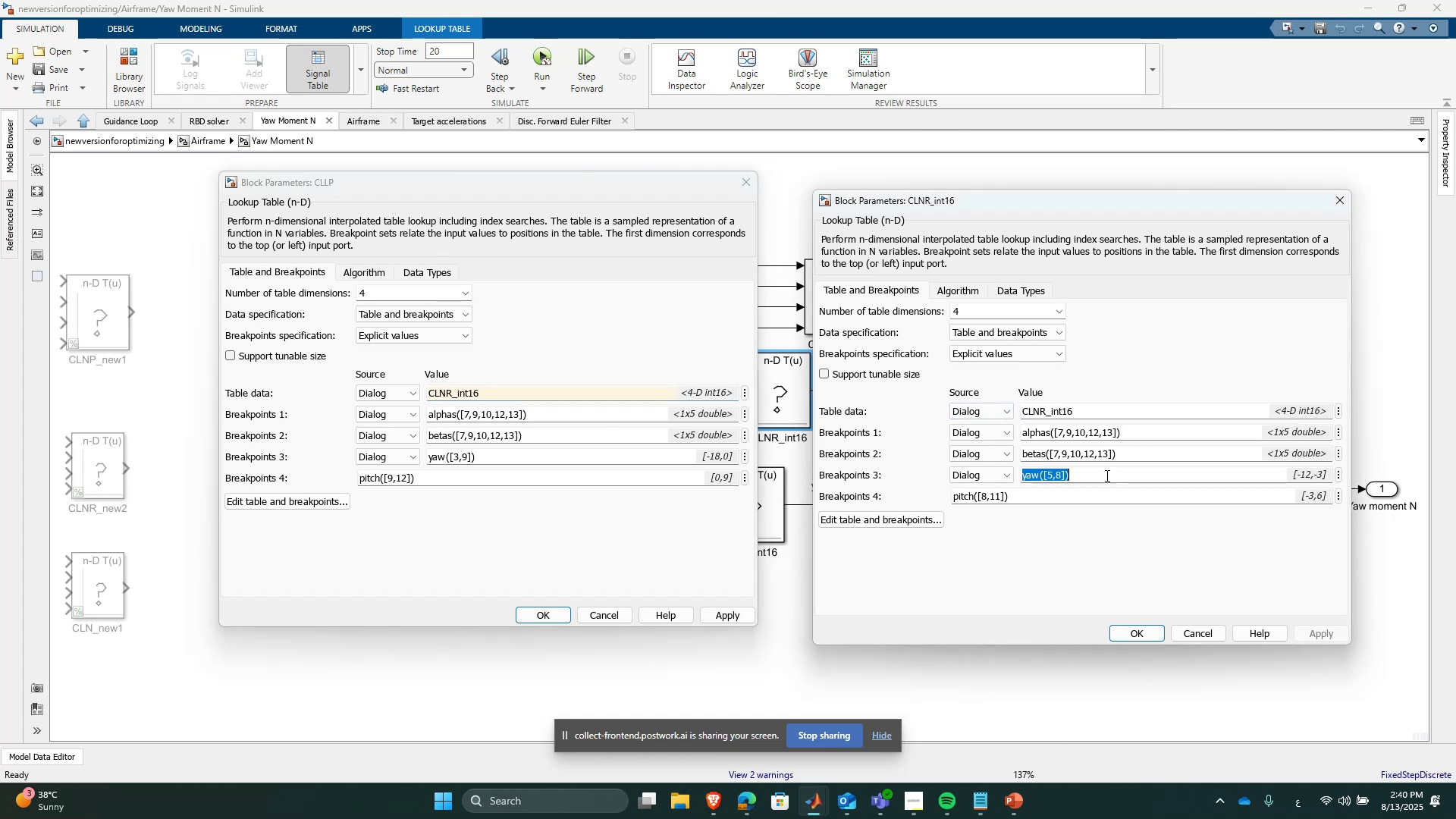 
key(Control+C)
 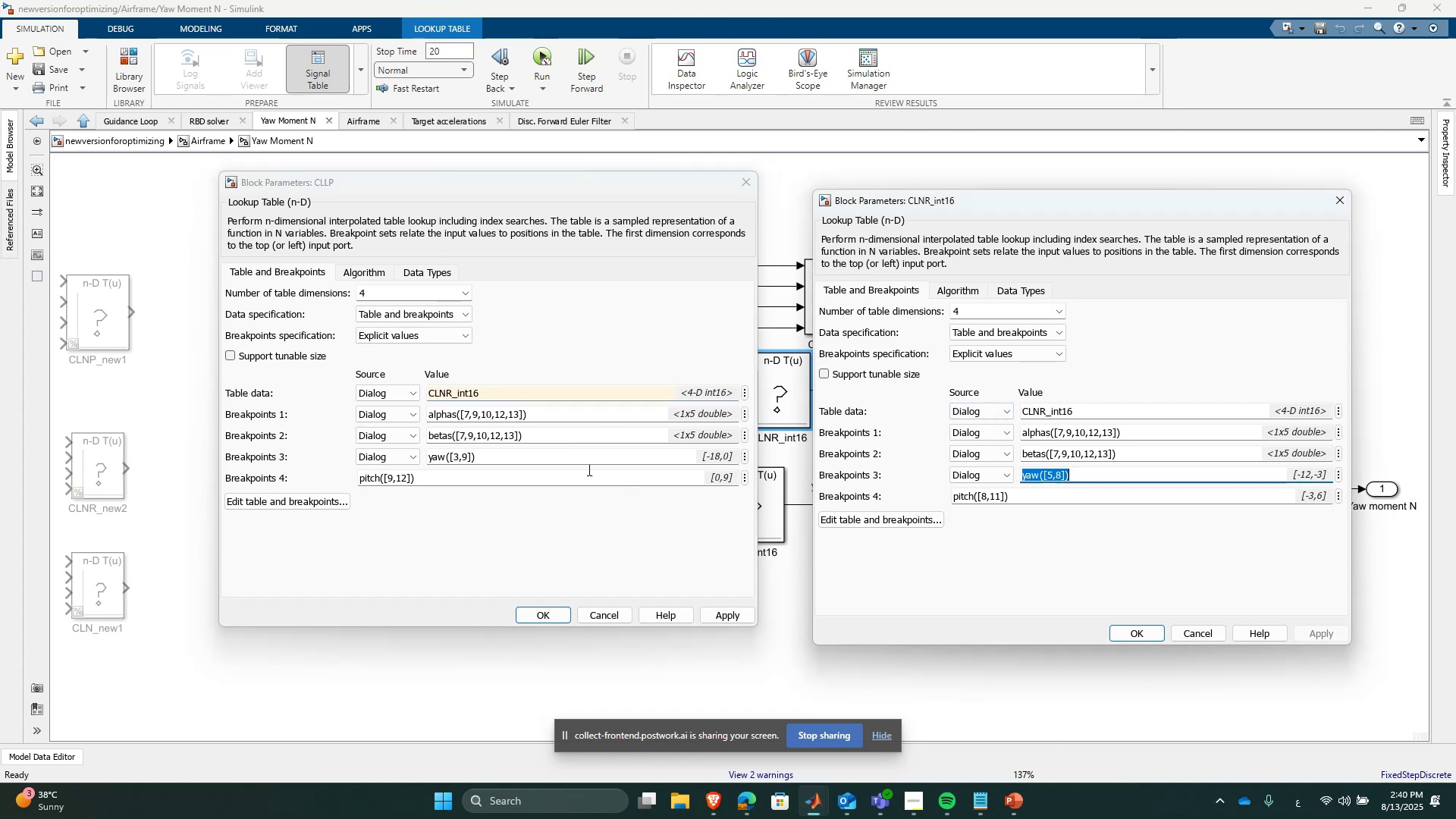 
left_click([577, 461])
 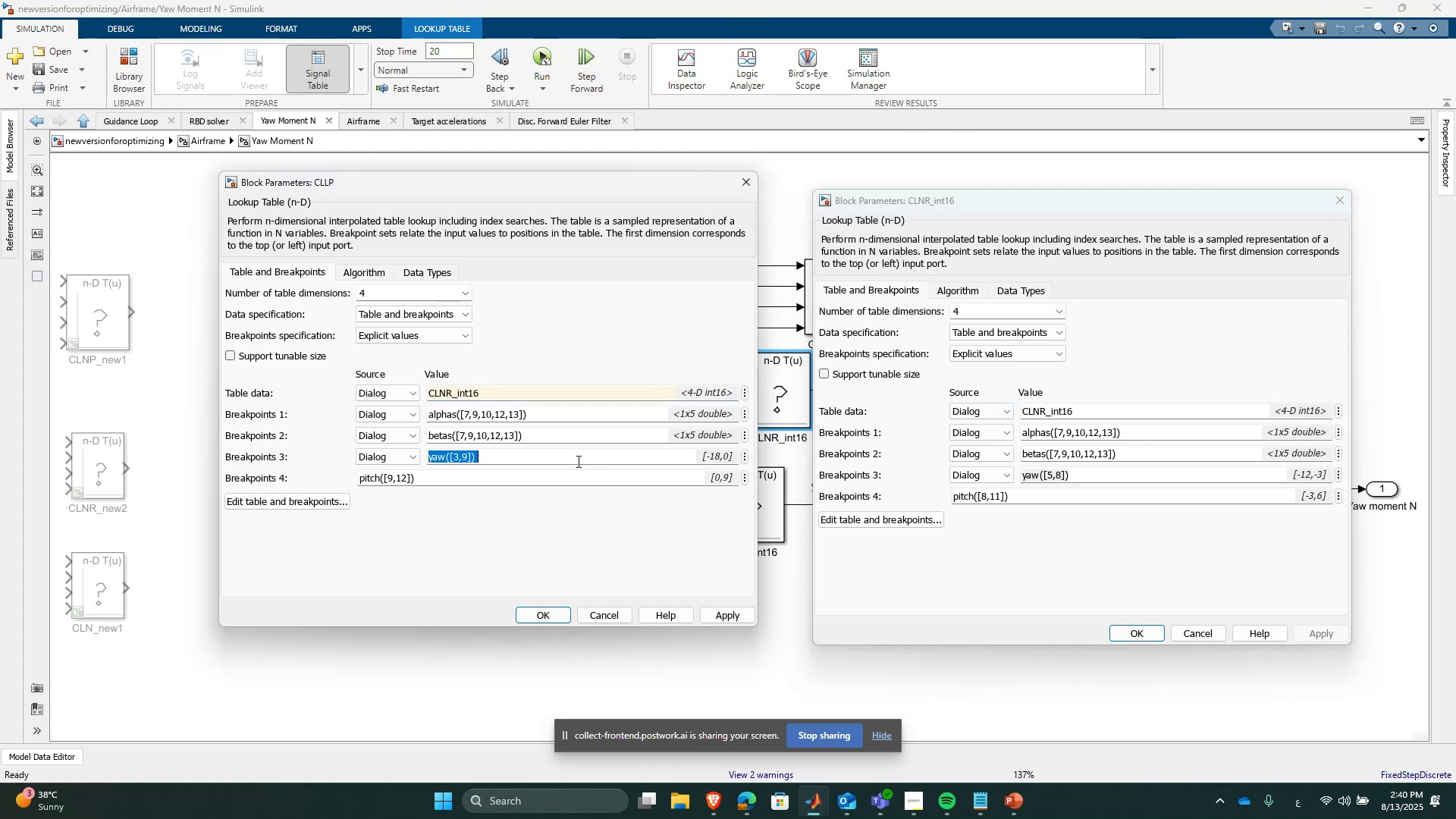 
key(Control+ControlLeft)
 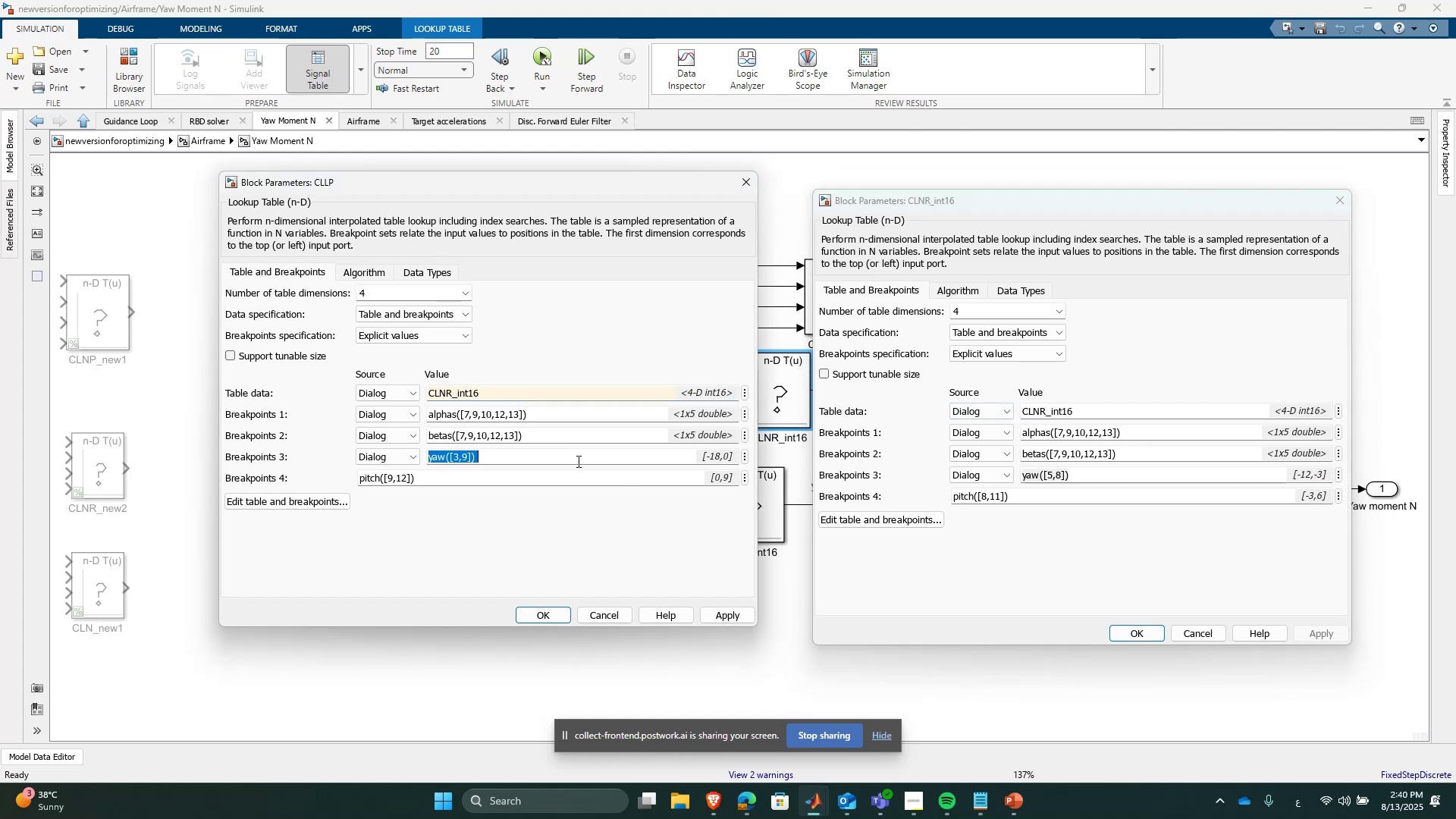 
key(Control+V)
 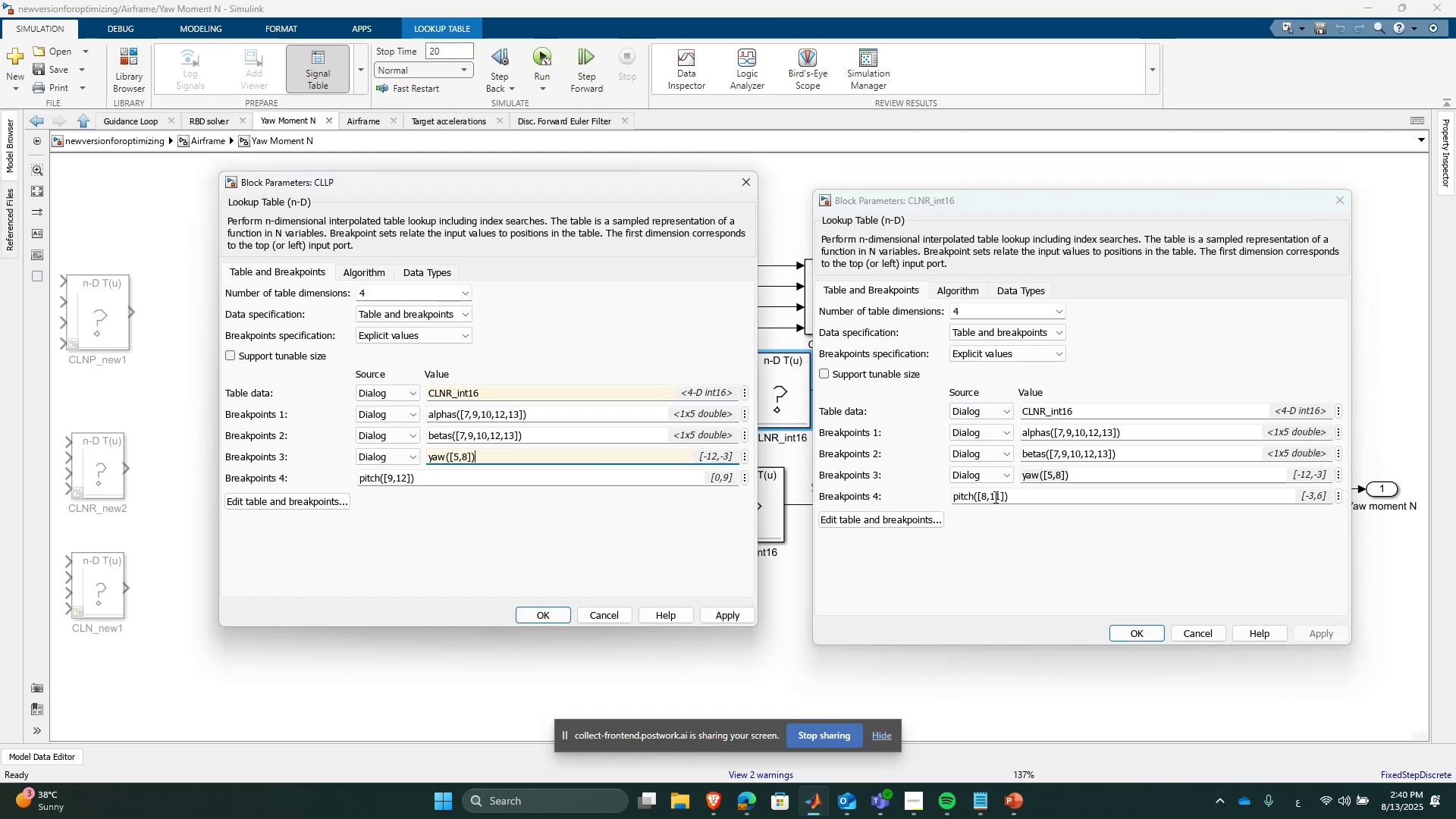 
left_click([1000, 497])
 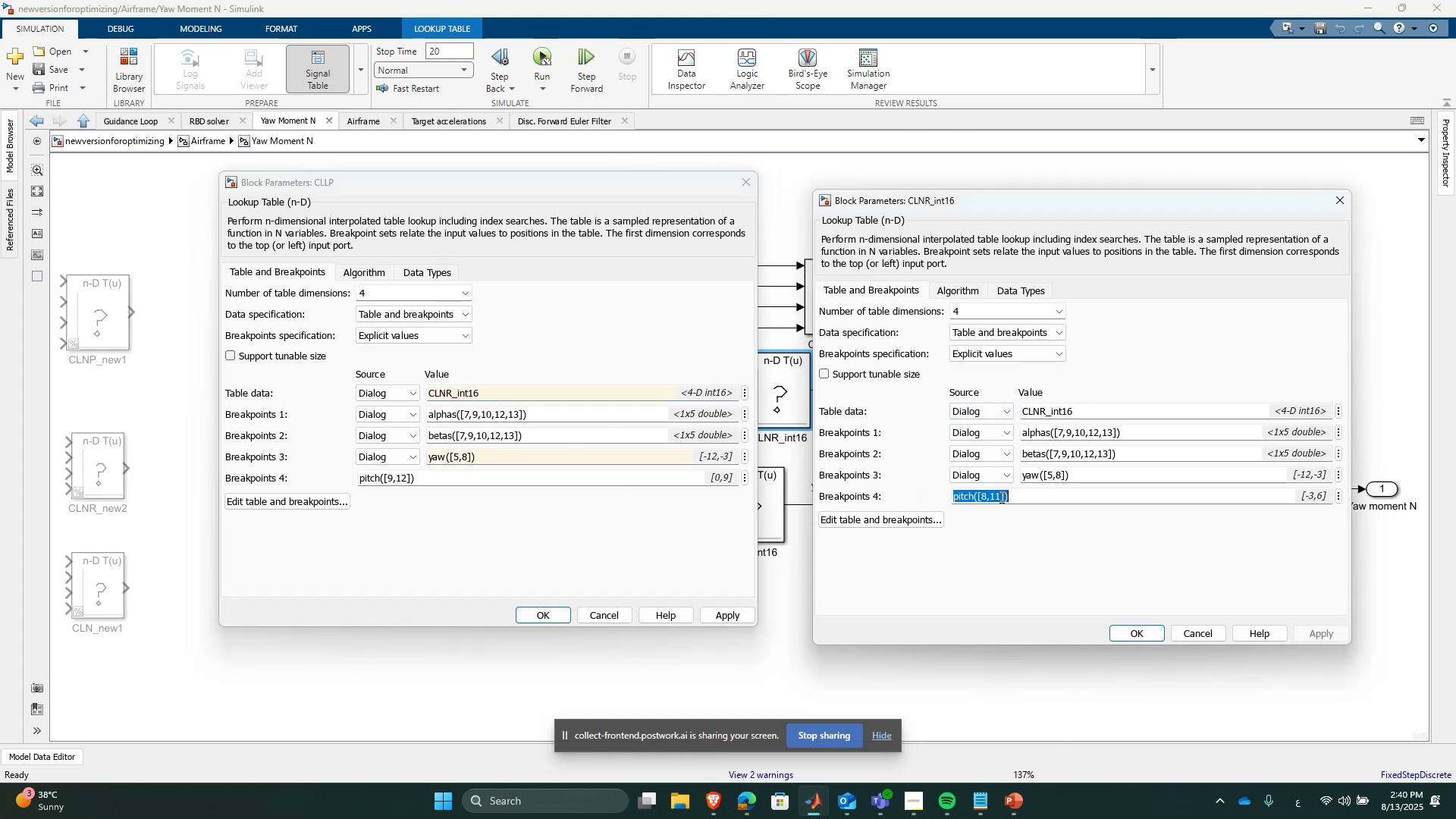 
key(Control+C)
 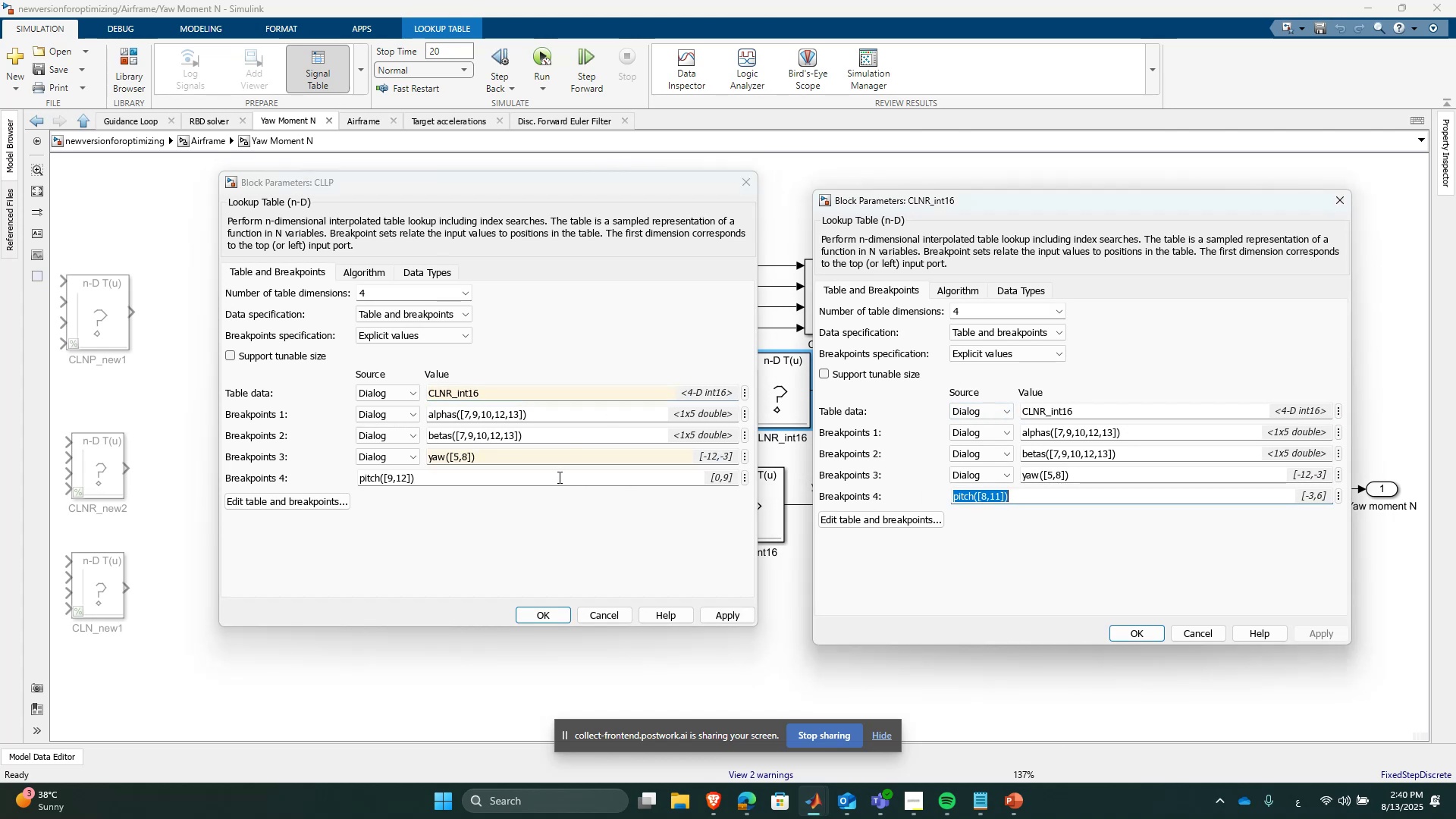 
left_click([558, 477])
 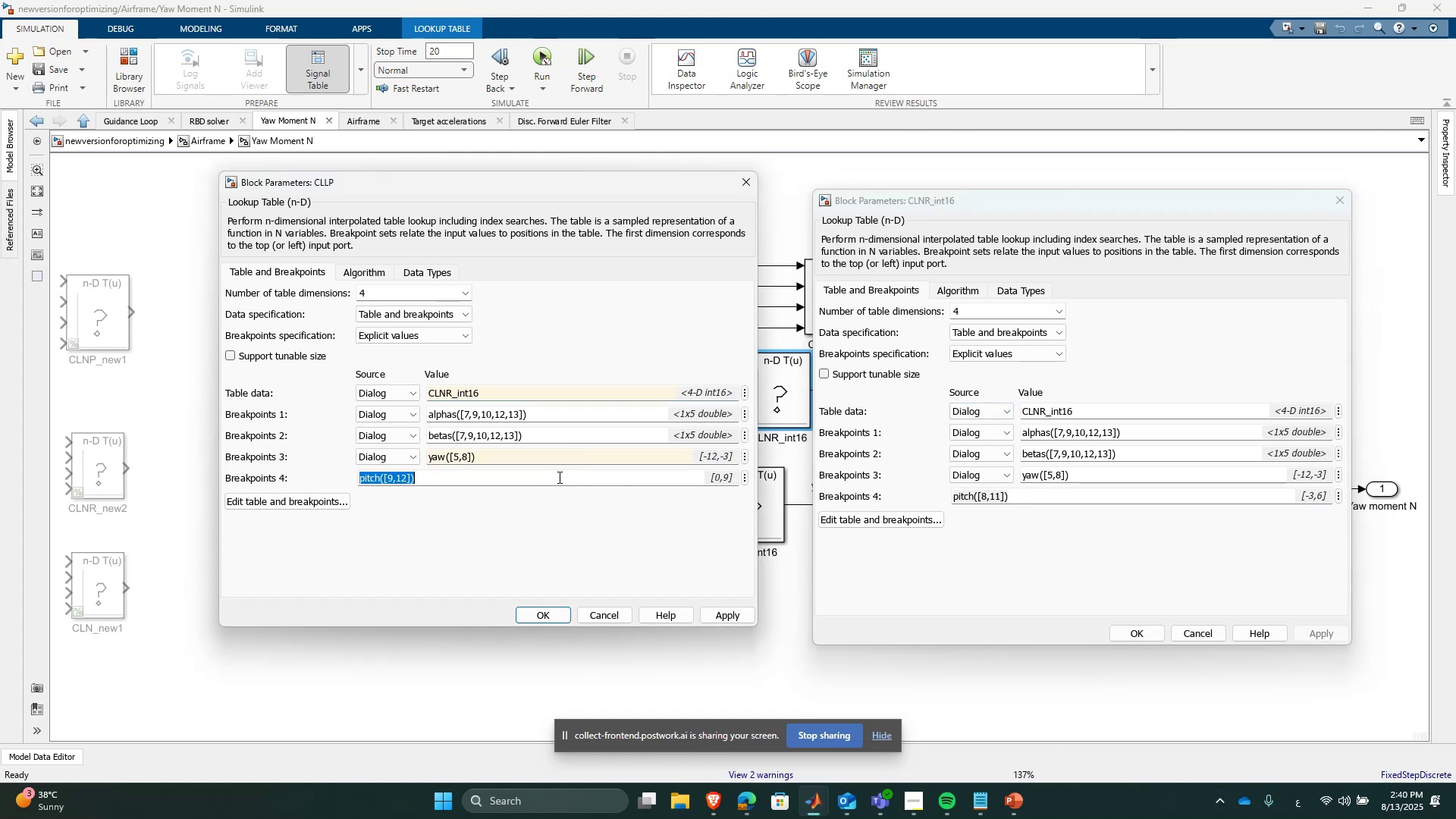 
key(Control+ControlLeft)
 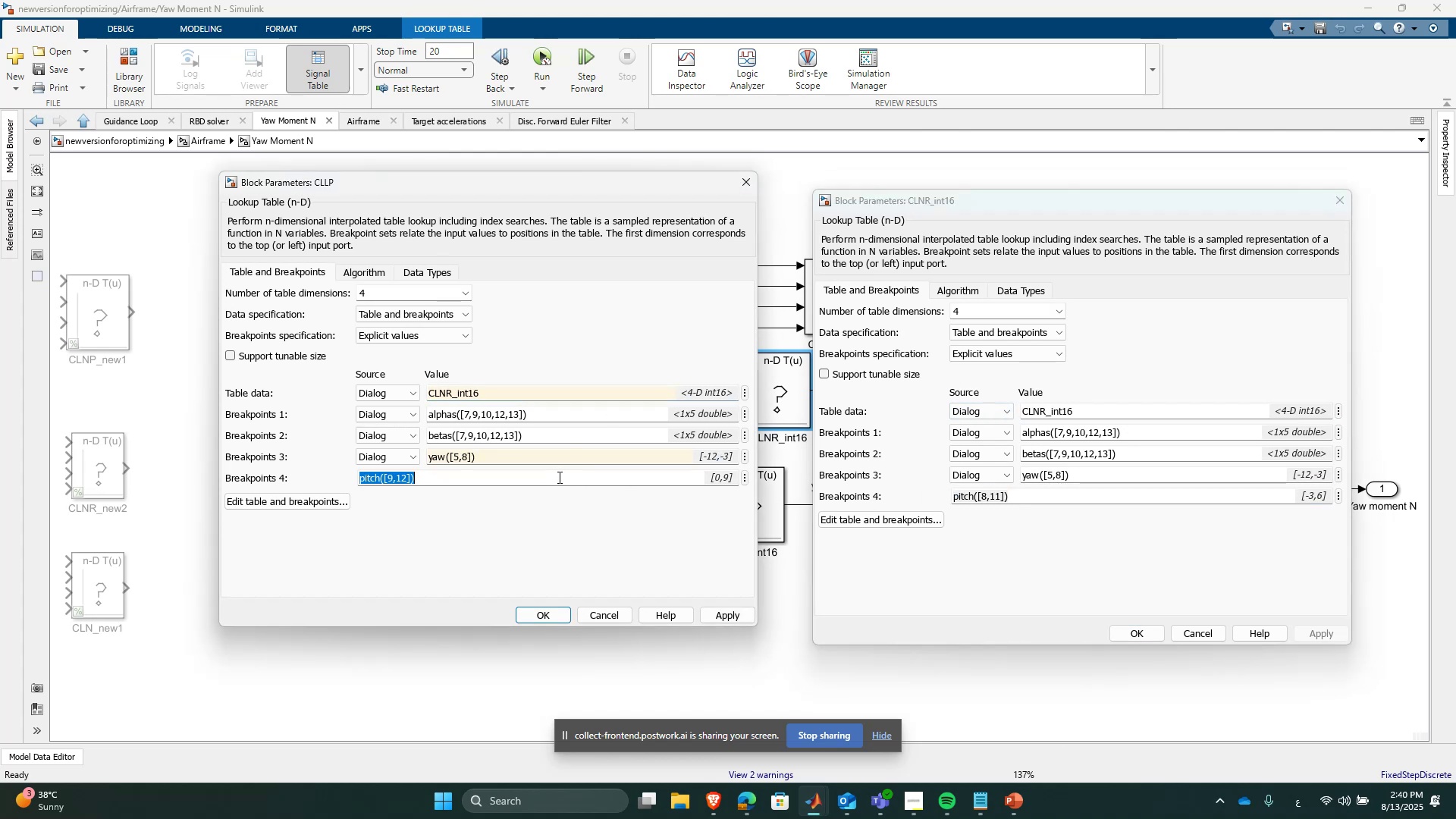 
key(Control+V)
 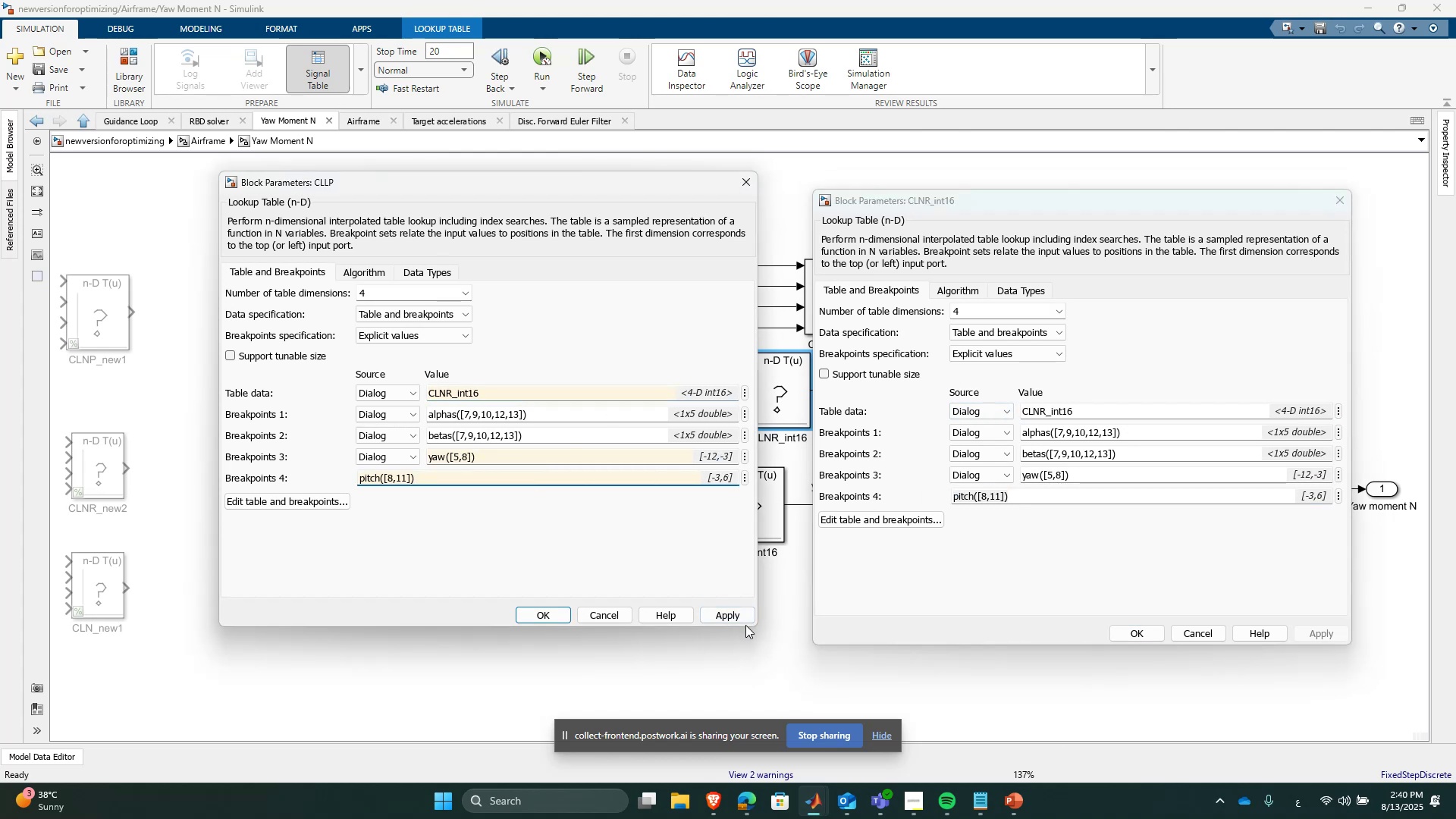 
double_click([736, 617])
 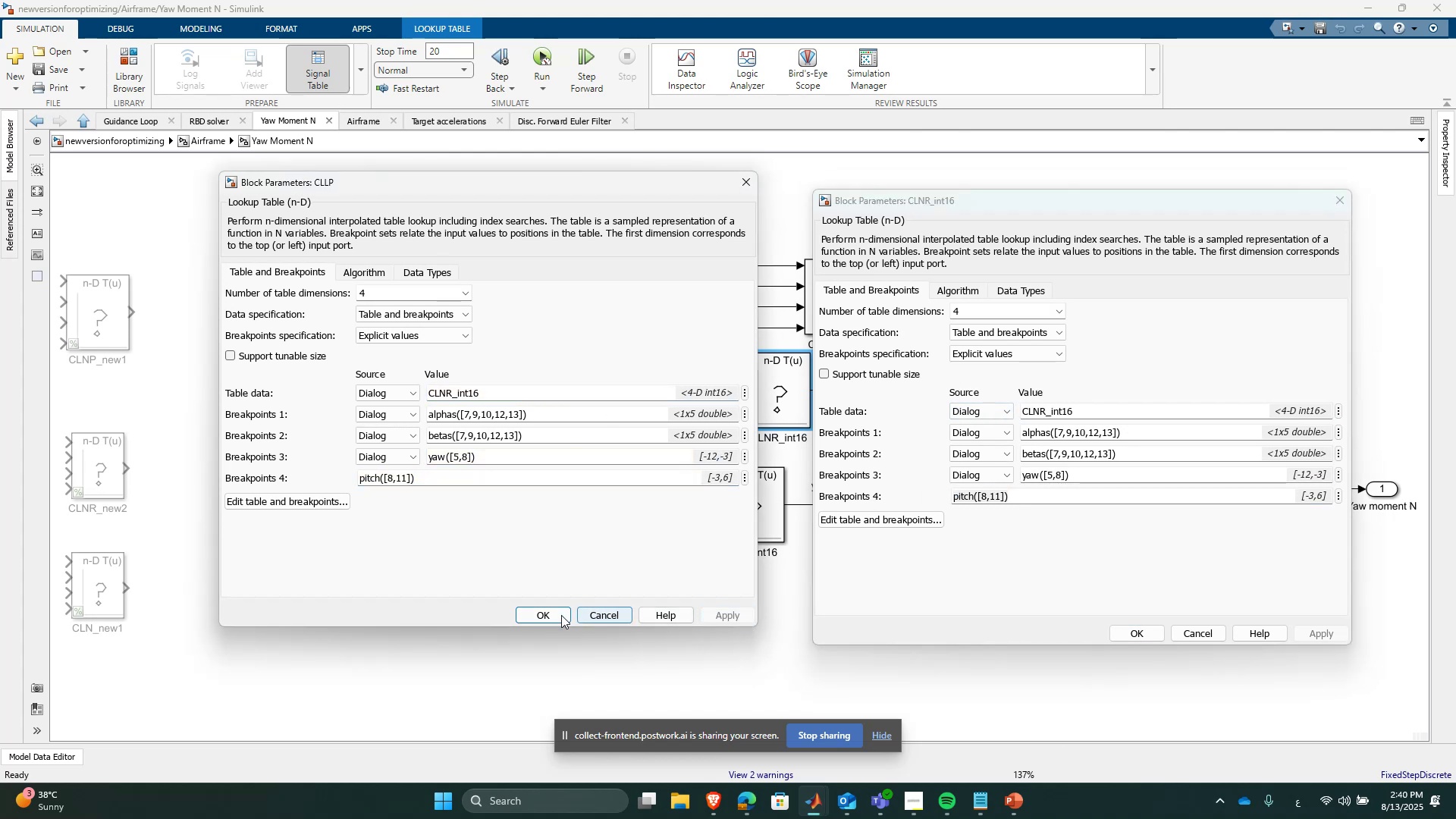 
left_click([558, 615])
 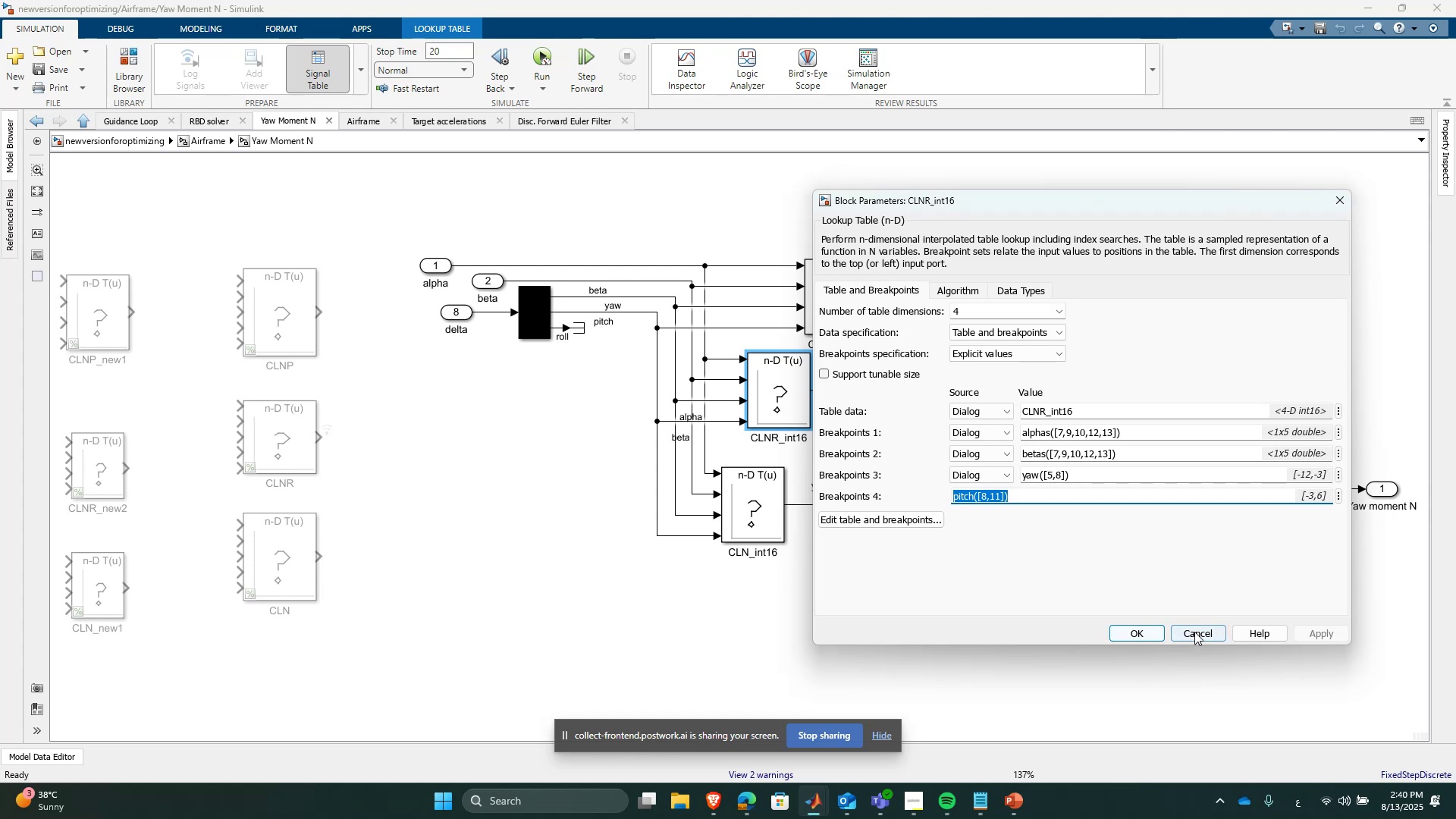 
left_click([1198, 631])
 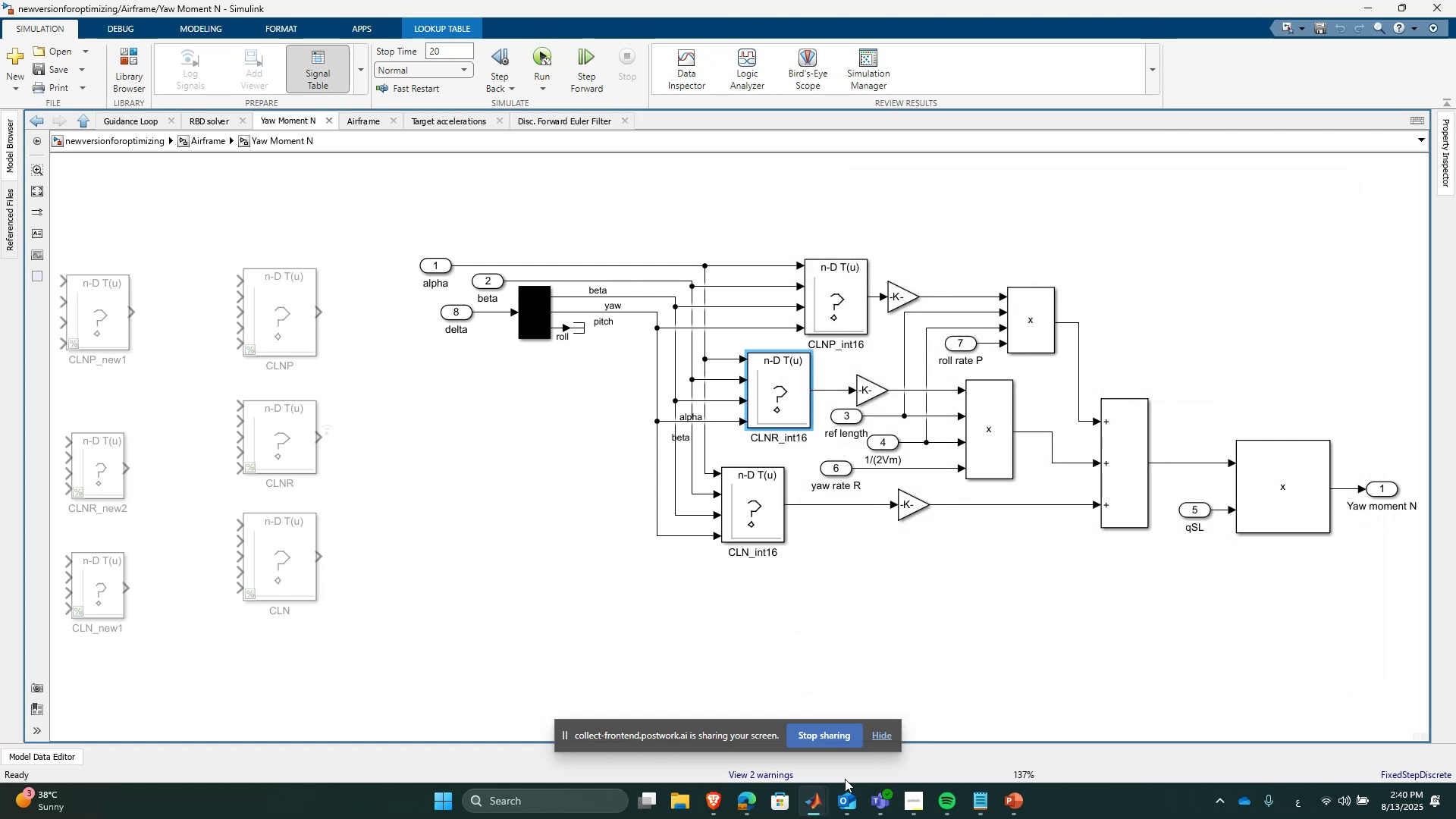 
left_click([824, 793])
 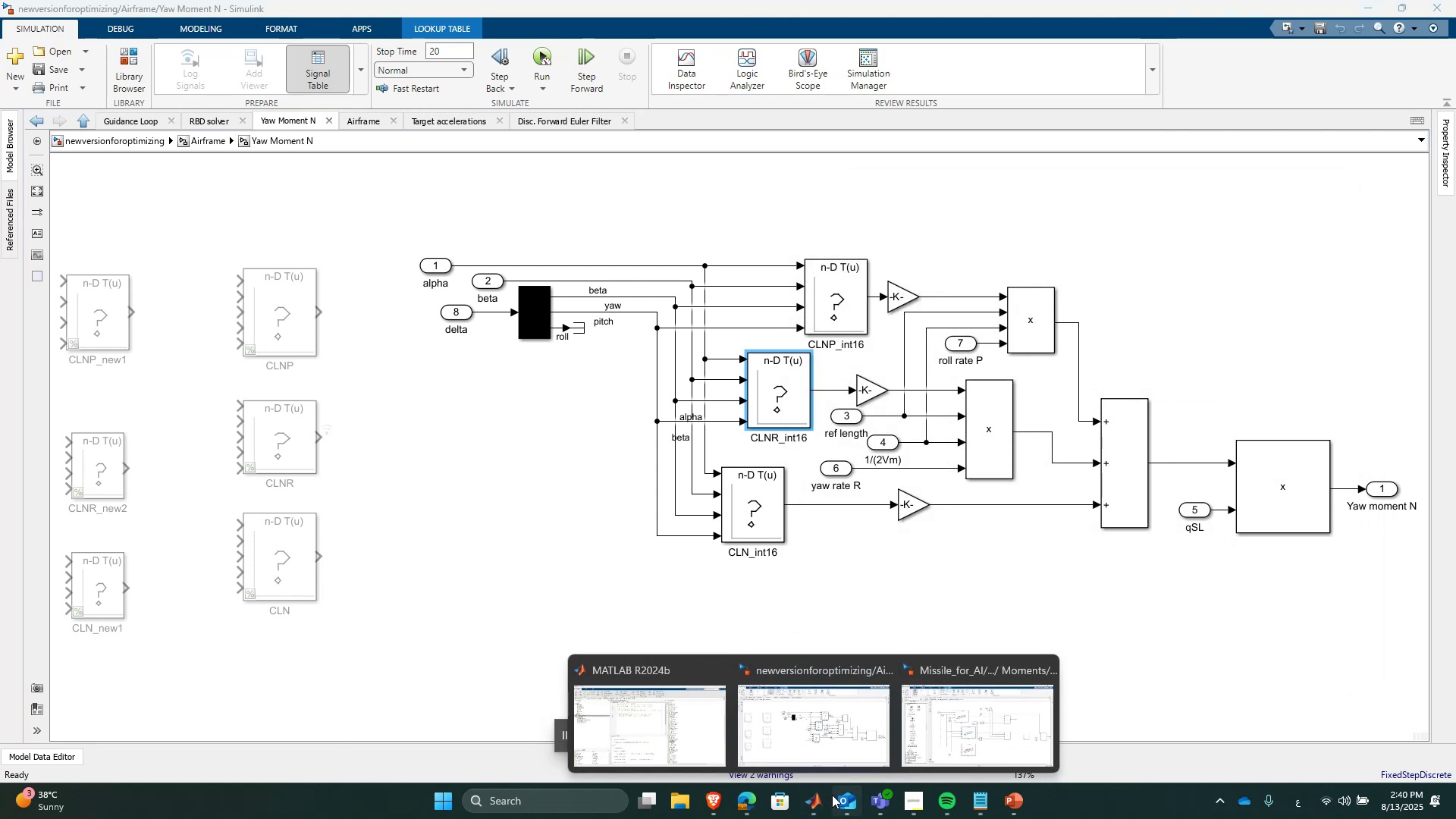 
left_click([1031, 736])
 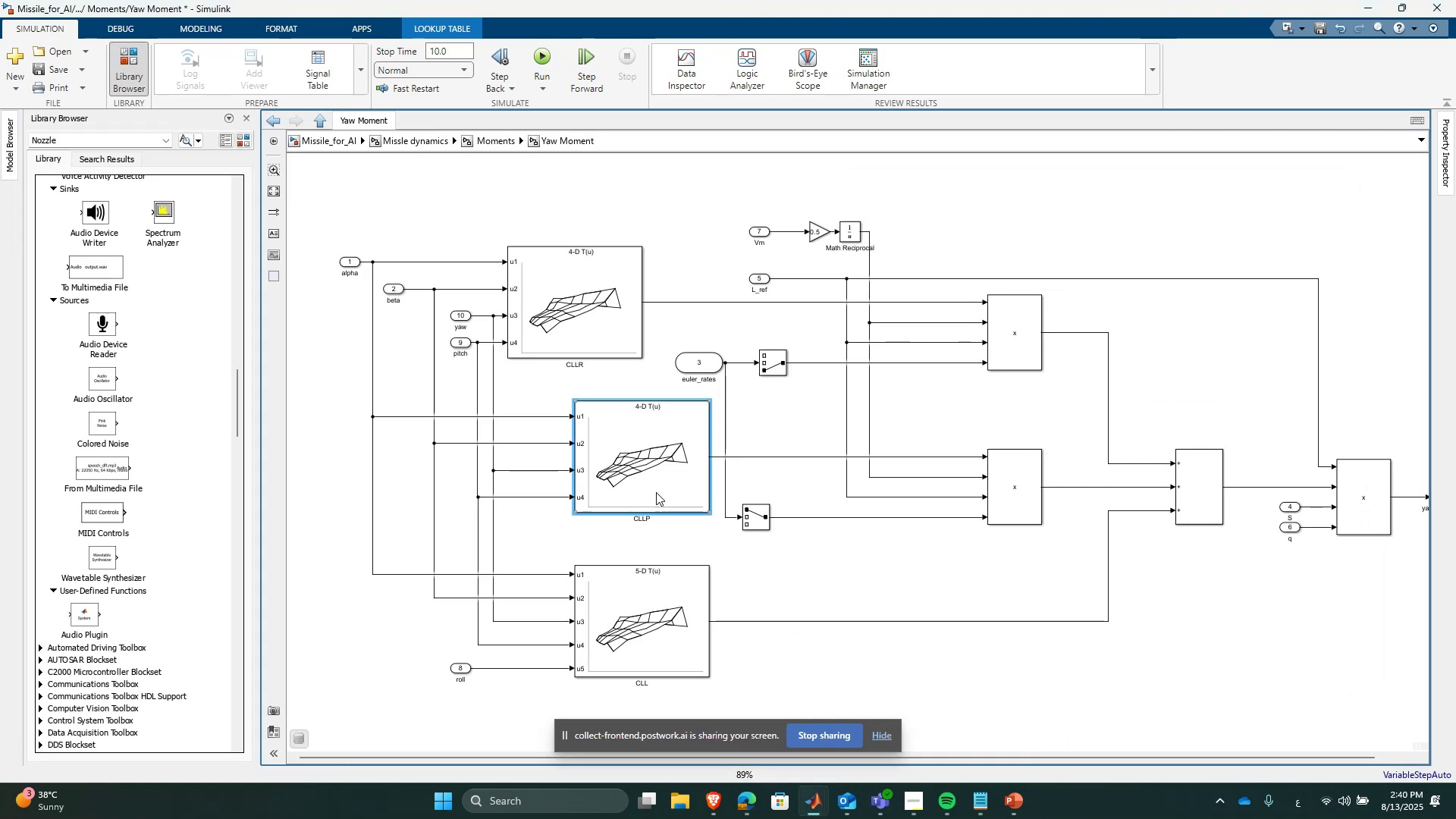 
double_click([656, 492])
 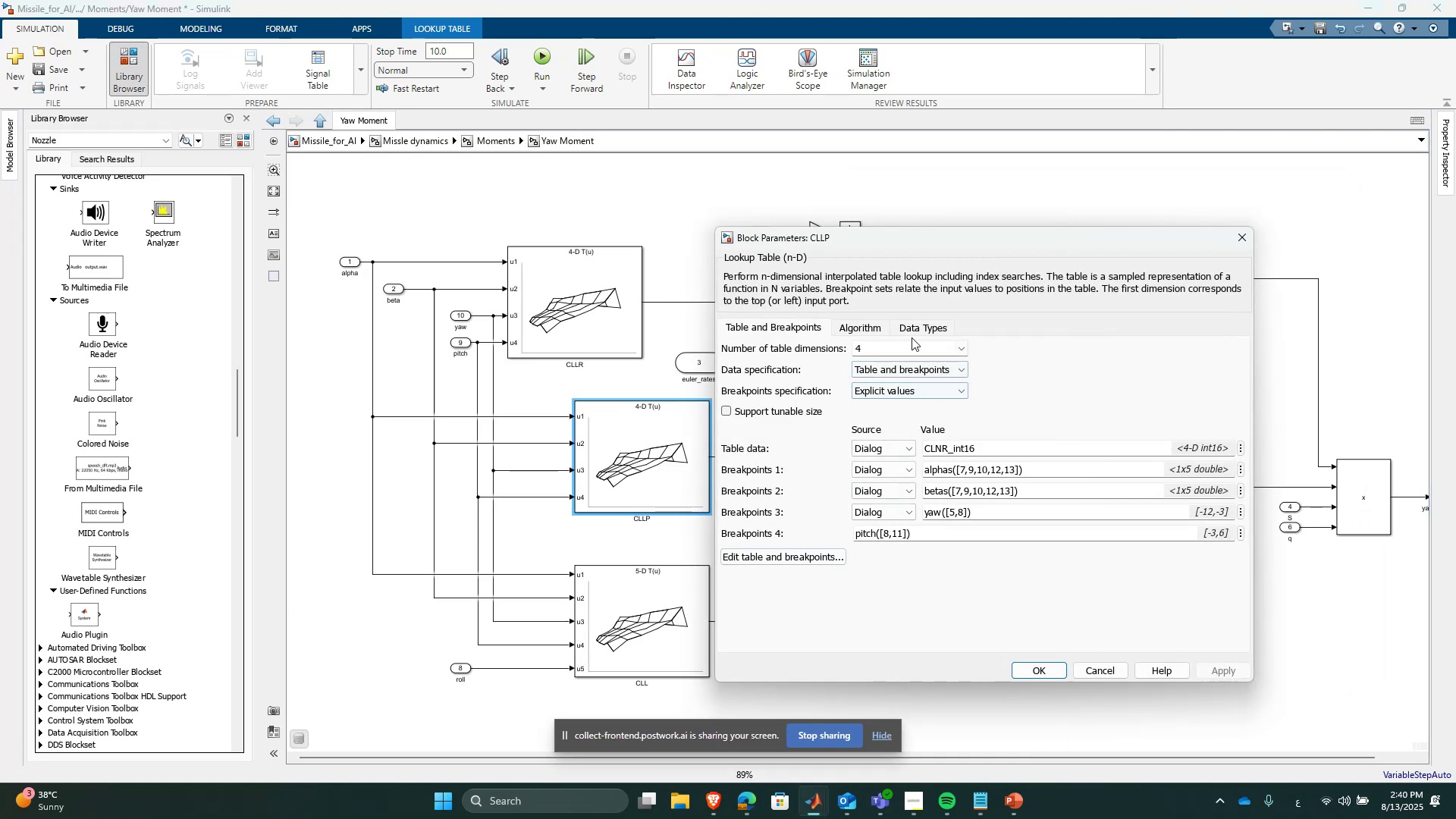 
left_click([1235, 240])
 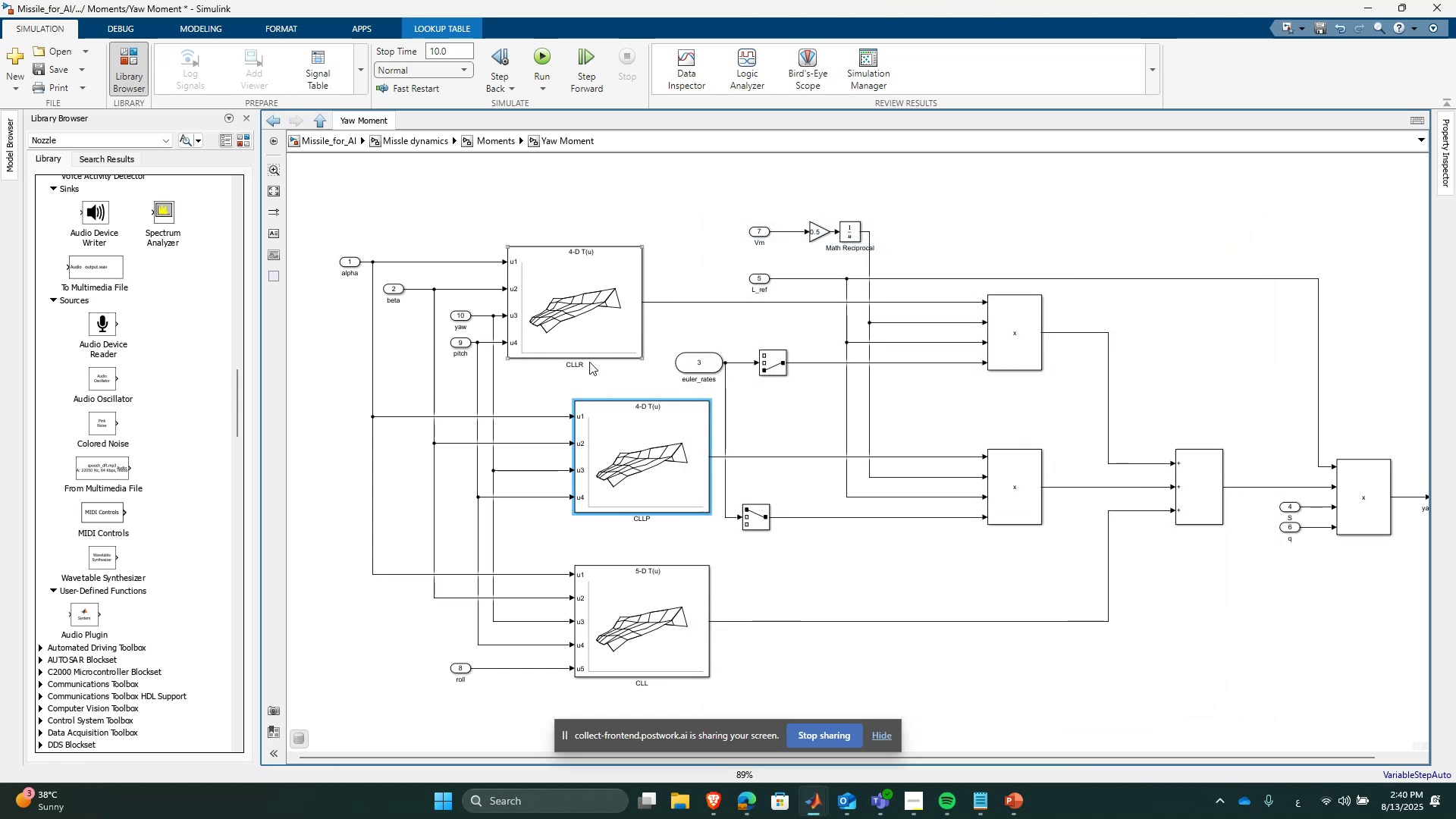 
left_click([579, 365])
 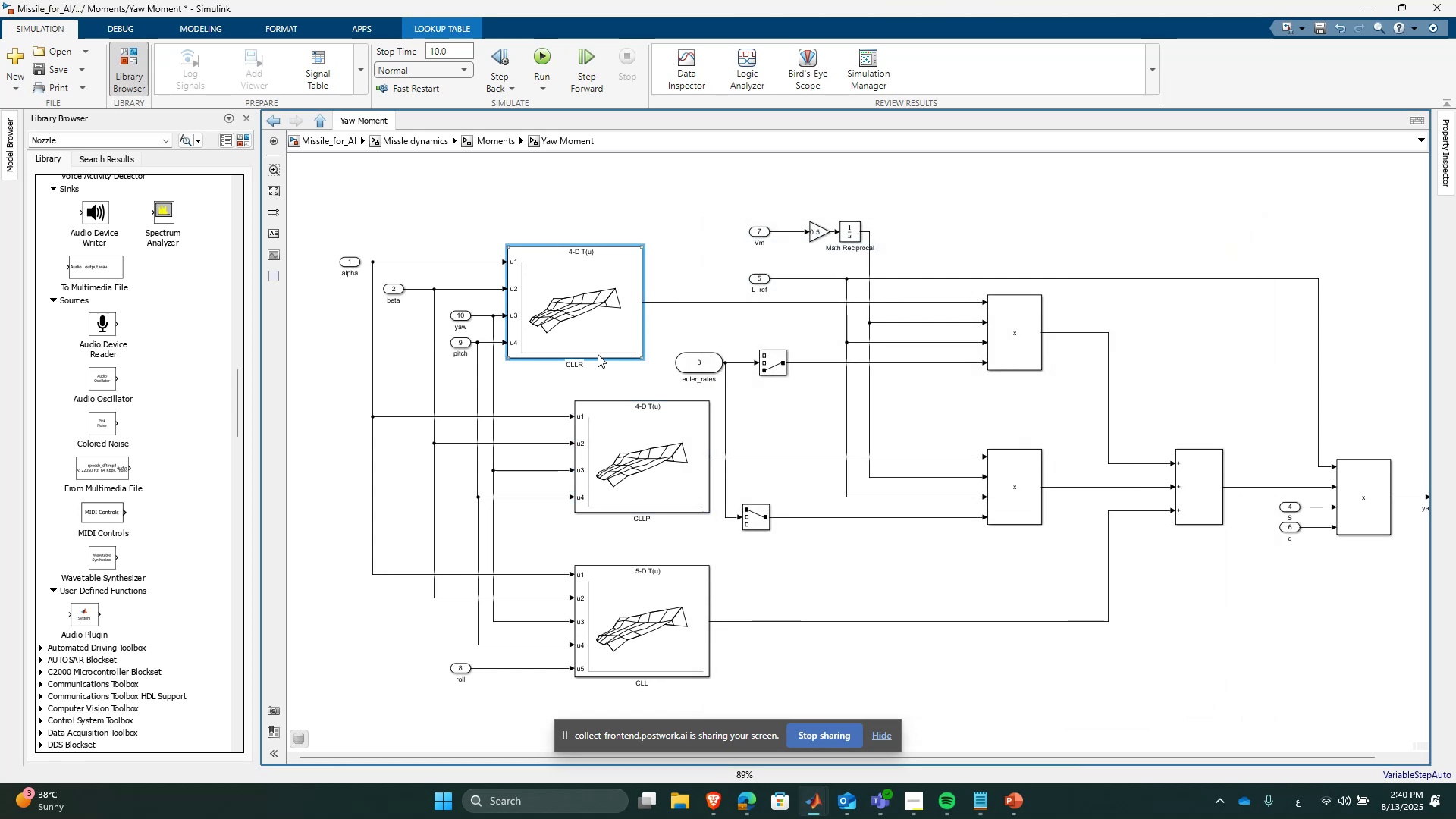 
key(CapsLock)
 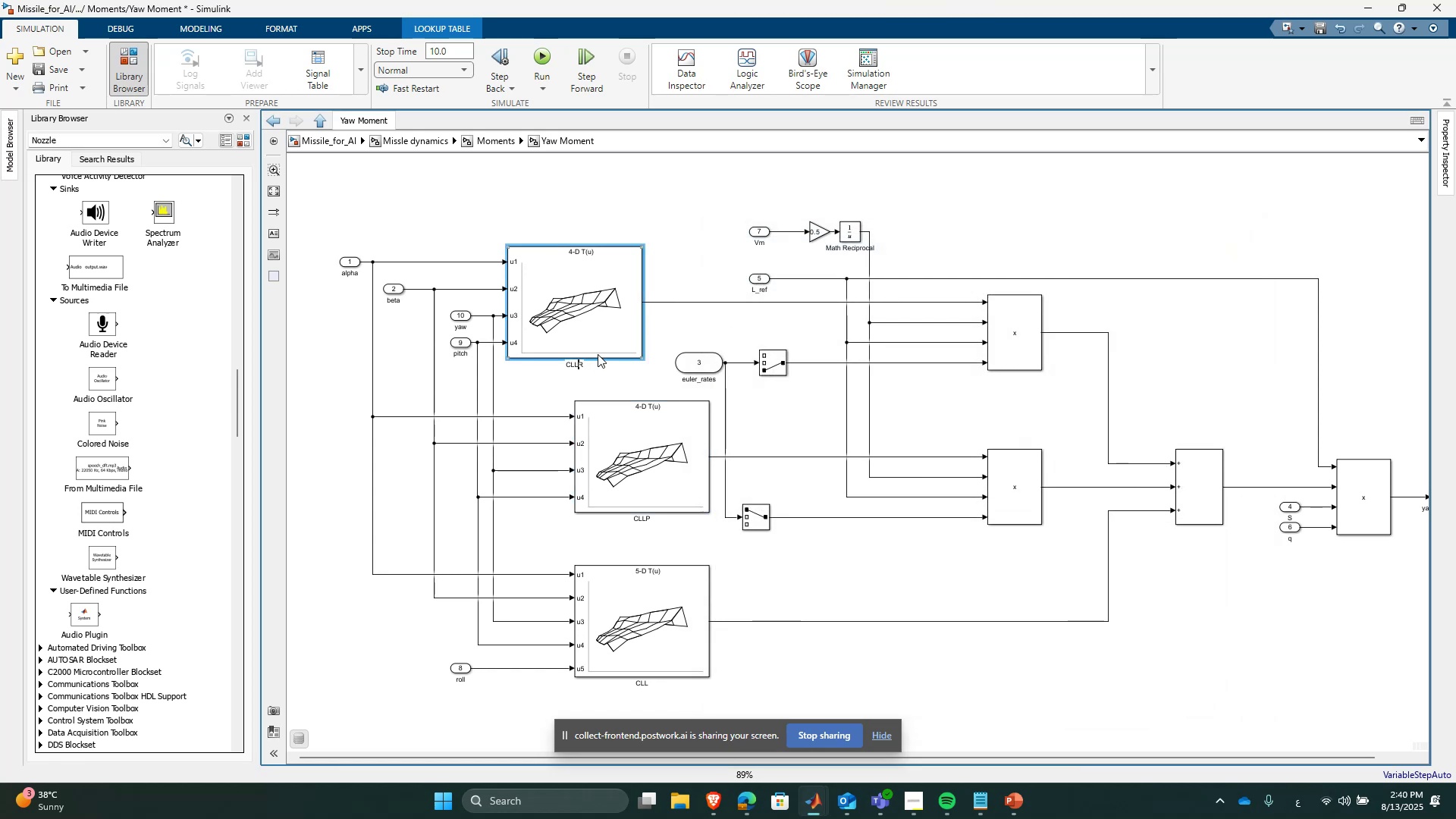 
key(Backspace)
 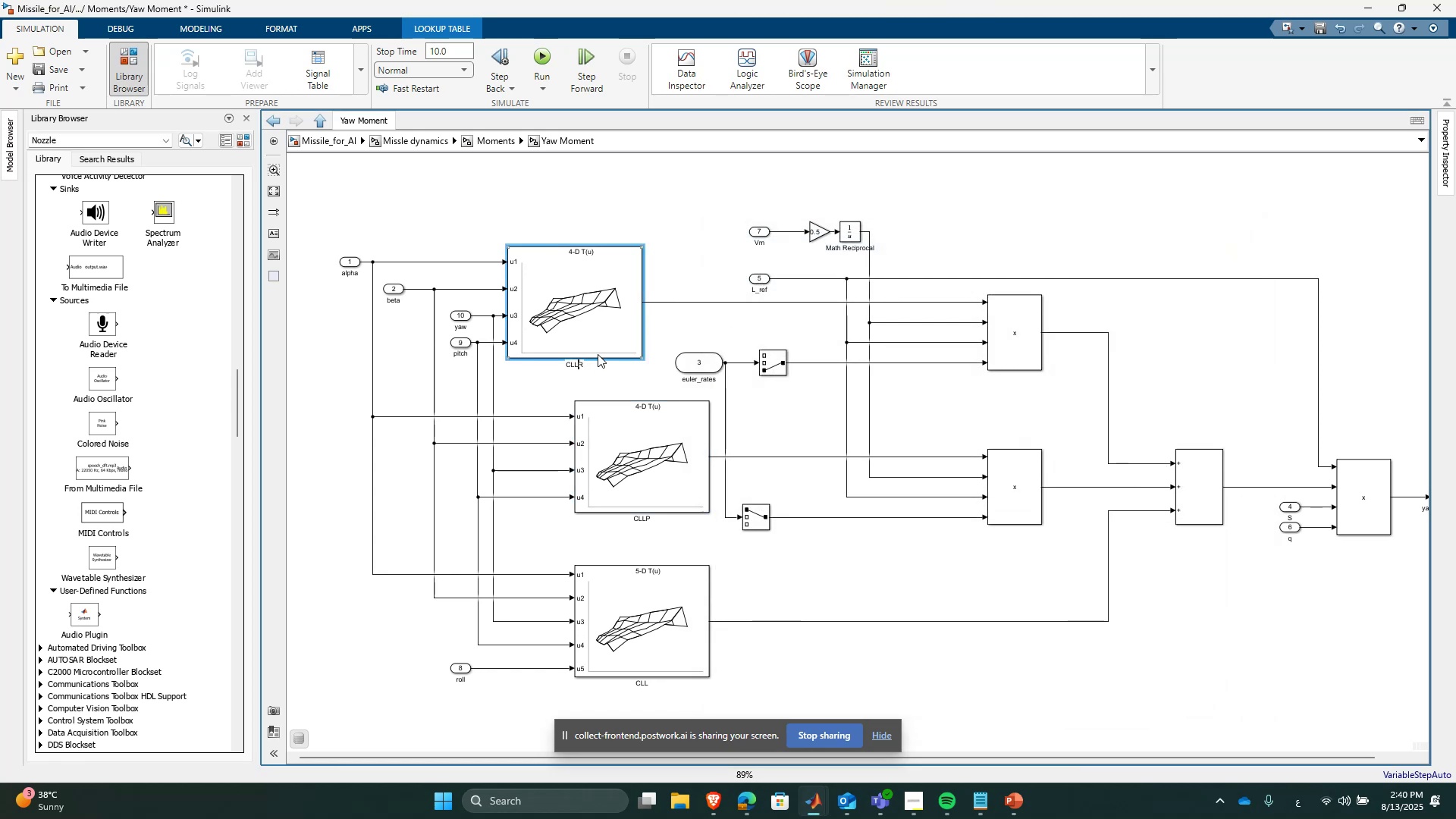 
key(N)
 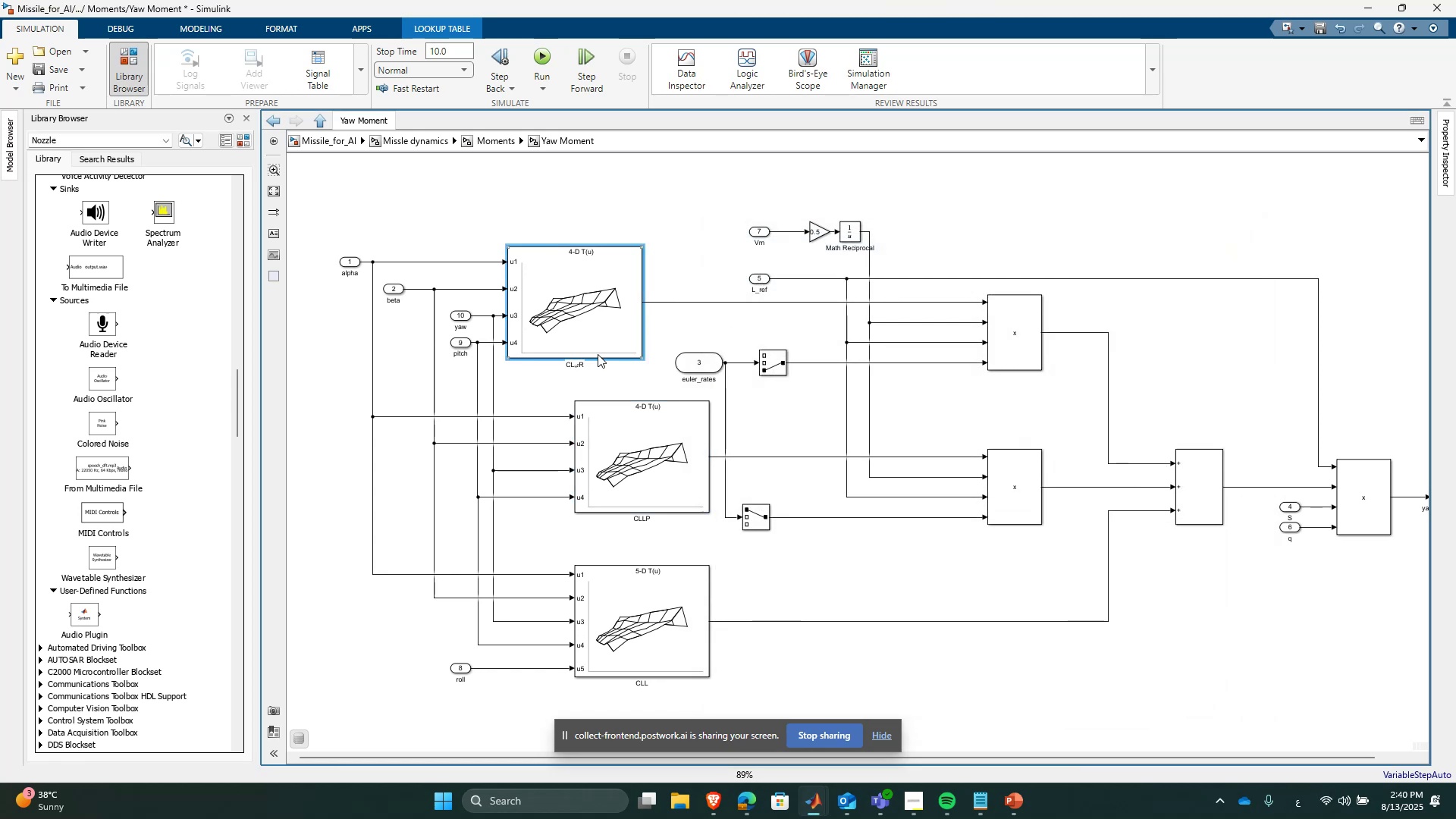 
key(Backspace)
 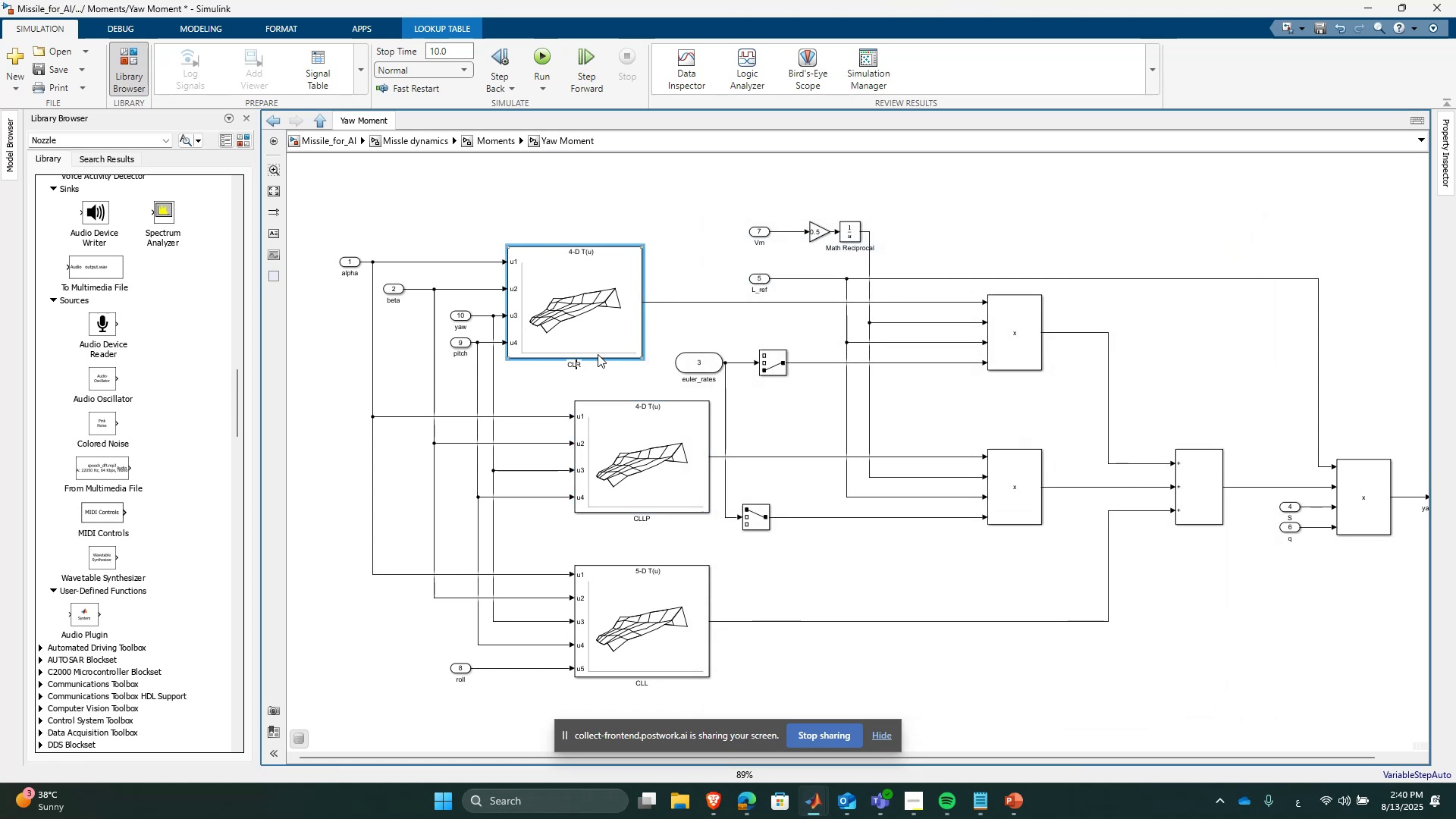 
key(Alt+AltRight)
 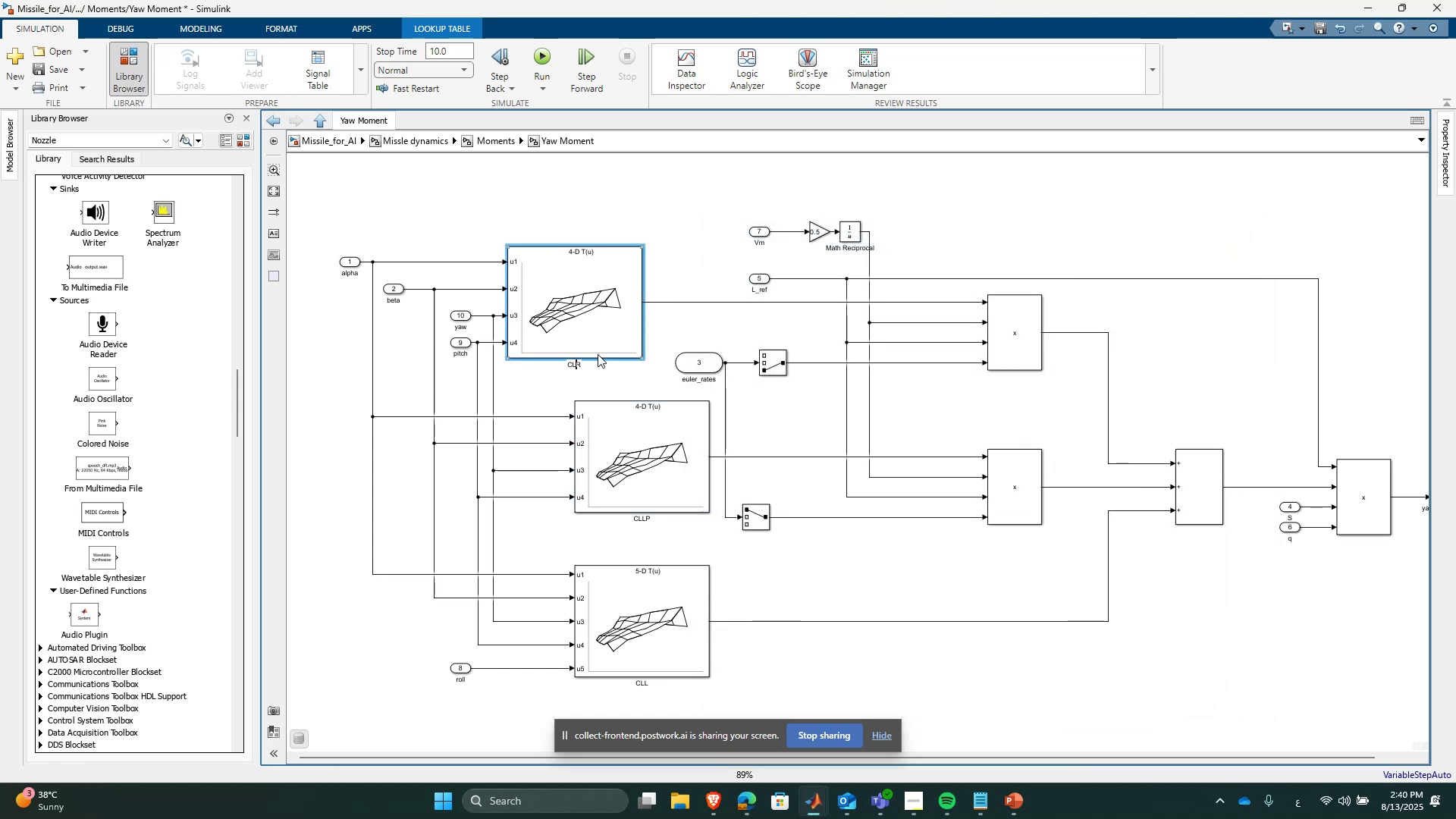 
key(Alt+Shift+ShiftRight)
 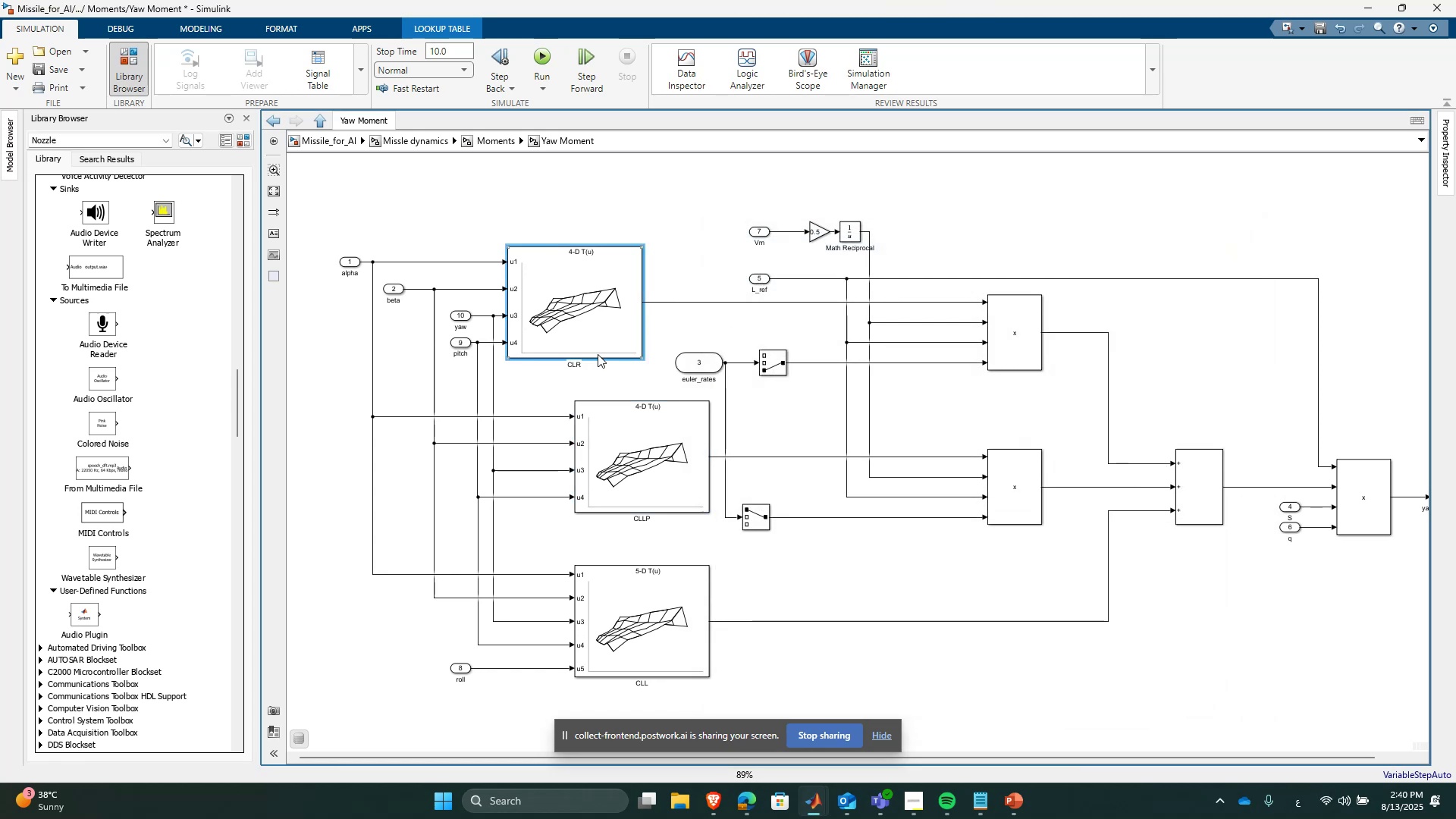 
key(N)
 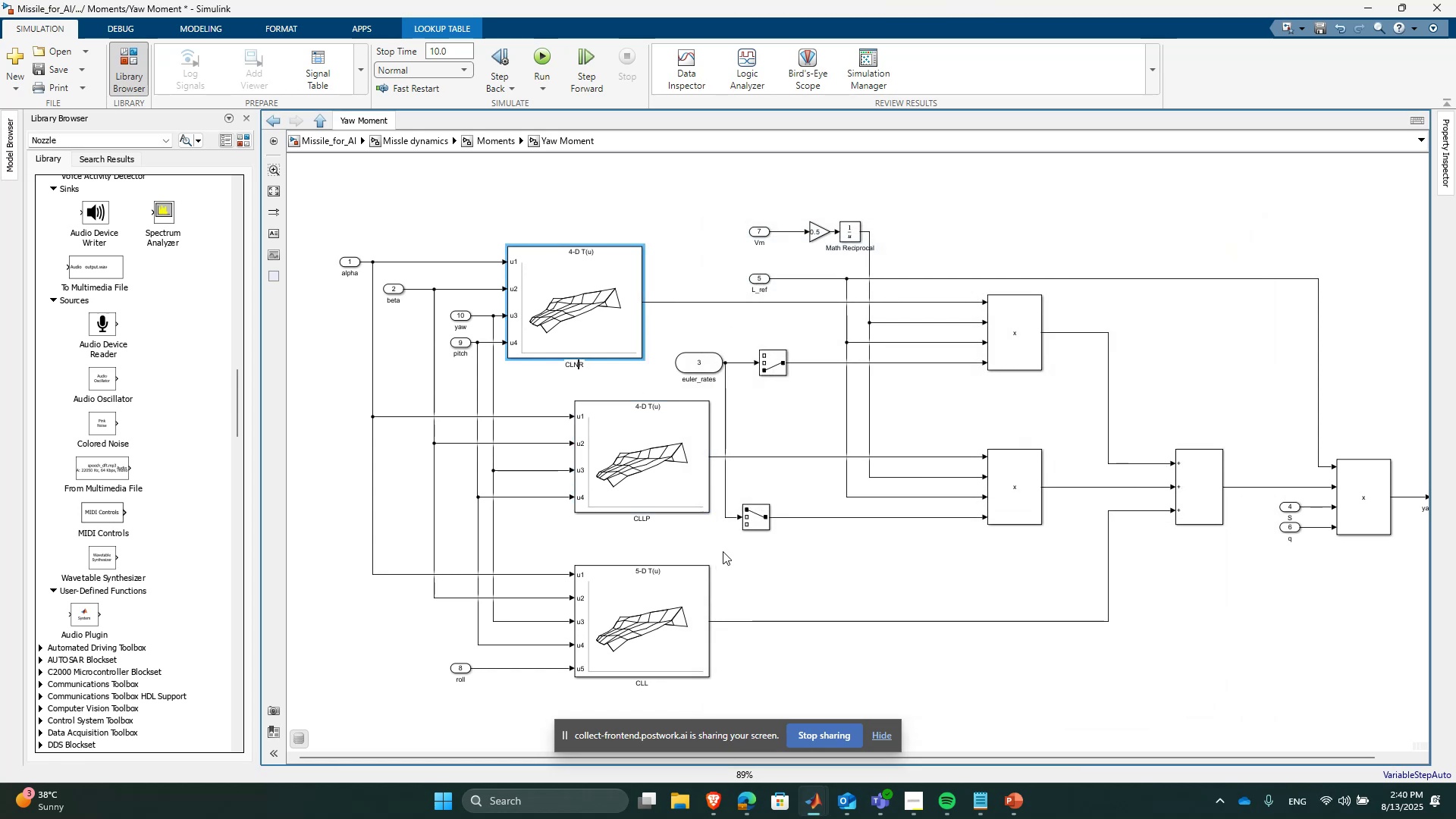 
double_click([665, 489])
 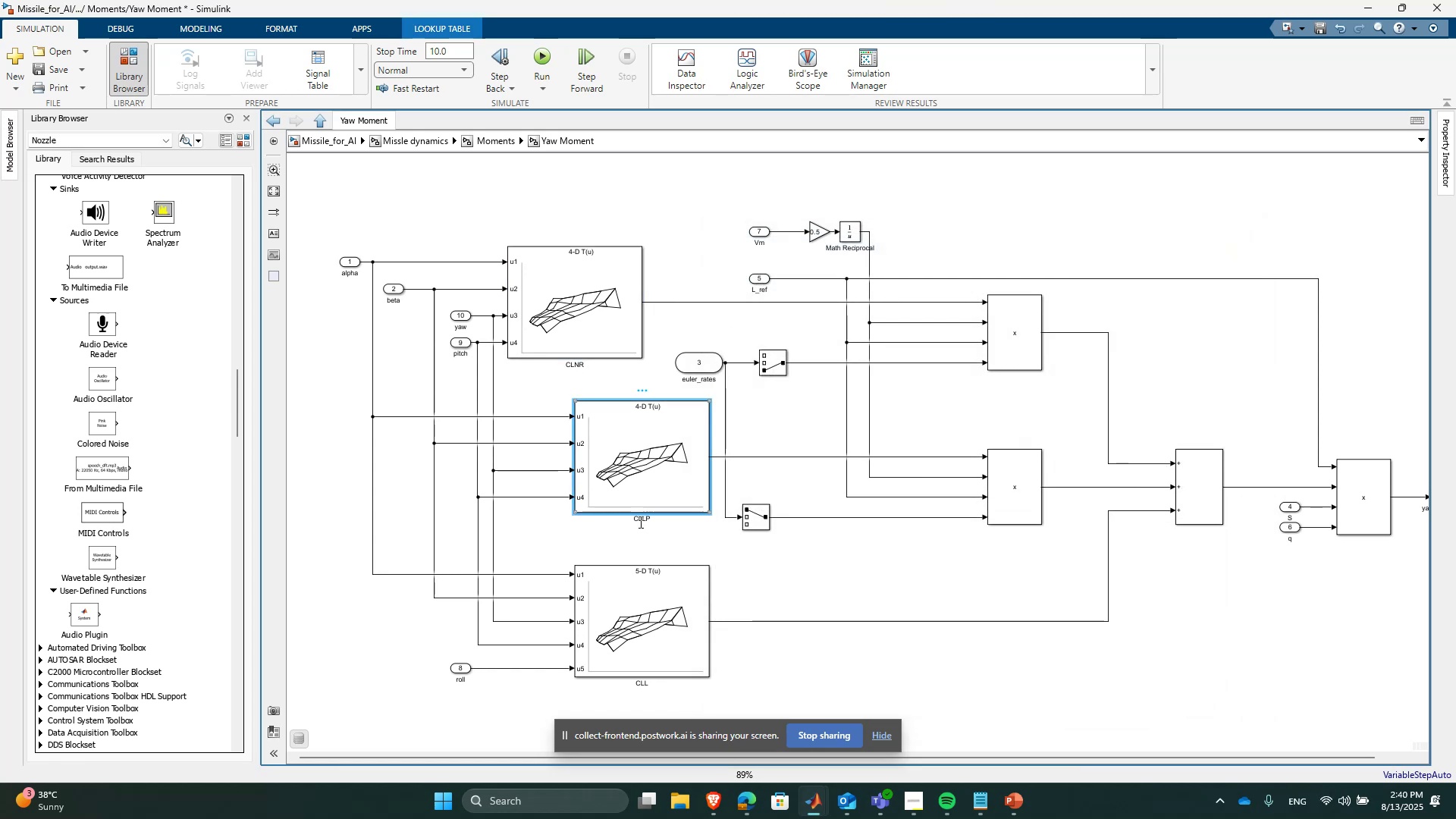 
left_click([641, 522])
 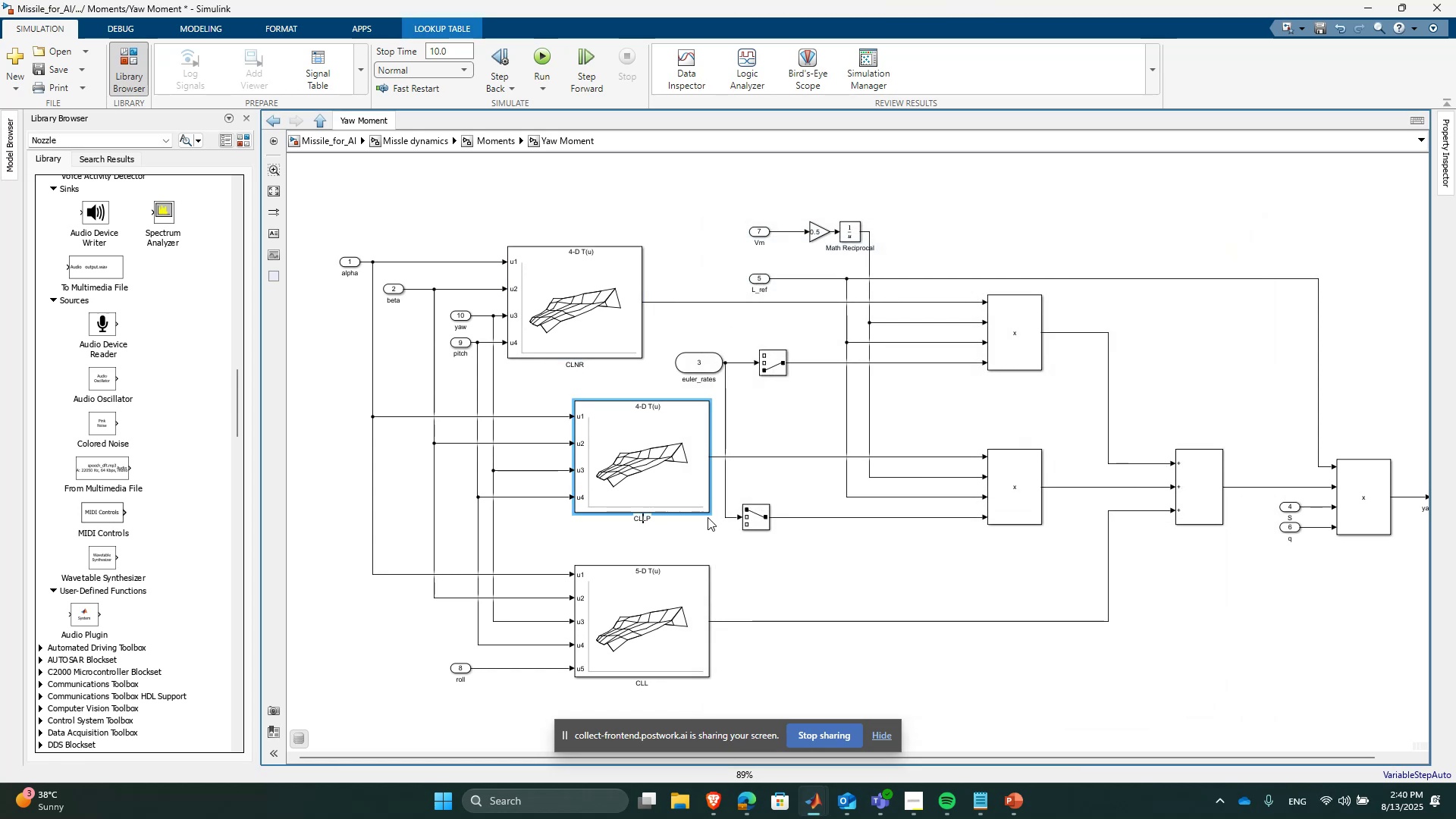 
key(ArrowRight)
 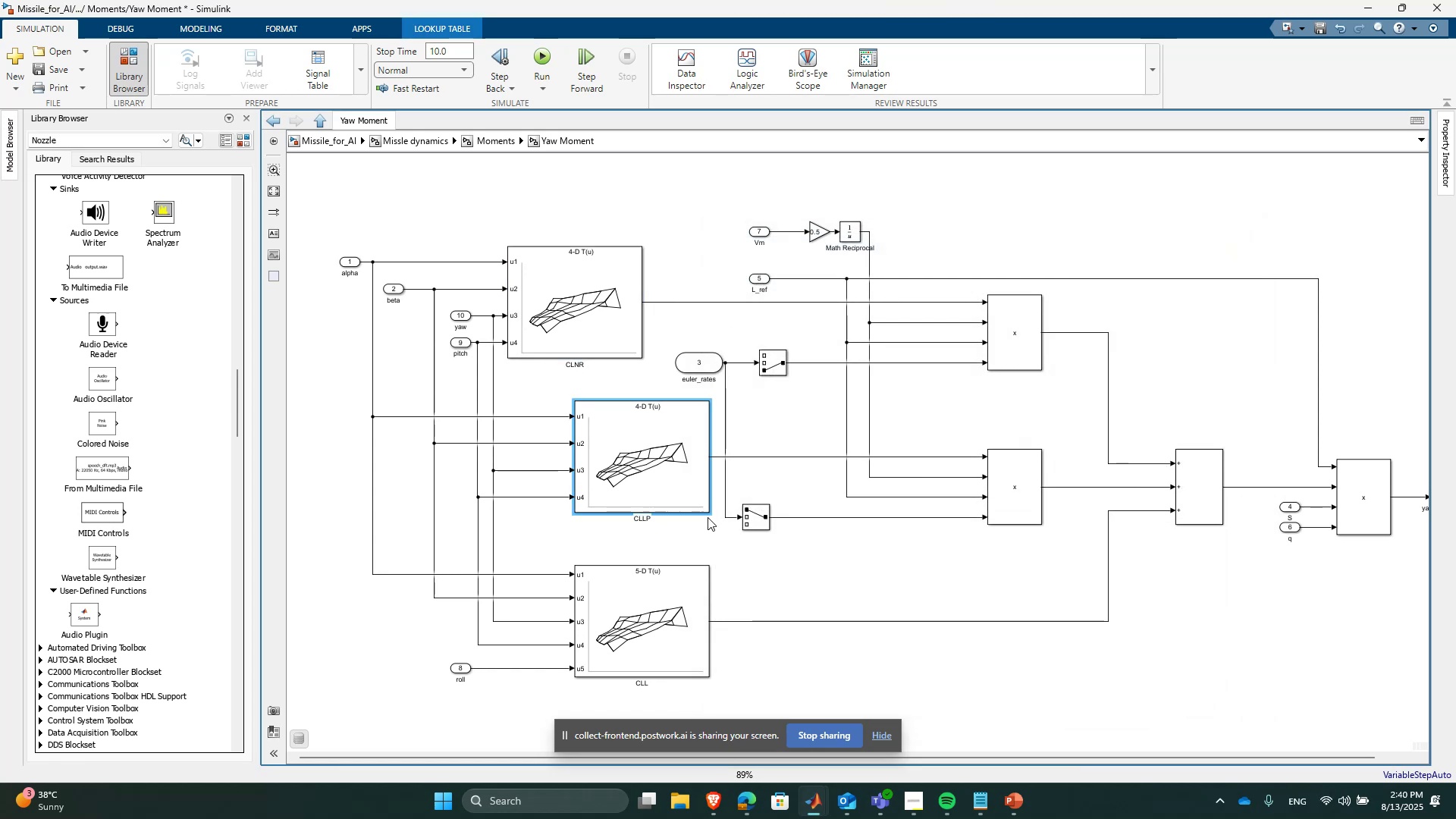 
key(Backspace)
 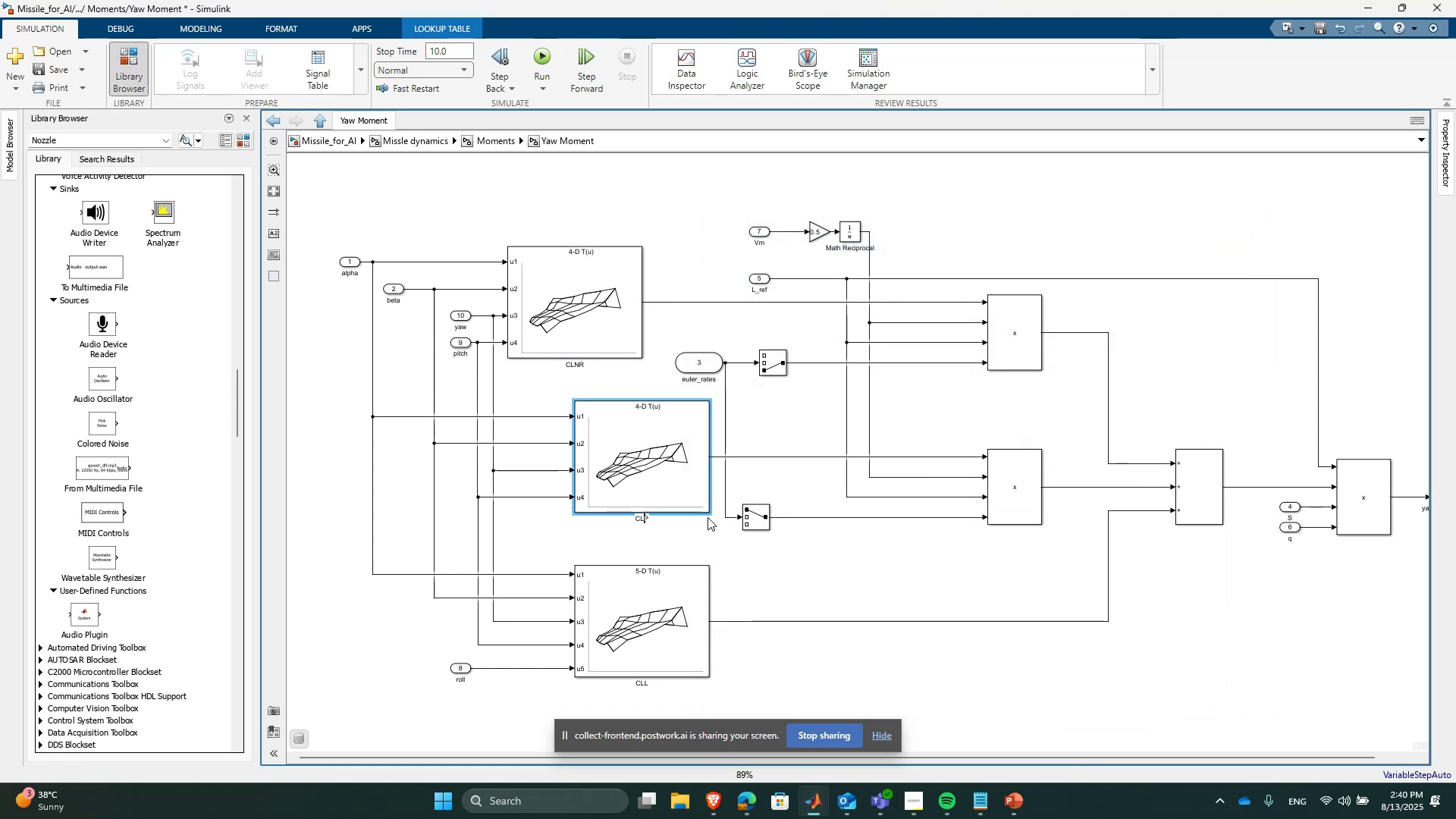 
key(N)
 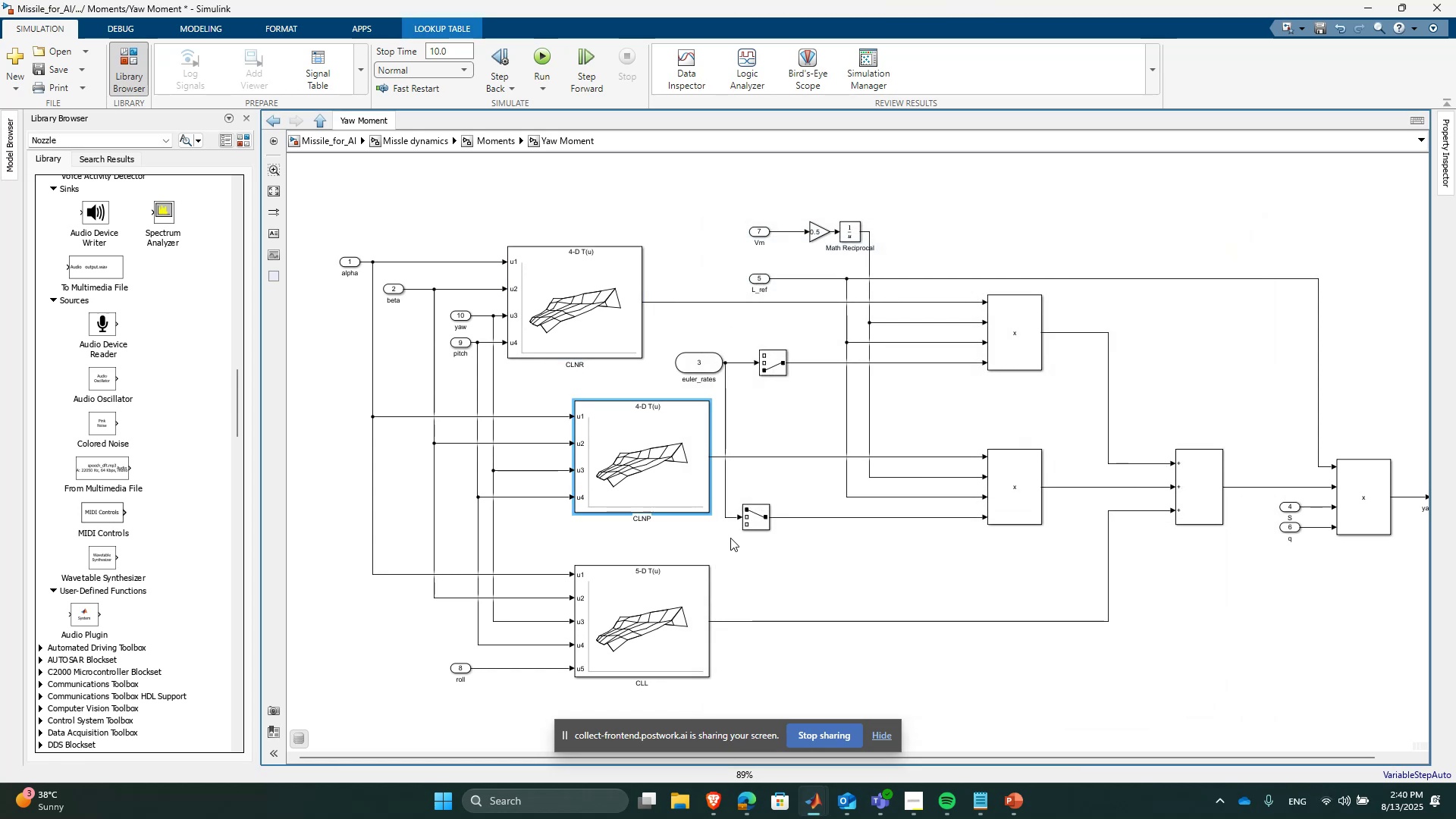 
left_click([744, 547])
 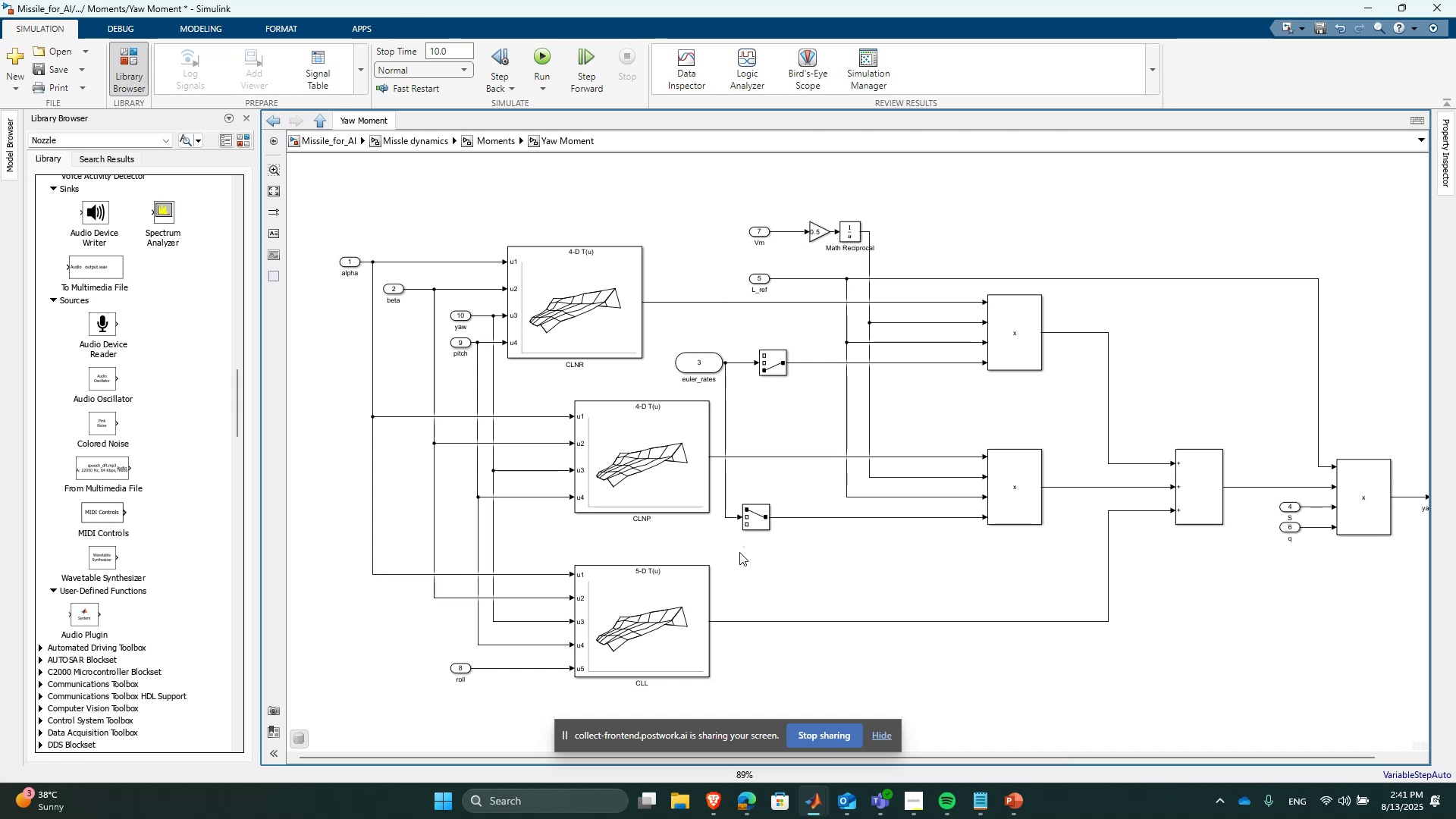 
wait(17.64)
 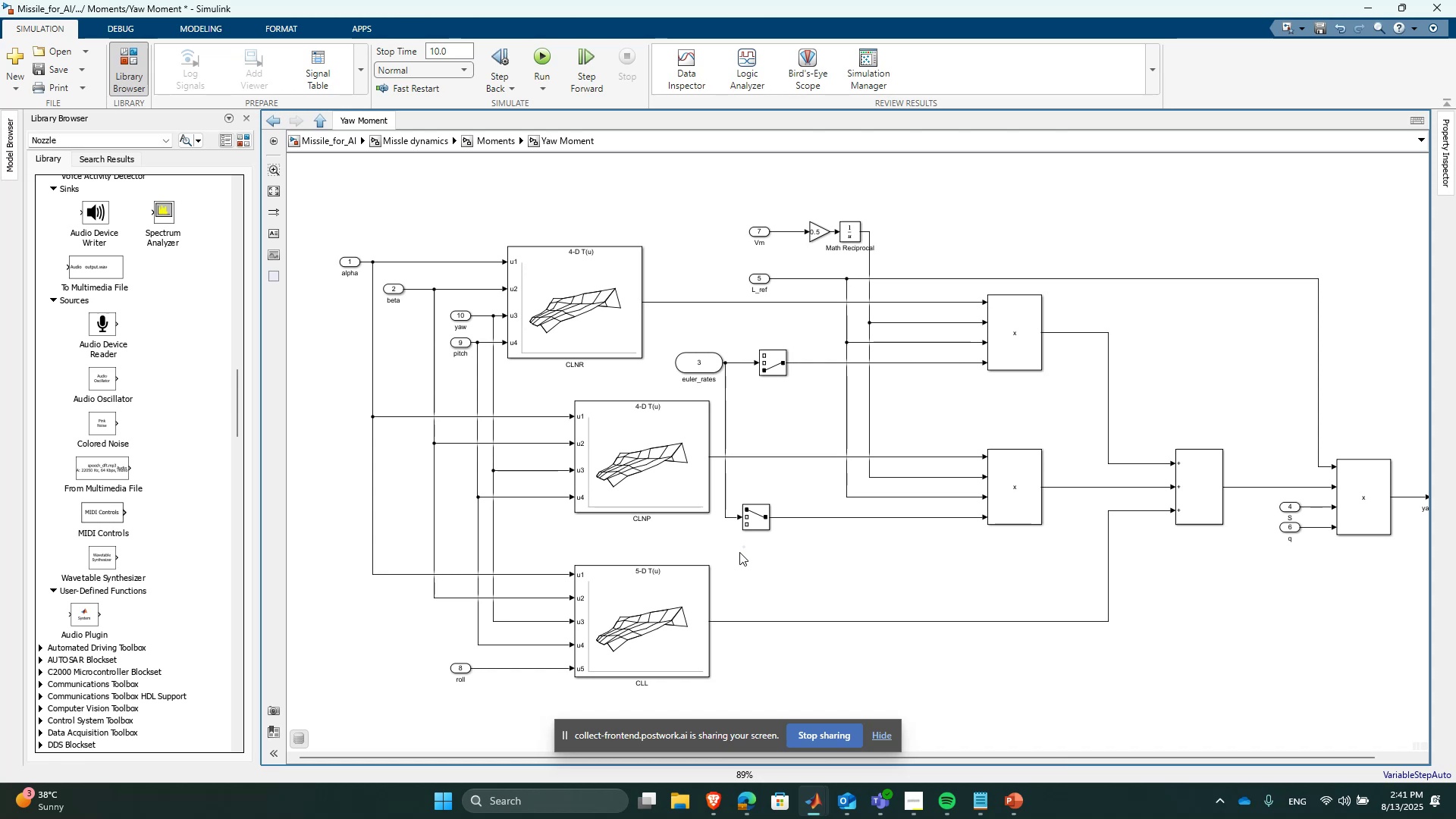 
double_click([642, 610])
 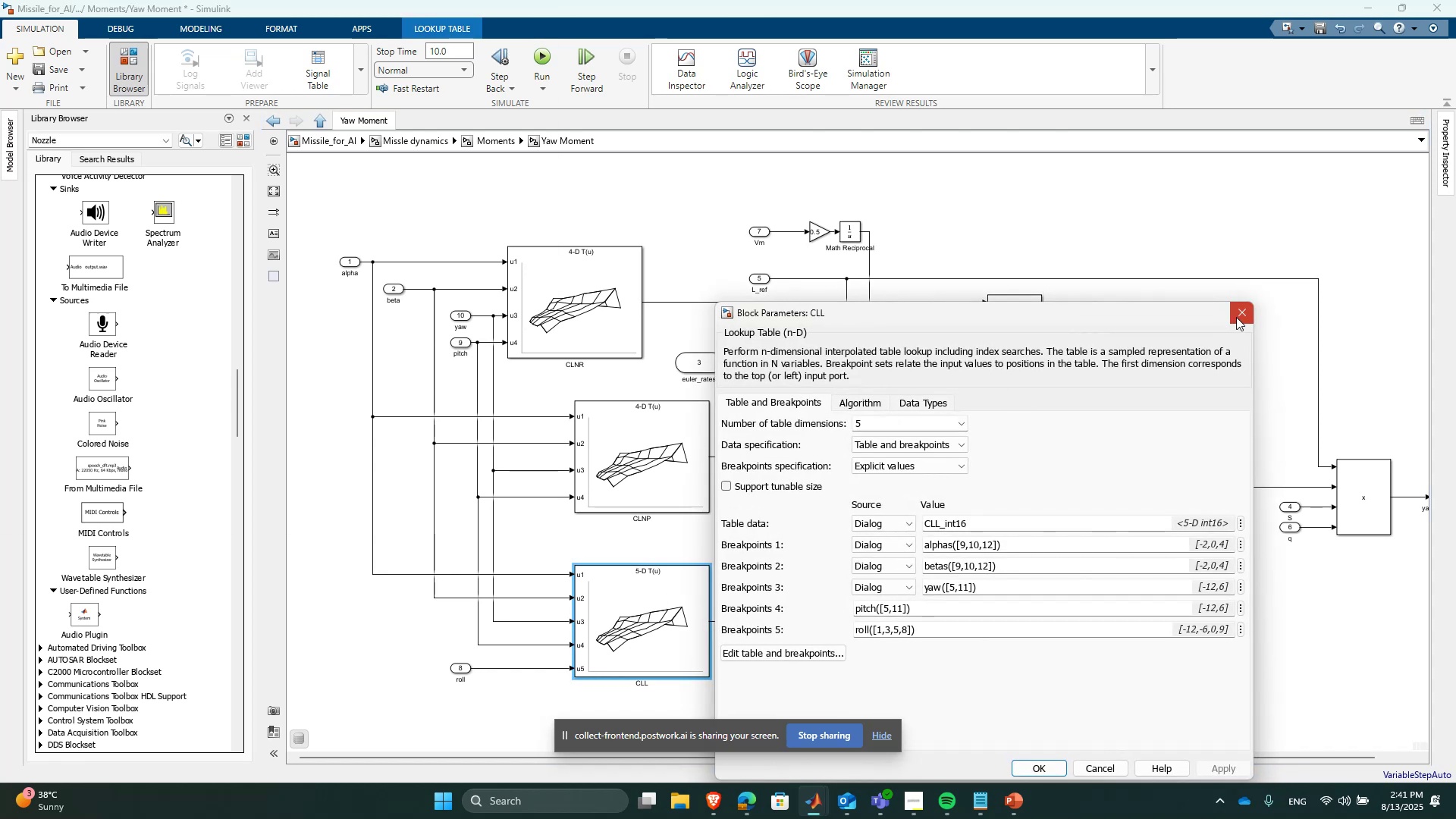 
left_click([821, 797])
 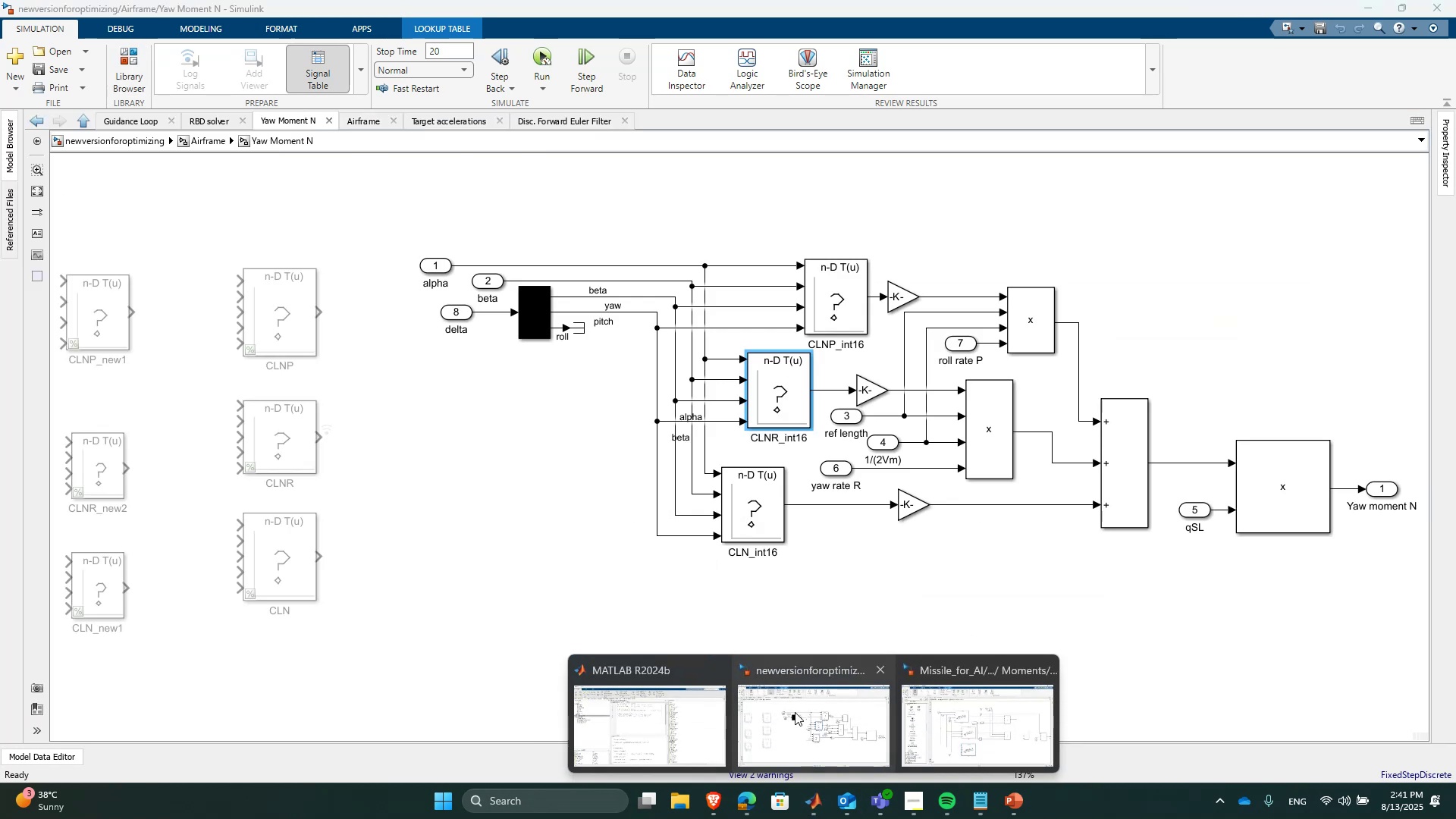 
left_click([795, 712])
 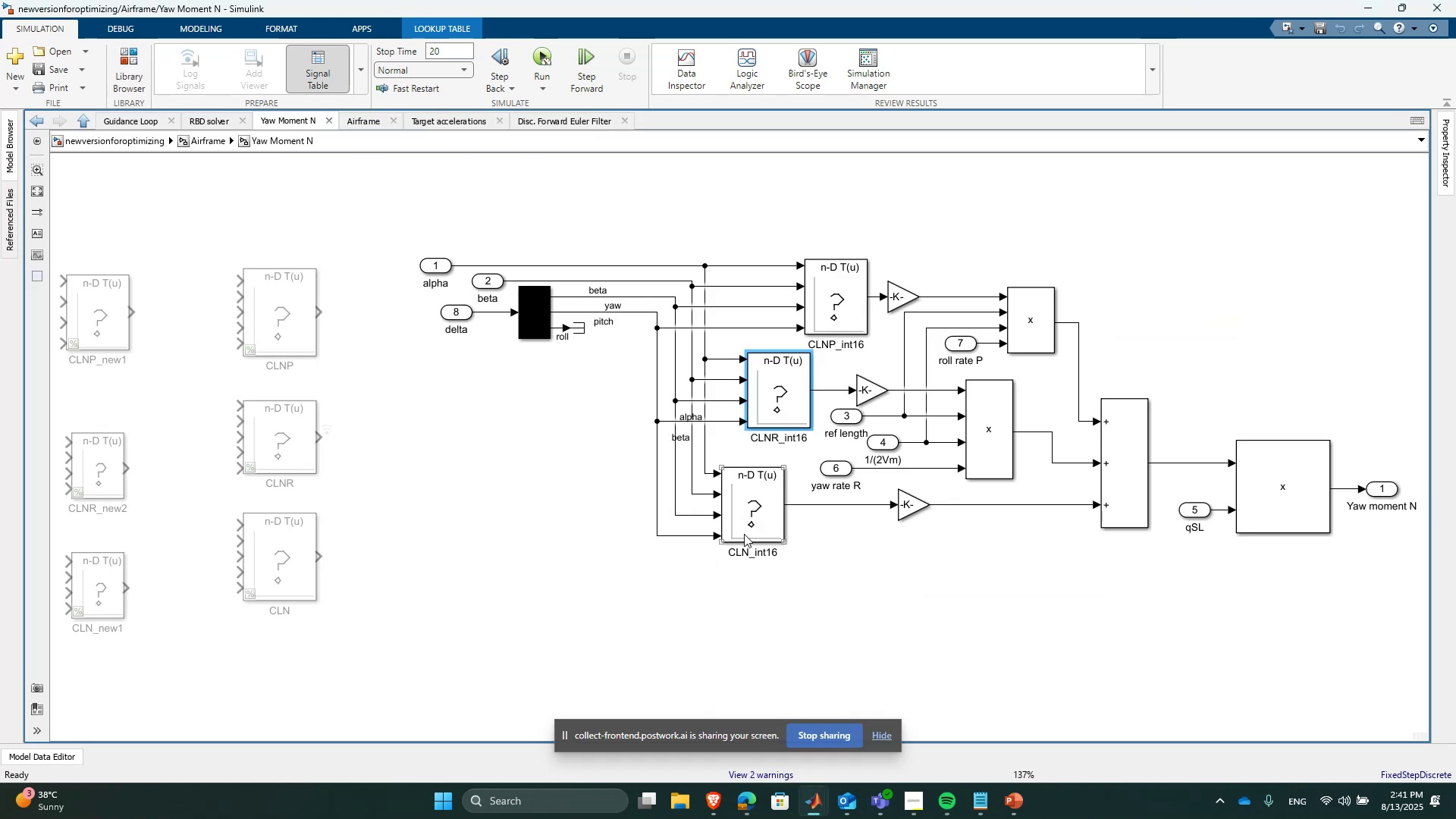 
double_click([744, 534])
 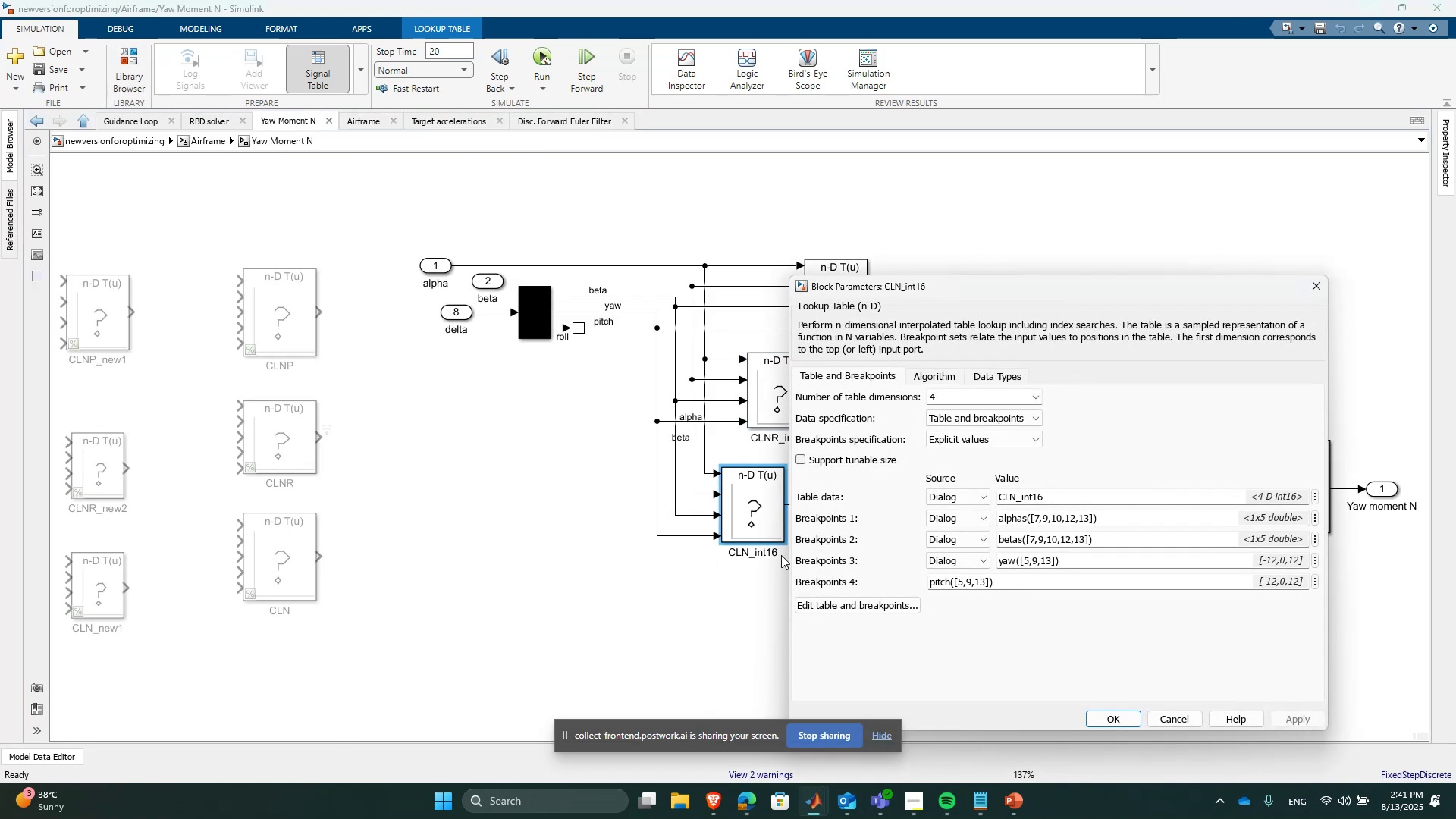 
left_click([811, 804])
 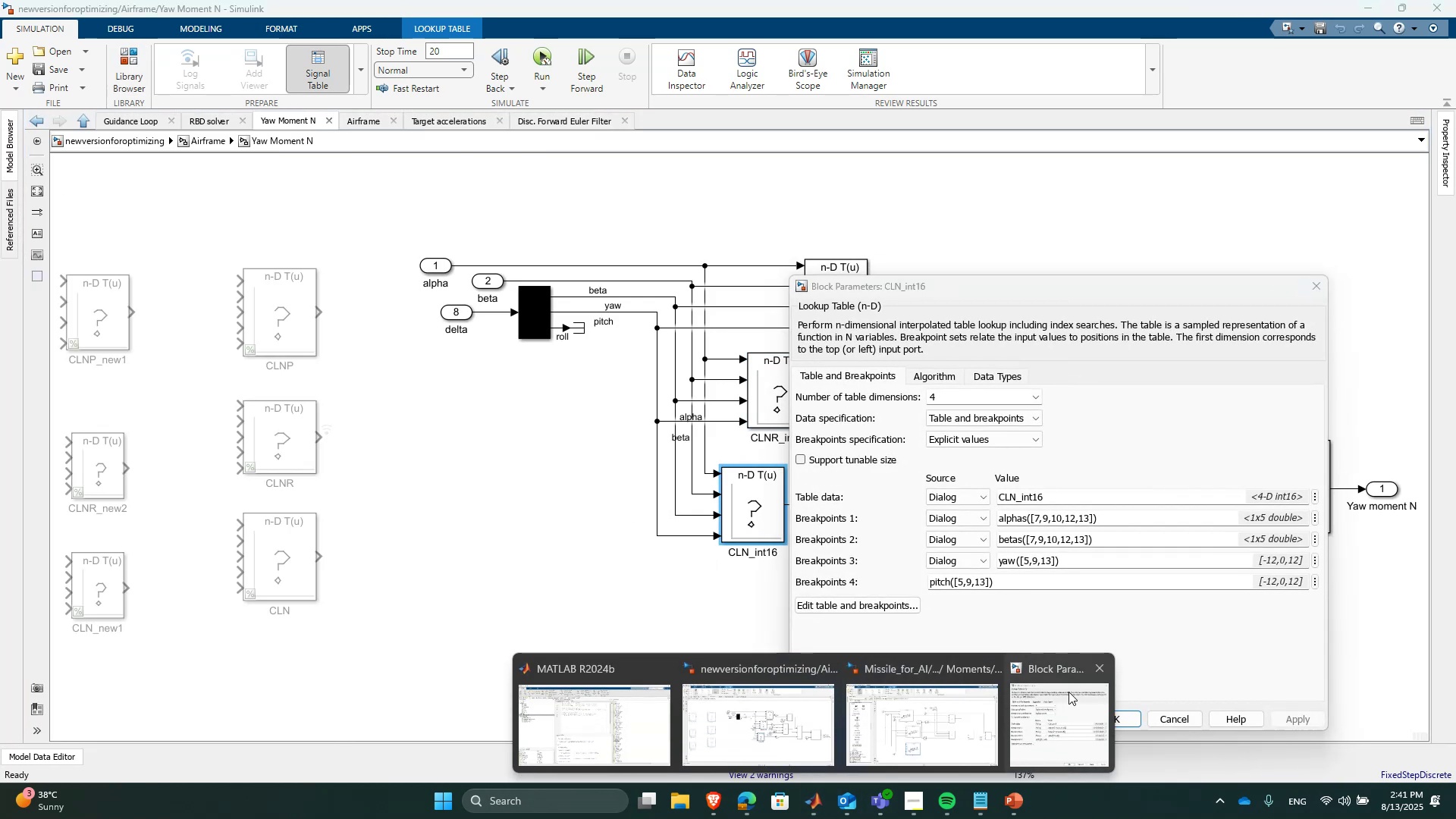 
left_click([980, 701])
 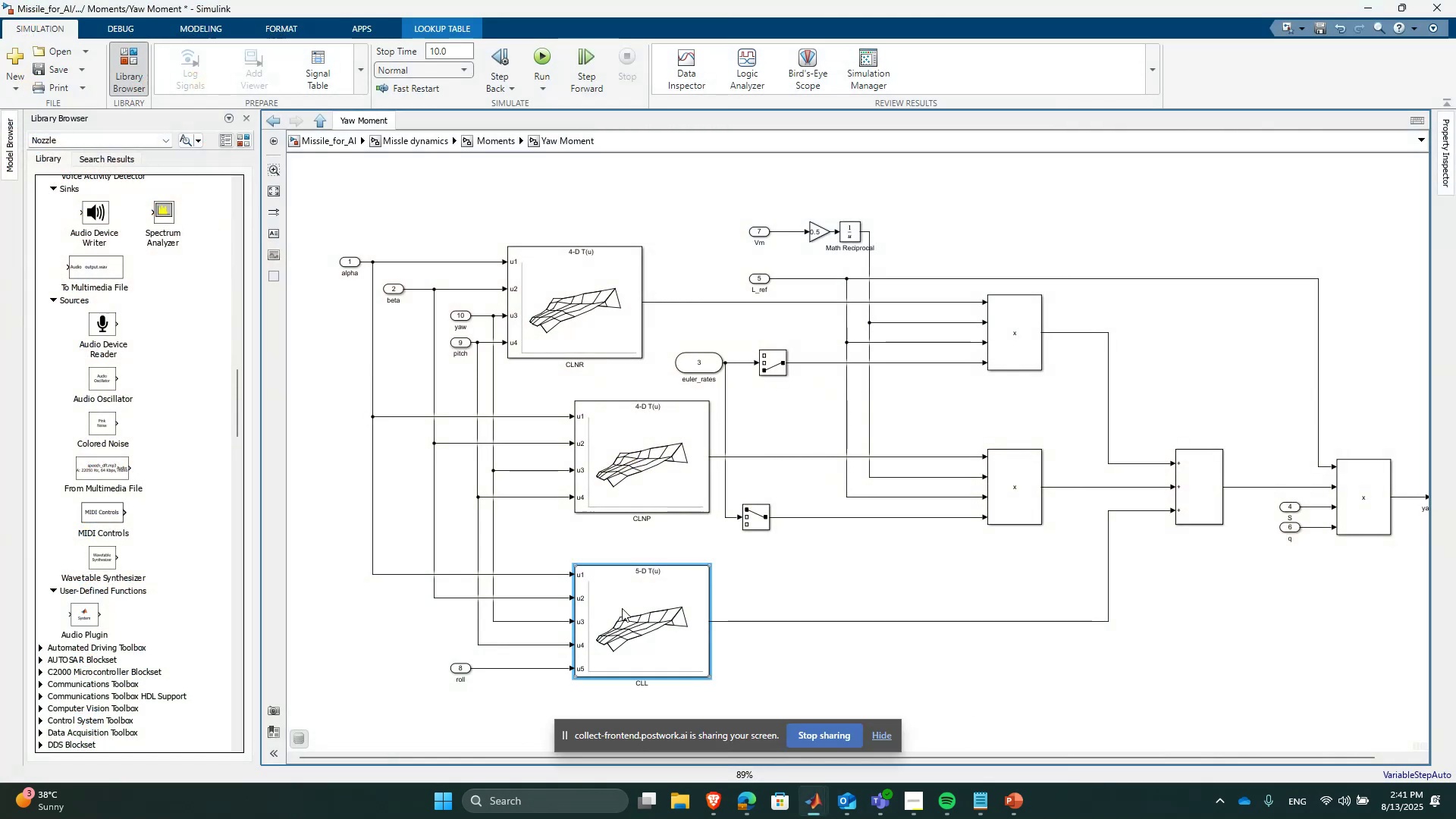 
double_click([620, 609])
 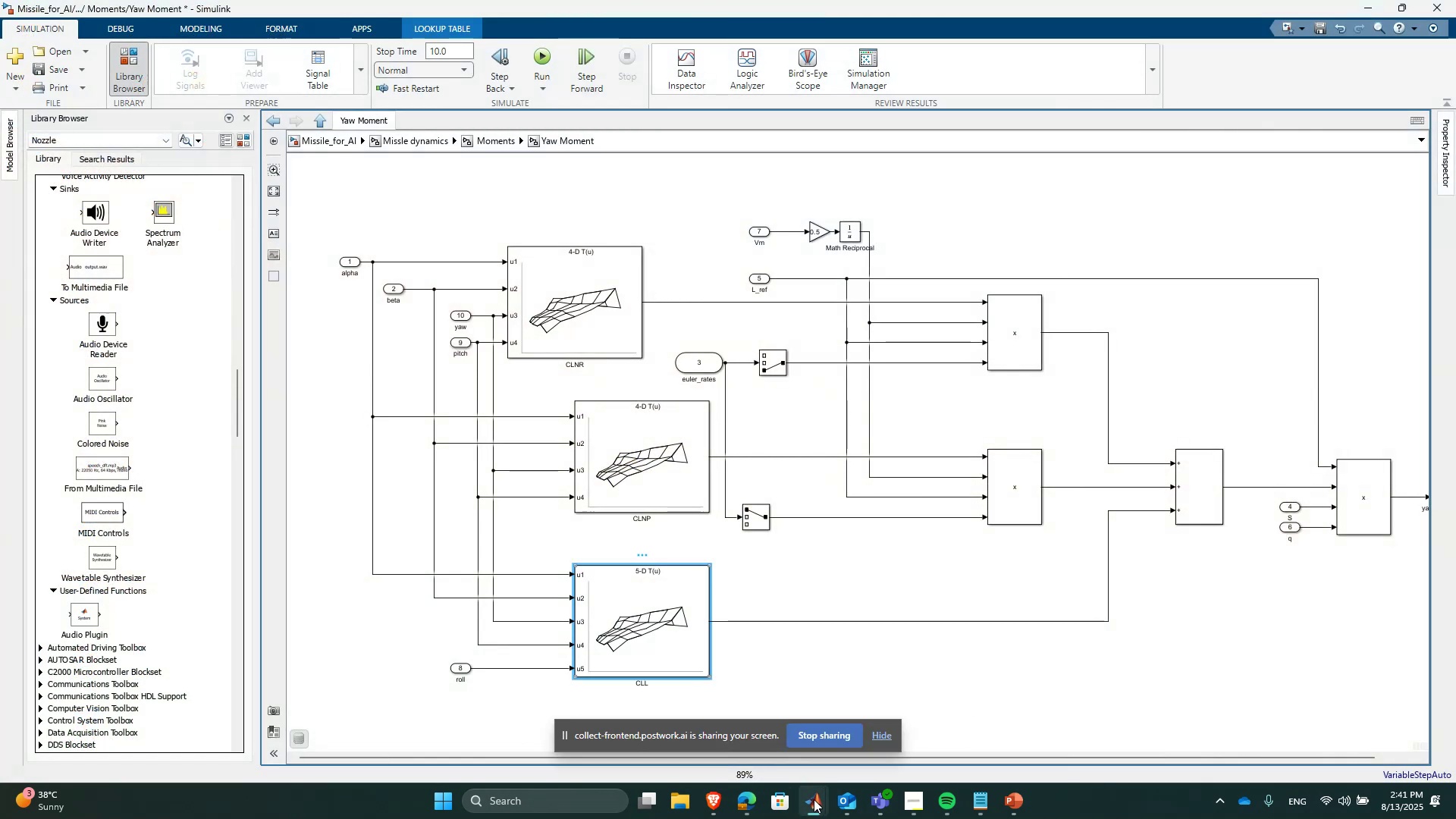 
left_click([813, 799])
 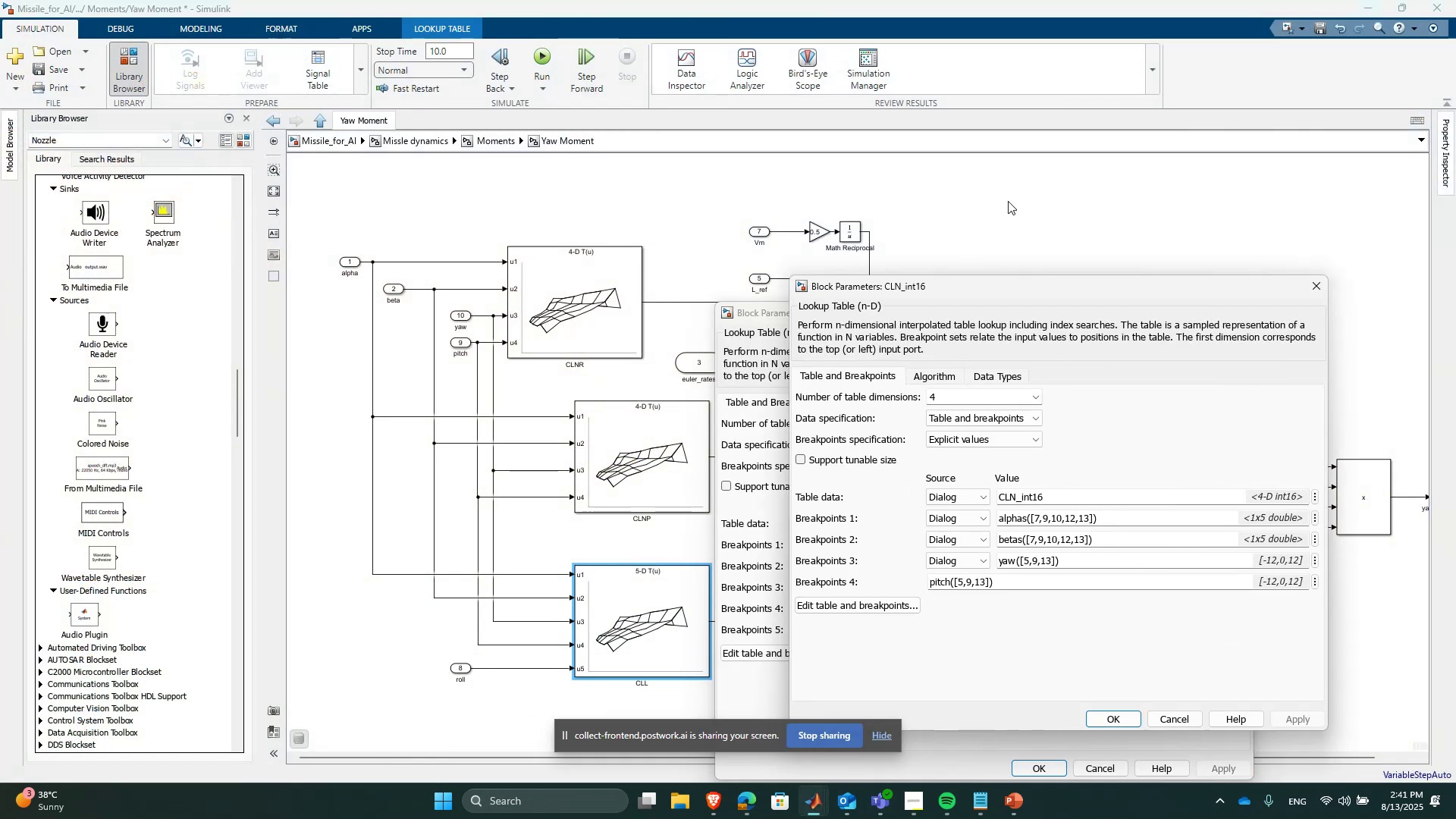 
left_click_drag(start_coordinate=[1010, 283], to_coordinate=[400, 289])
 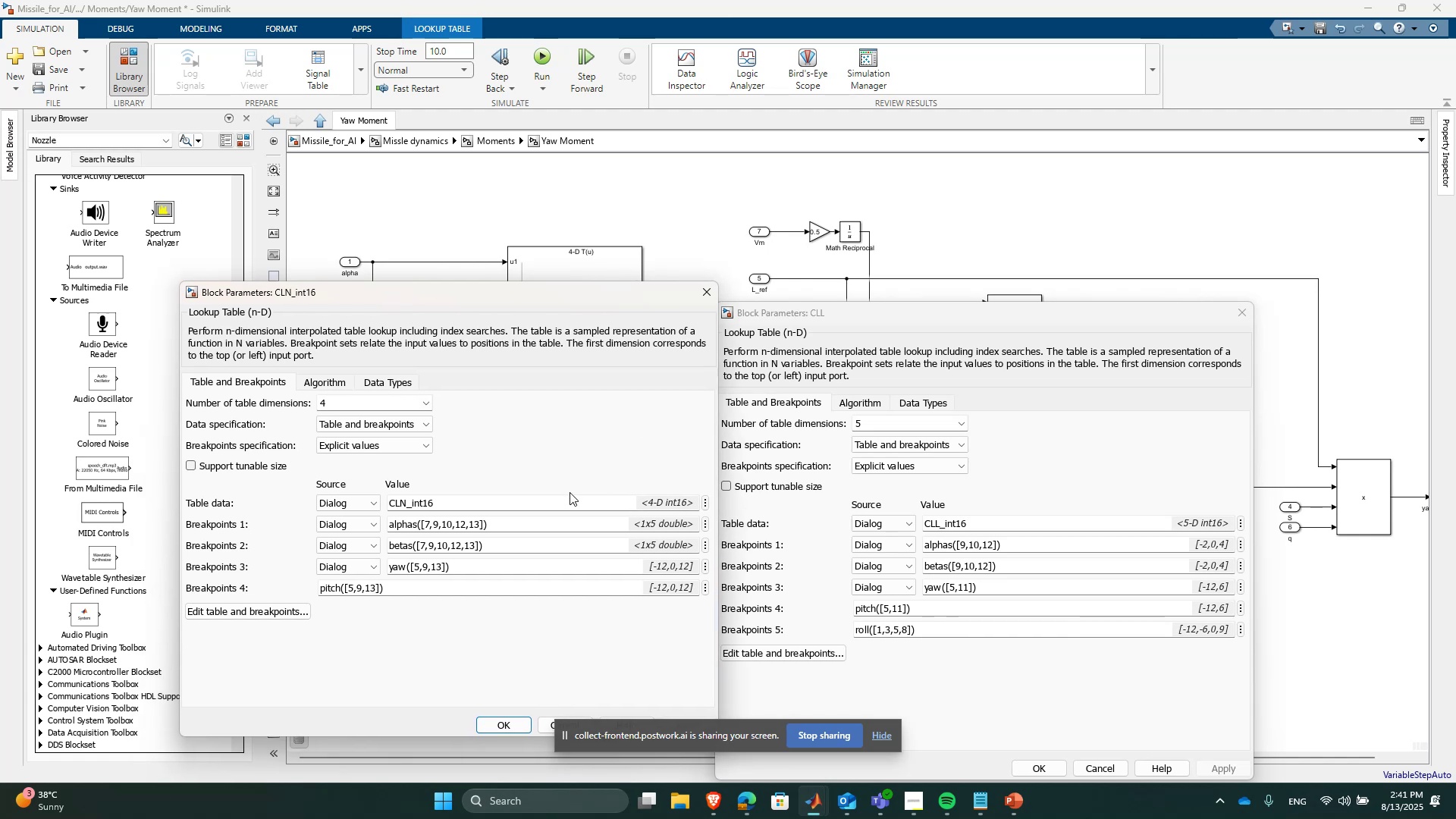 
left_click([581, 502])
 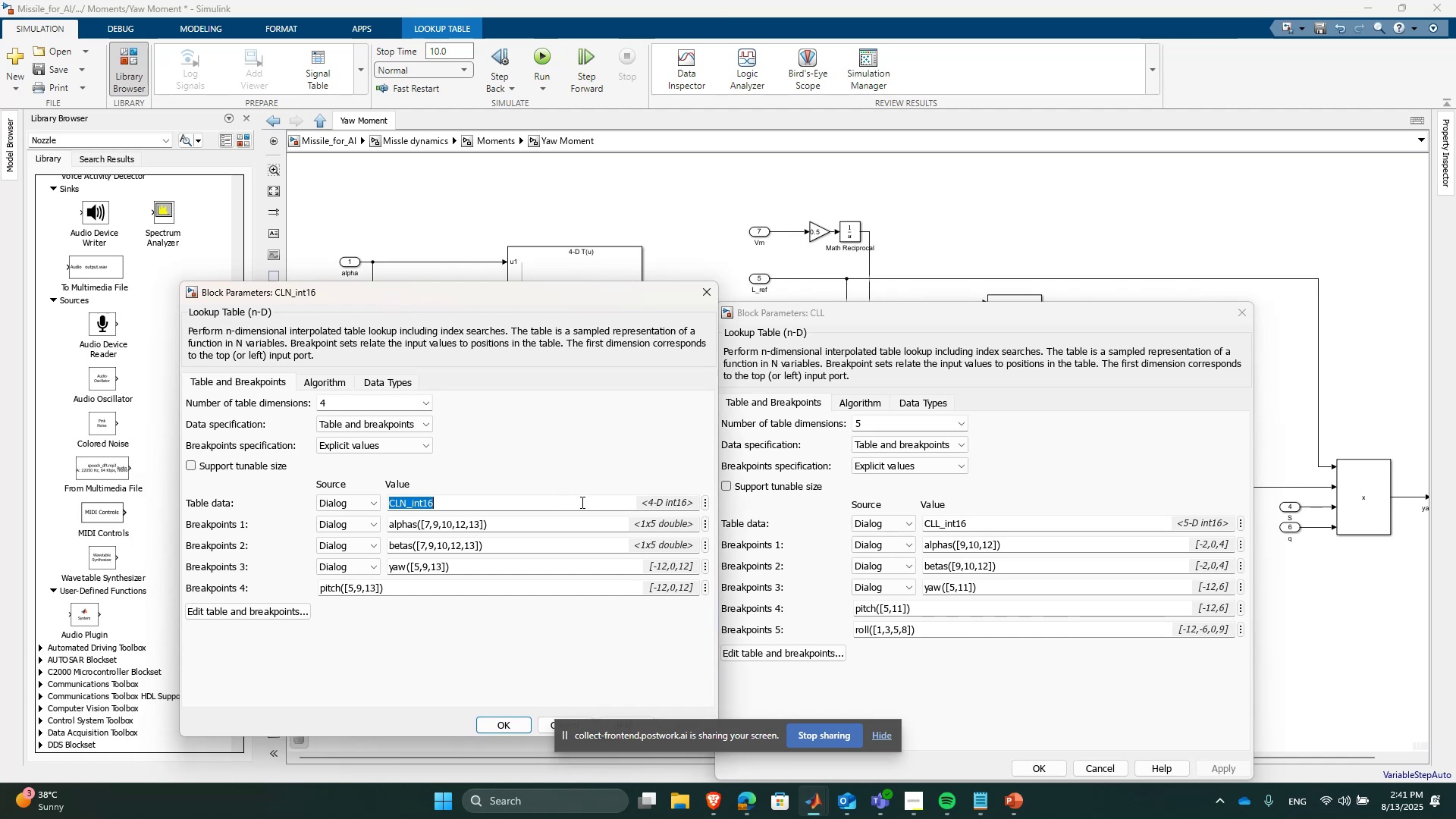 
key(Control+ControlLeft)
 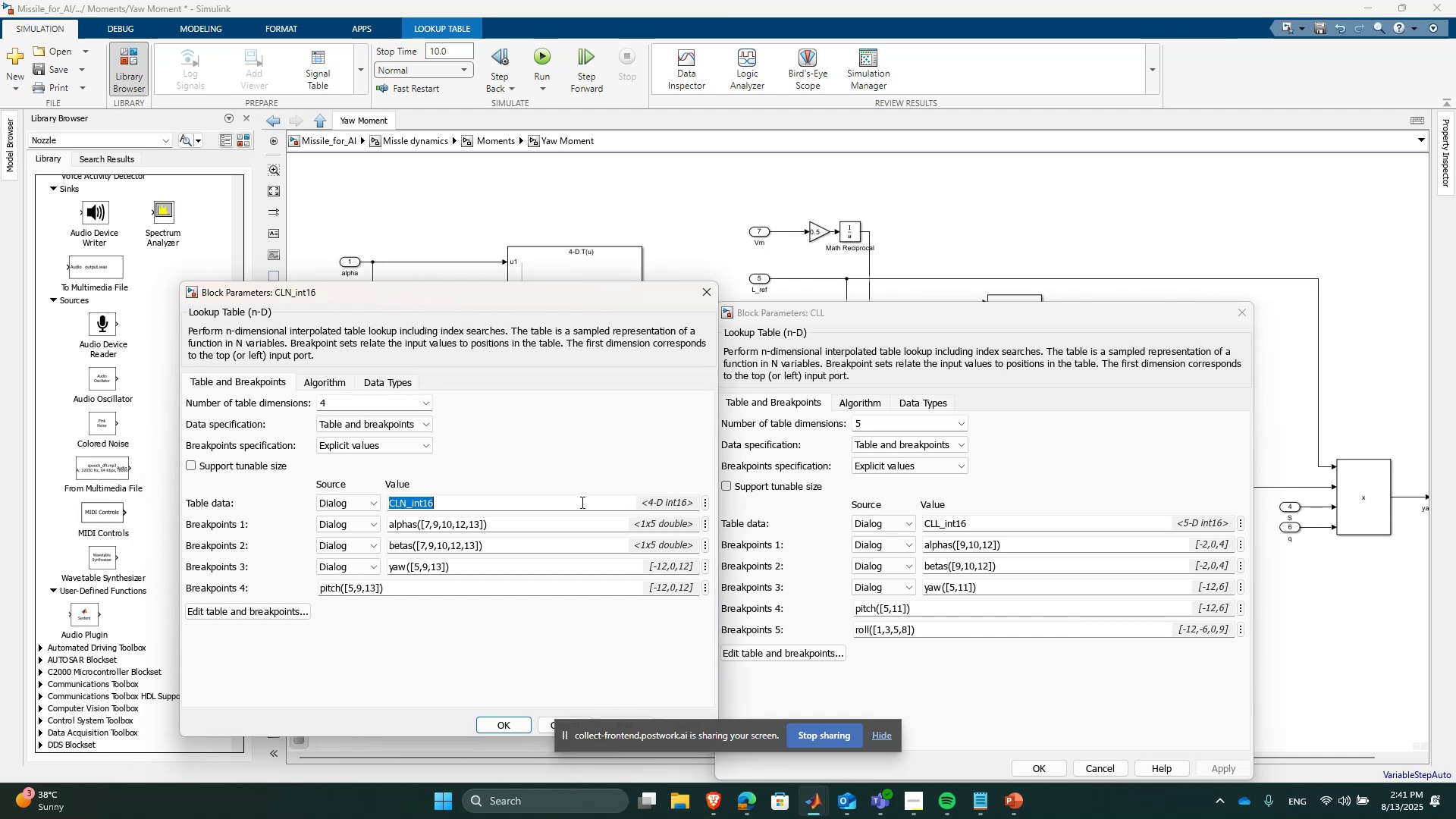 
key(Control+C)
 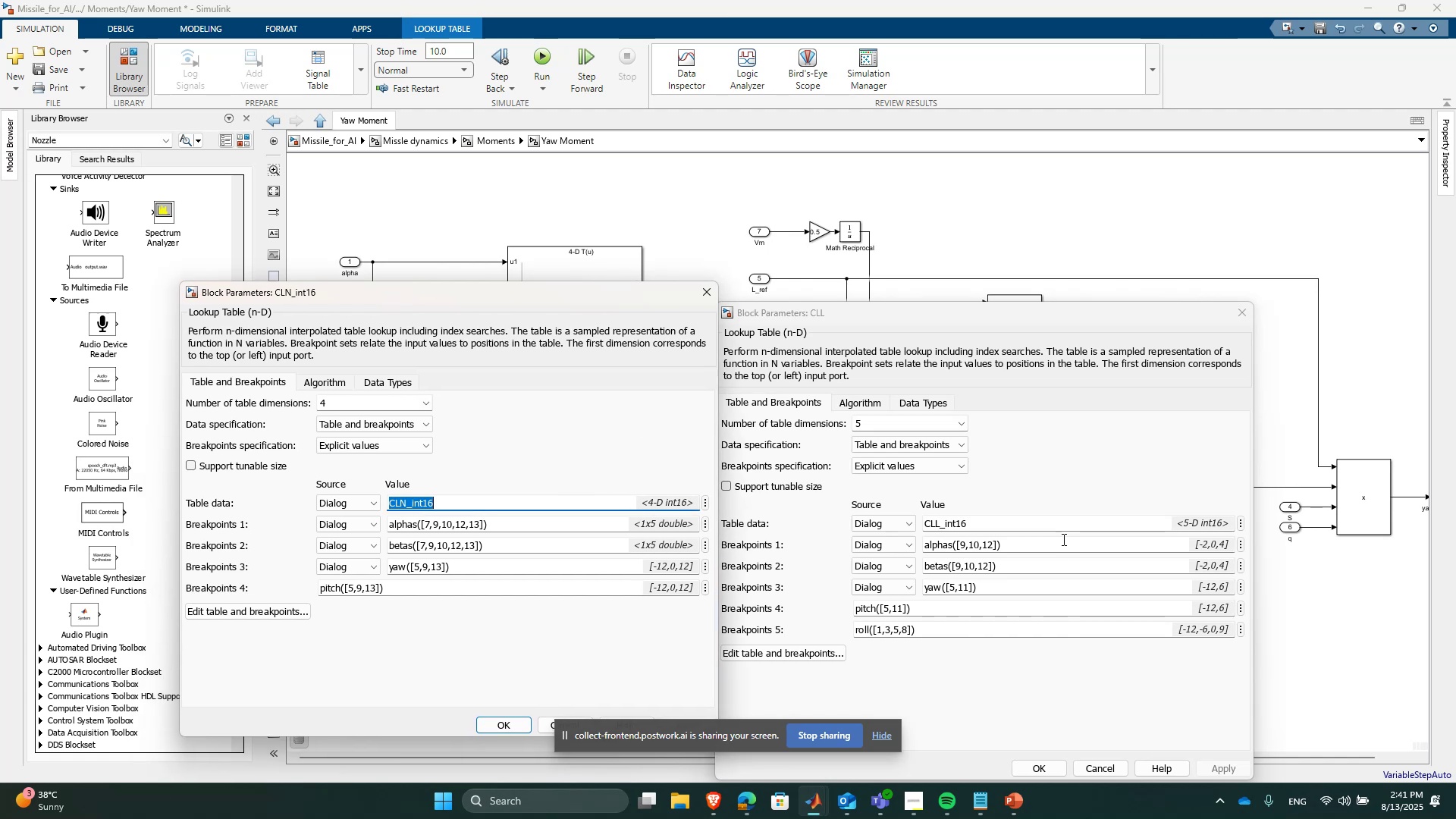 
left_click([1054, 532])
 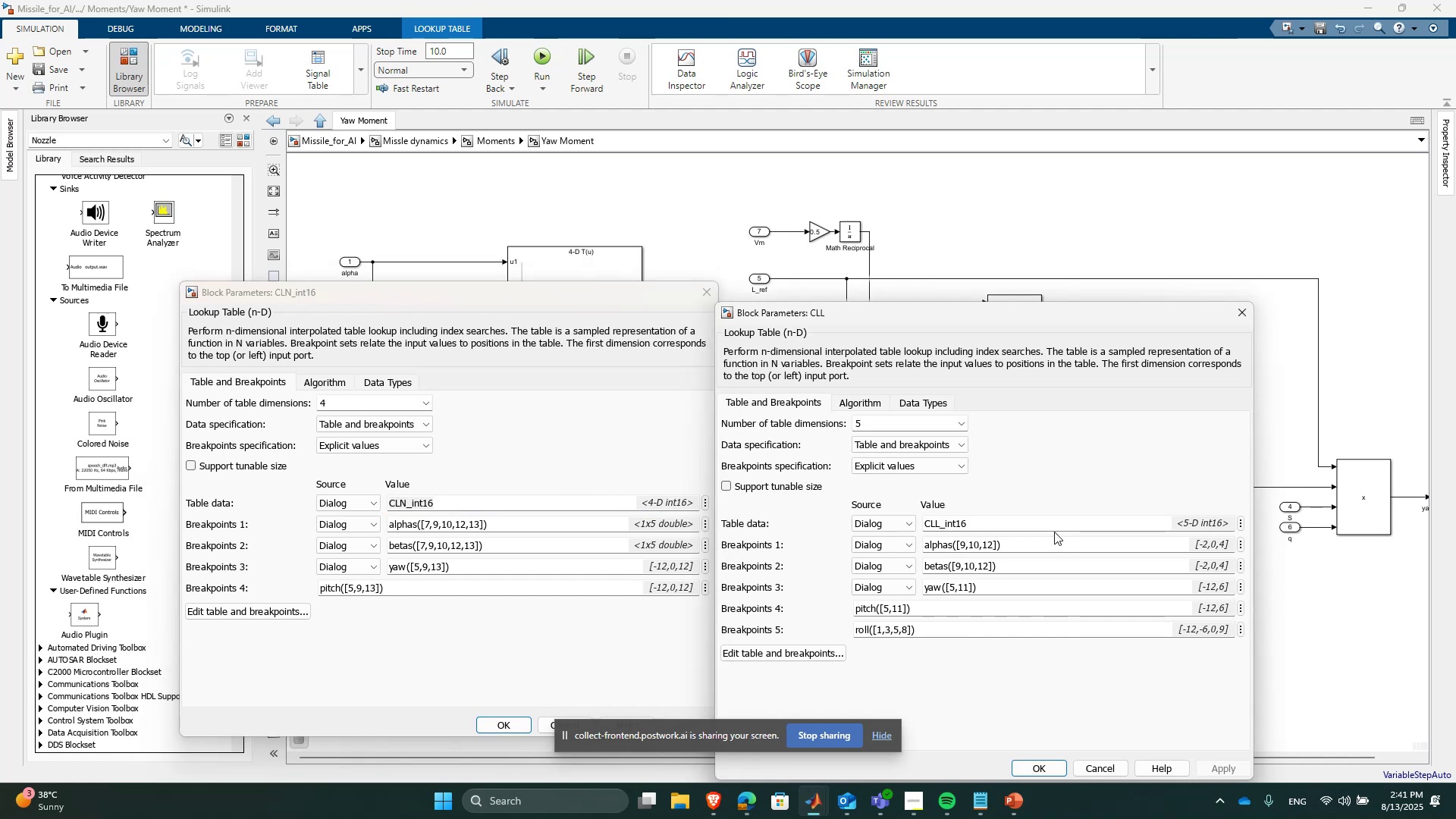 
key(Control+ControlLeft)
 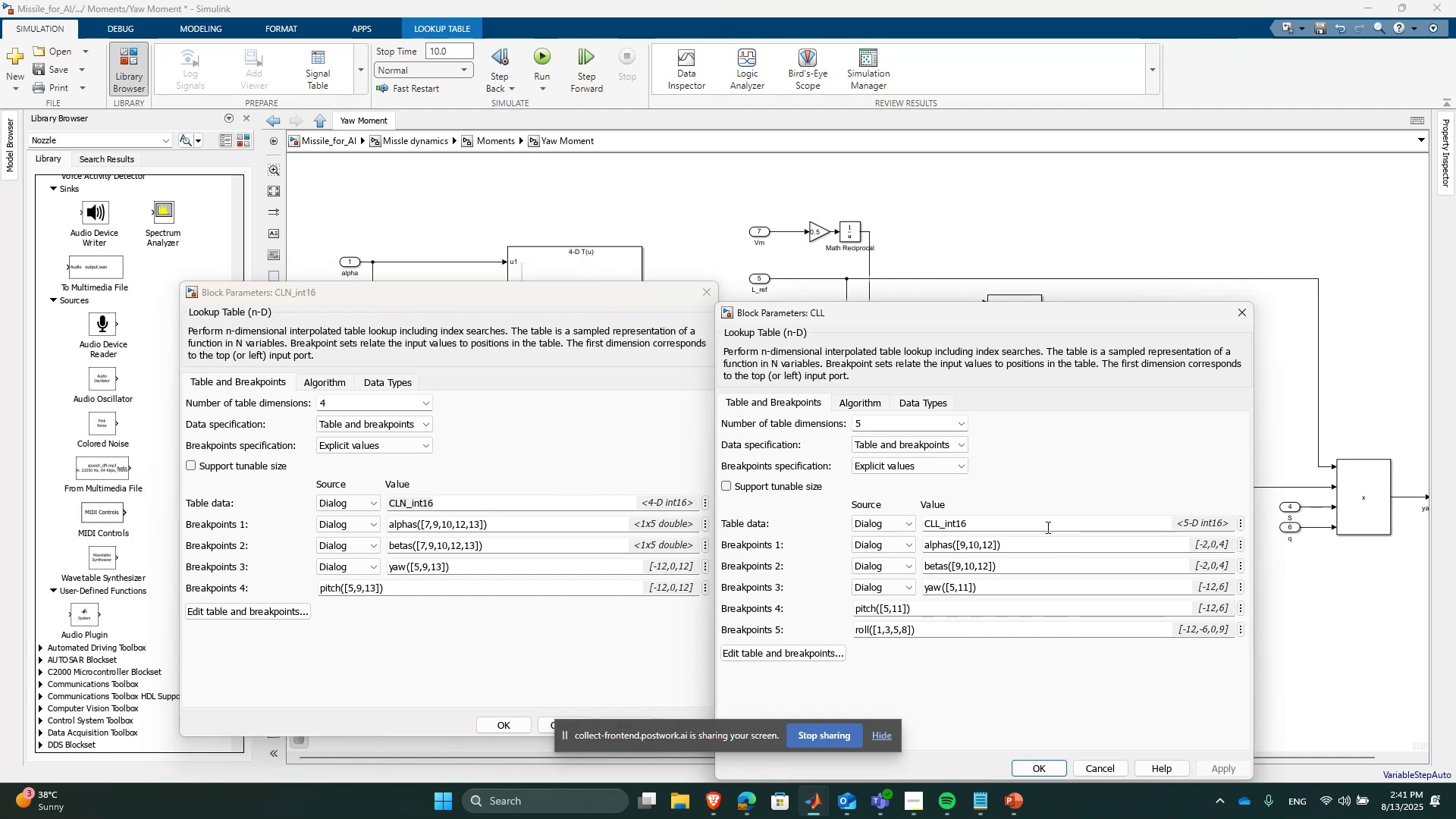 
left_click([1041, 523])
 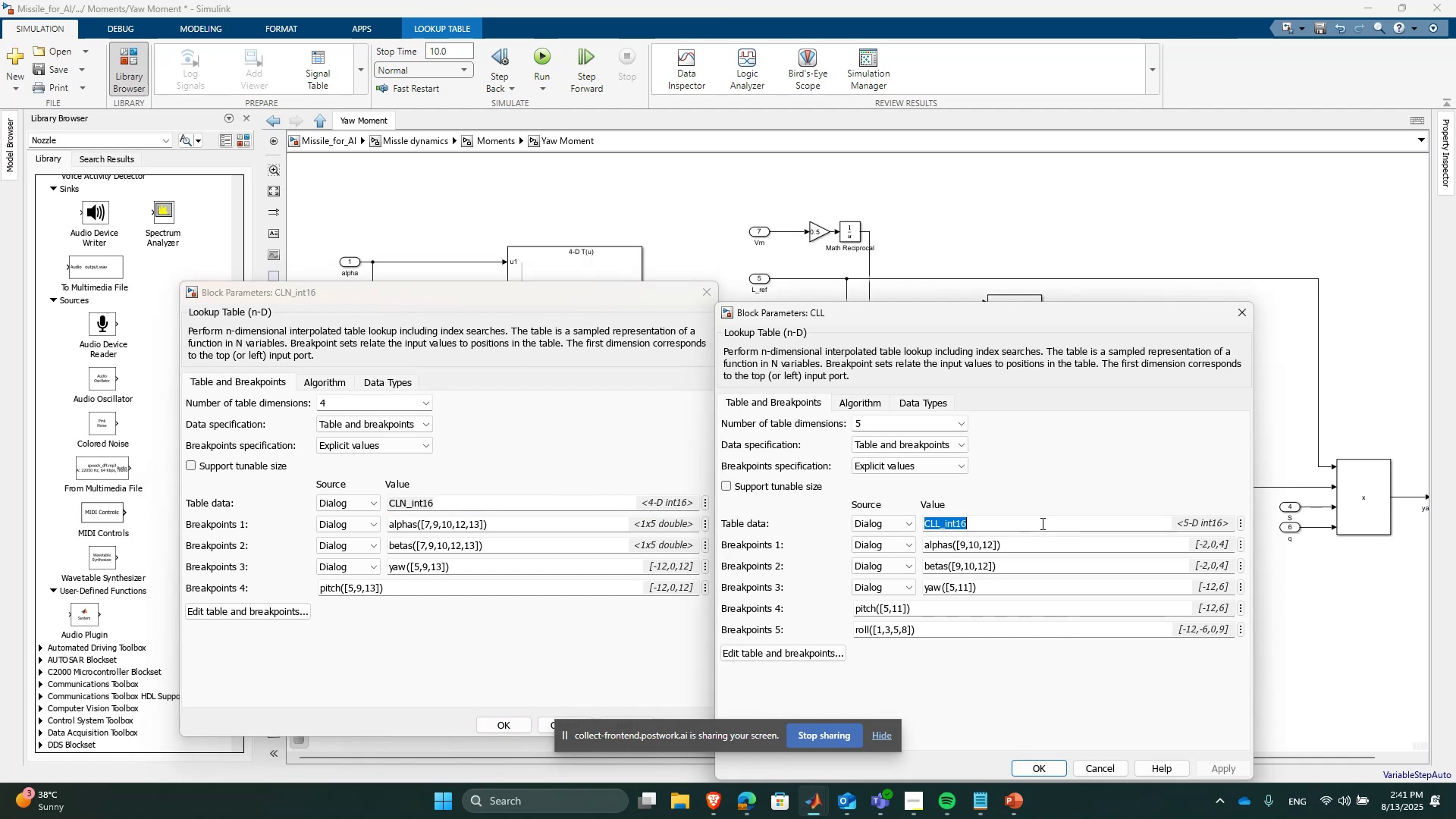 
key(Control+ControlLeft)
 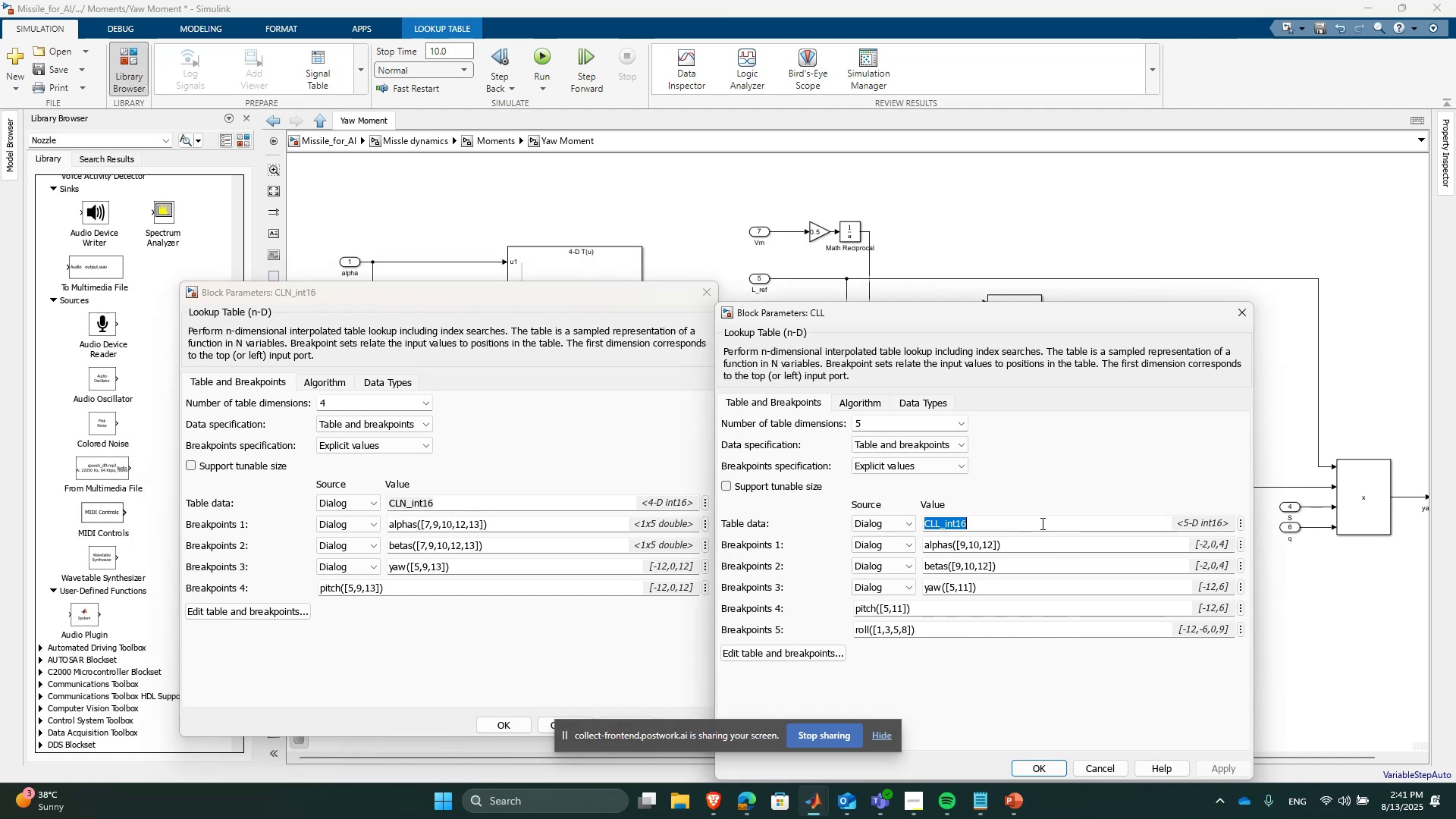 
key(Control+V)
 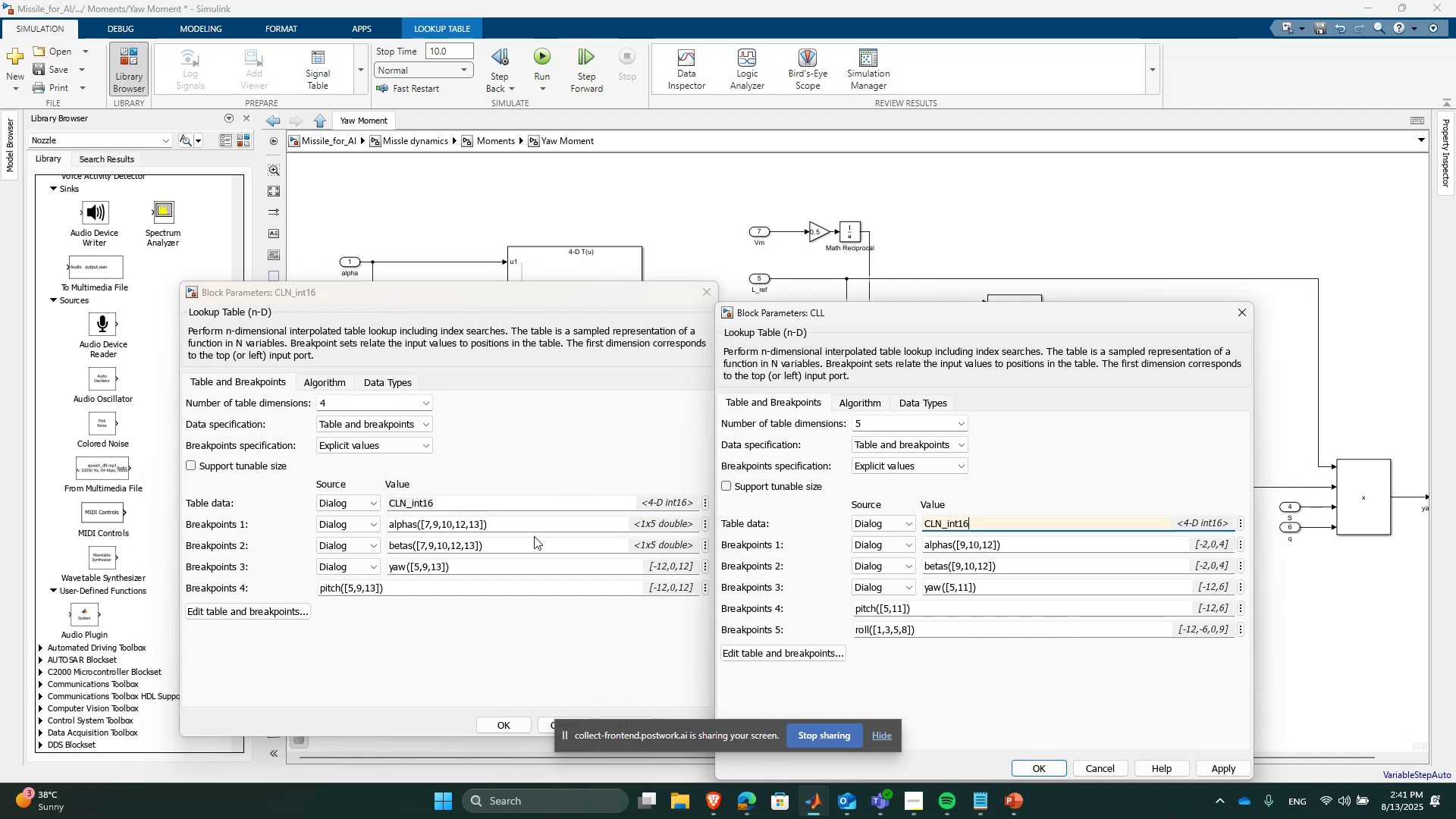 
left_click([529, 529])
 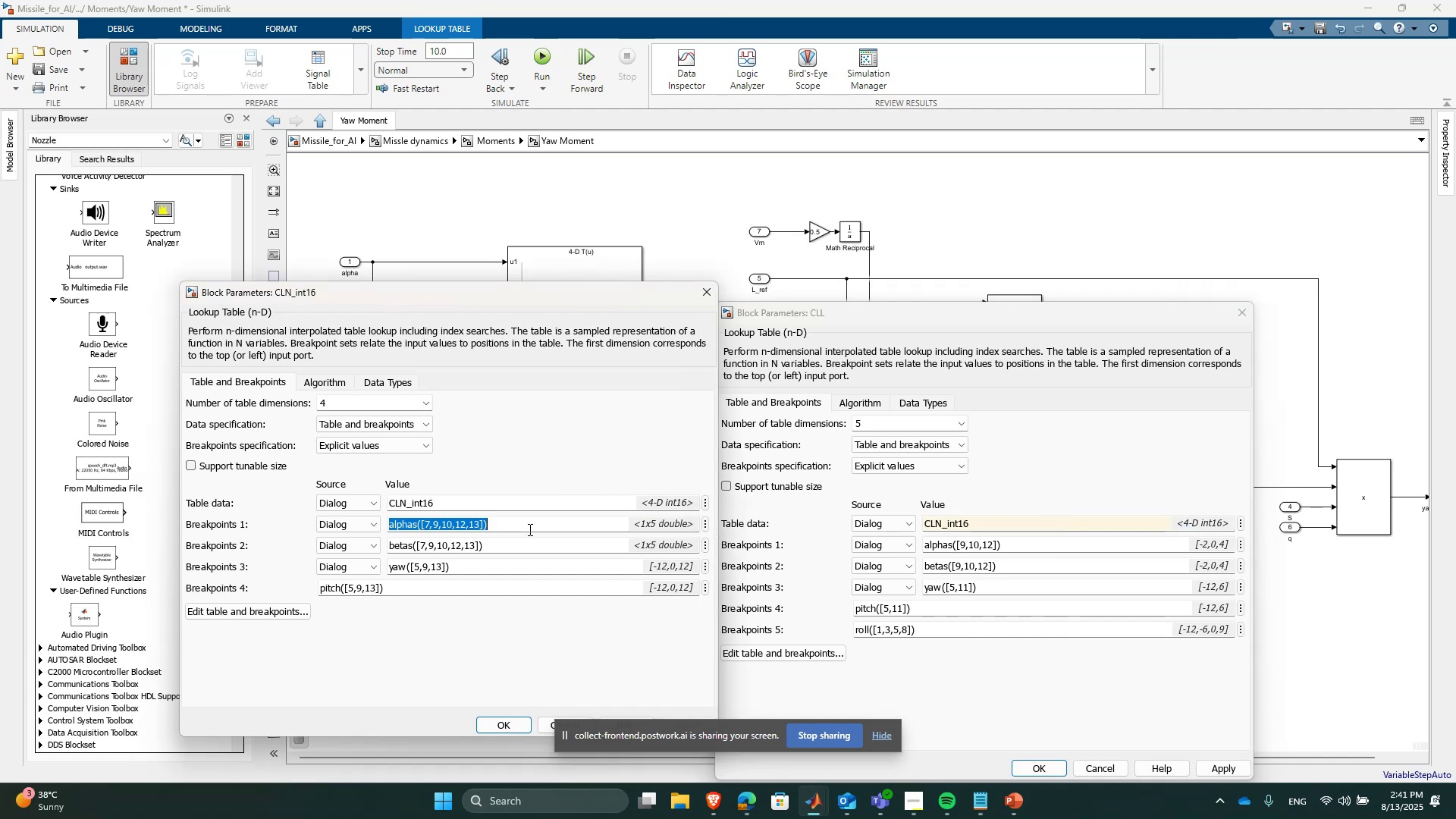 
key(Control+ControlLeft)
 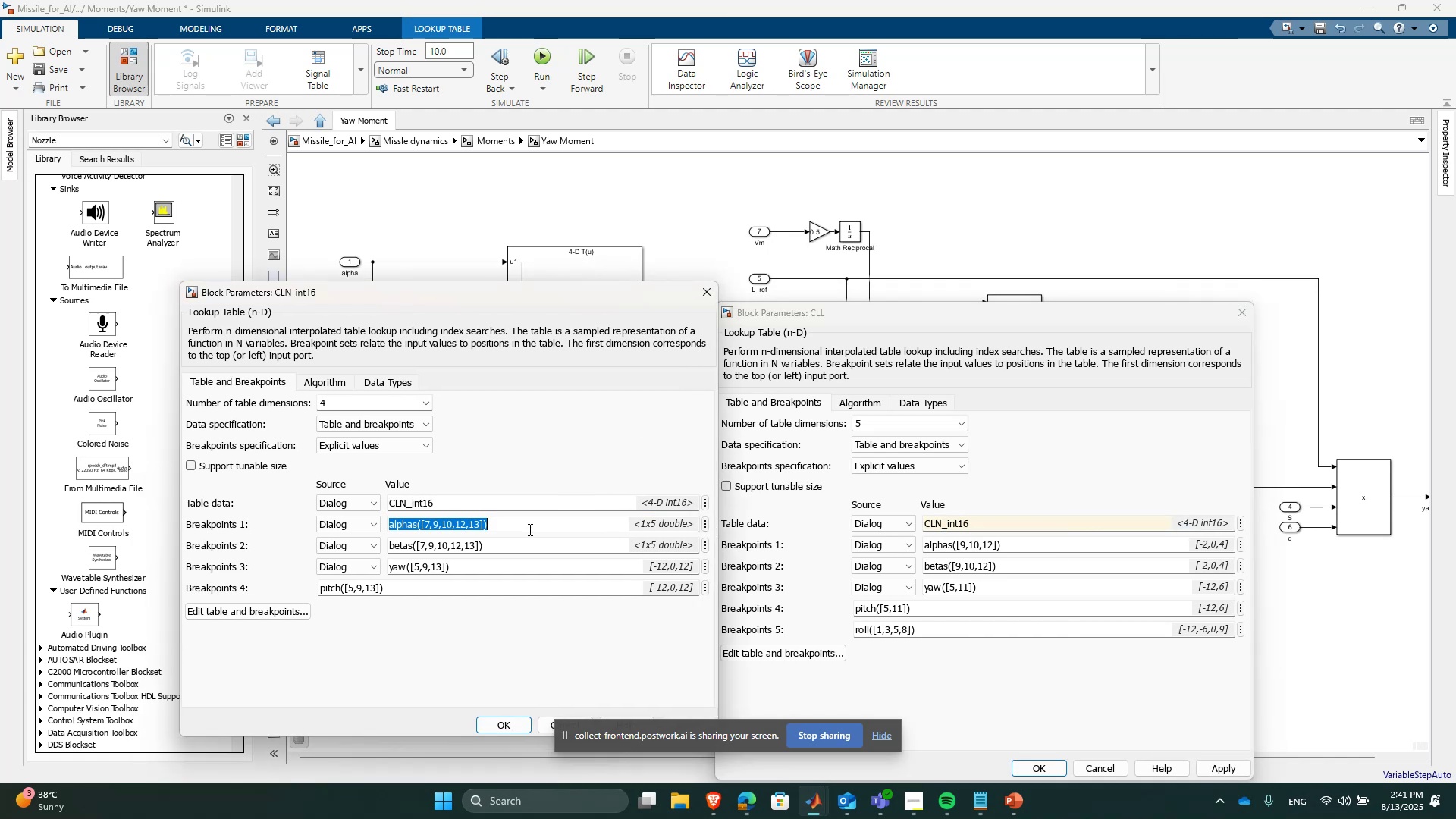 
key(Control+C)
 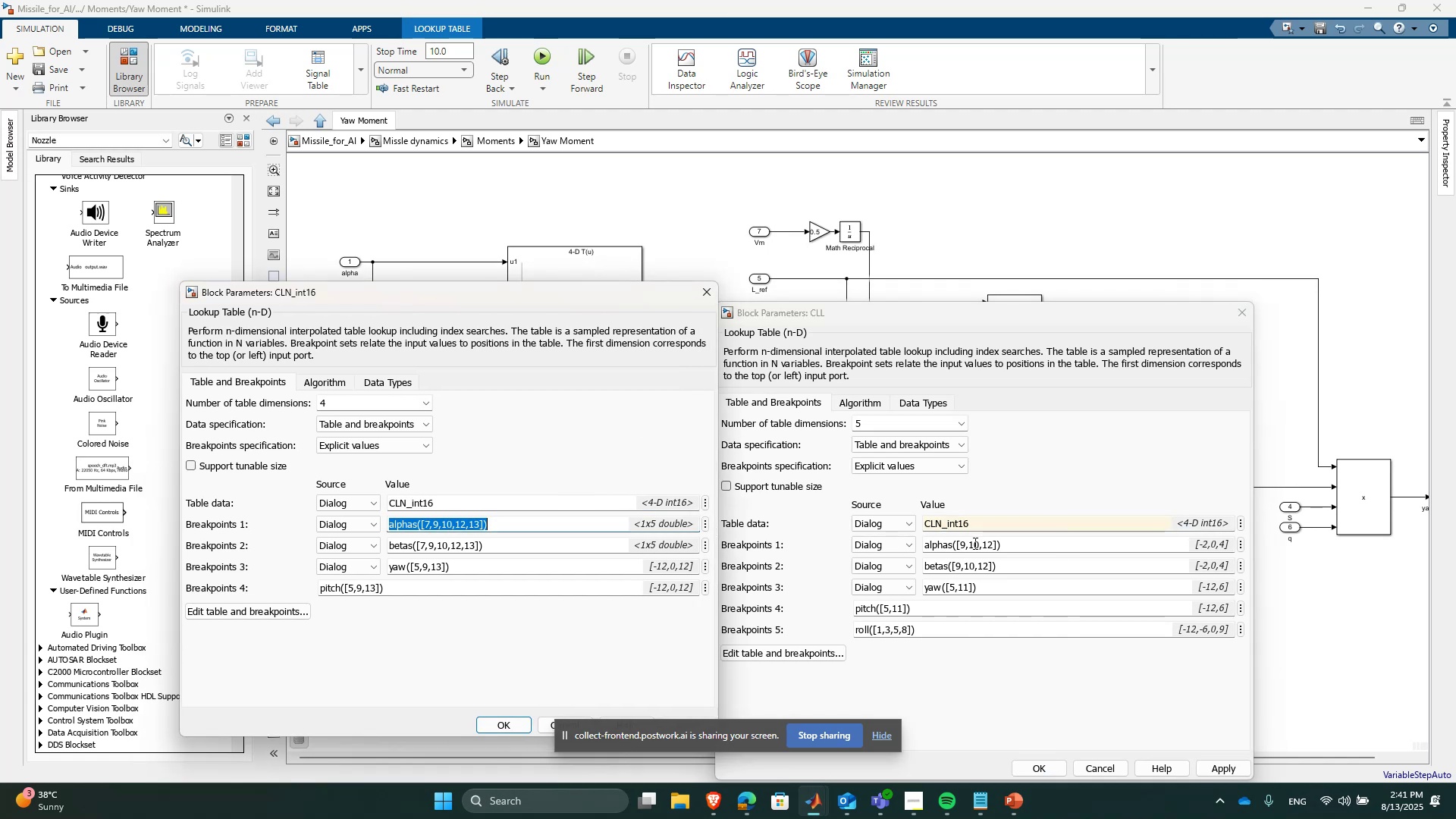 
left_click([974, 543])
 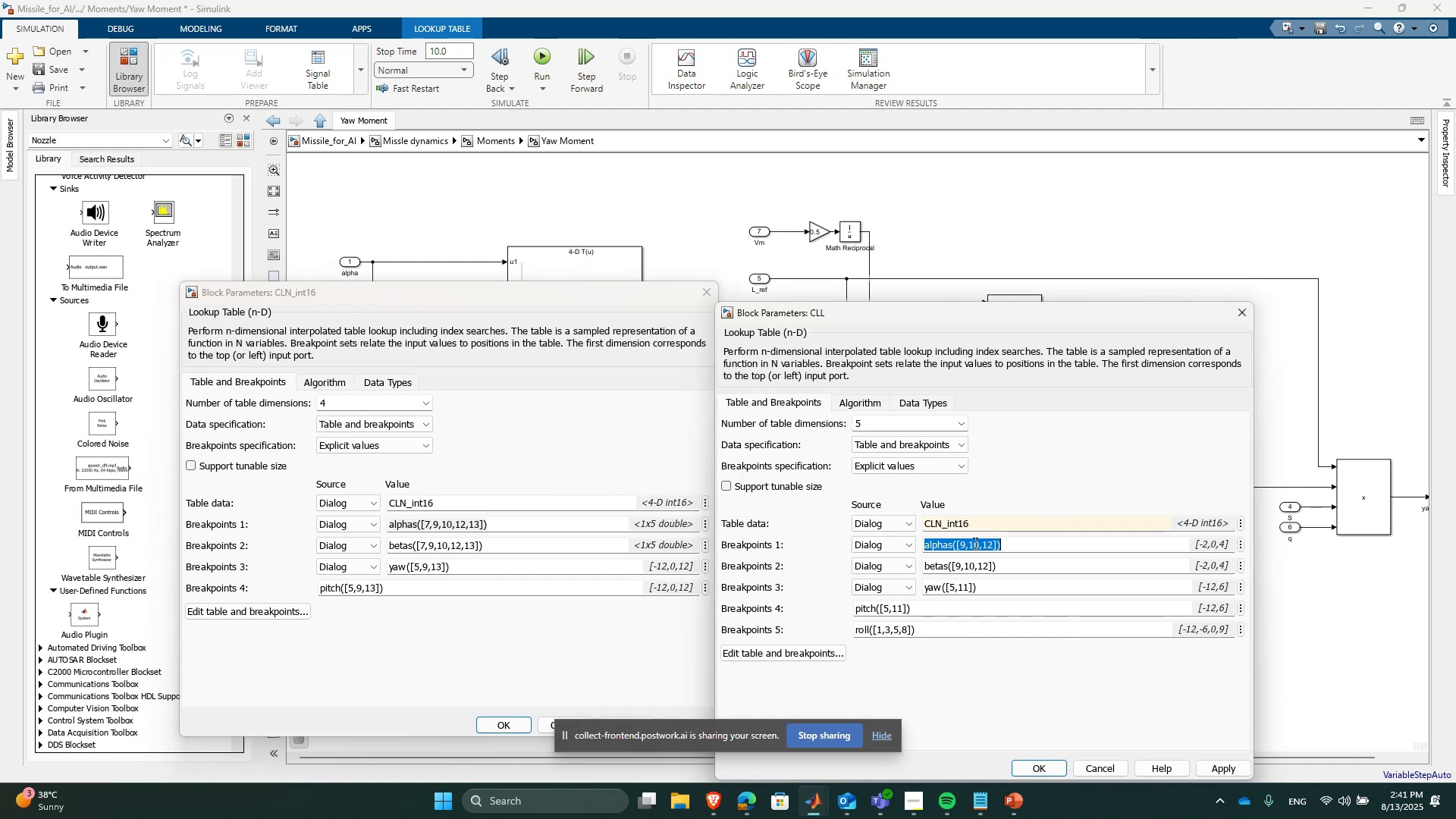 
key(Control+ControlLeft)
 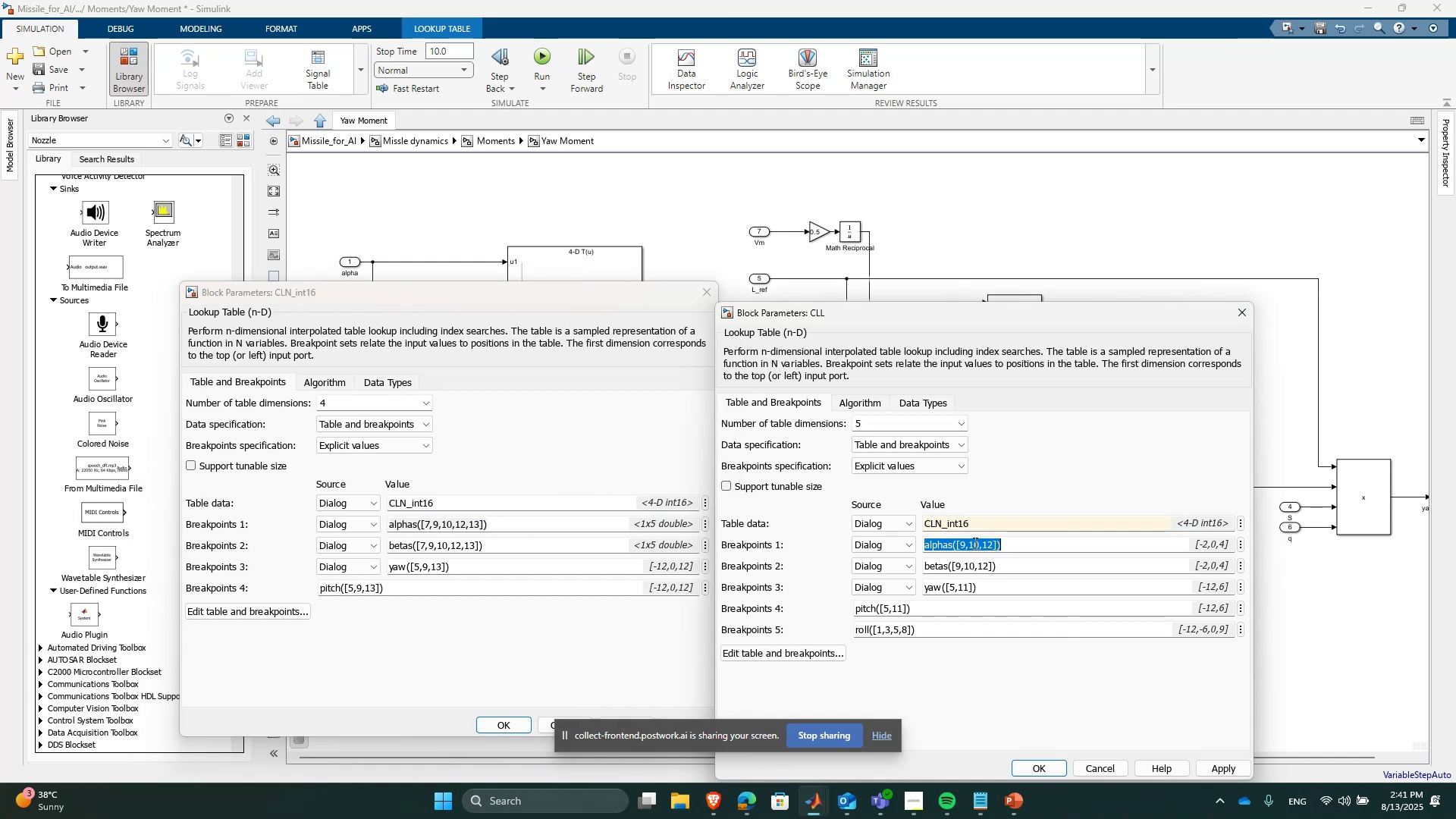 
key(Control+V)
 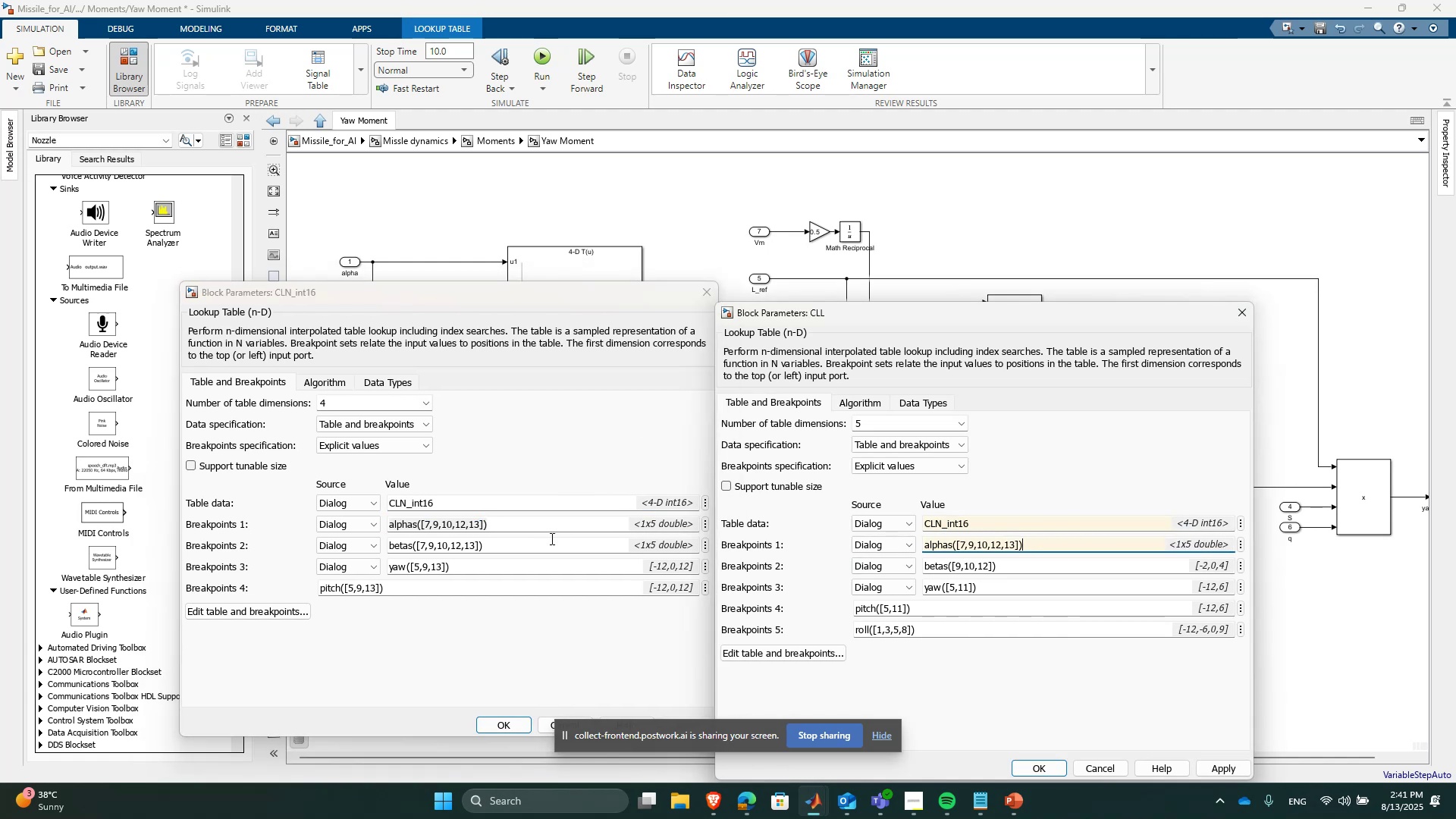 
left_click([556, 542])
 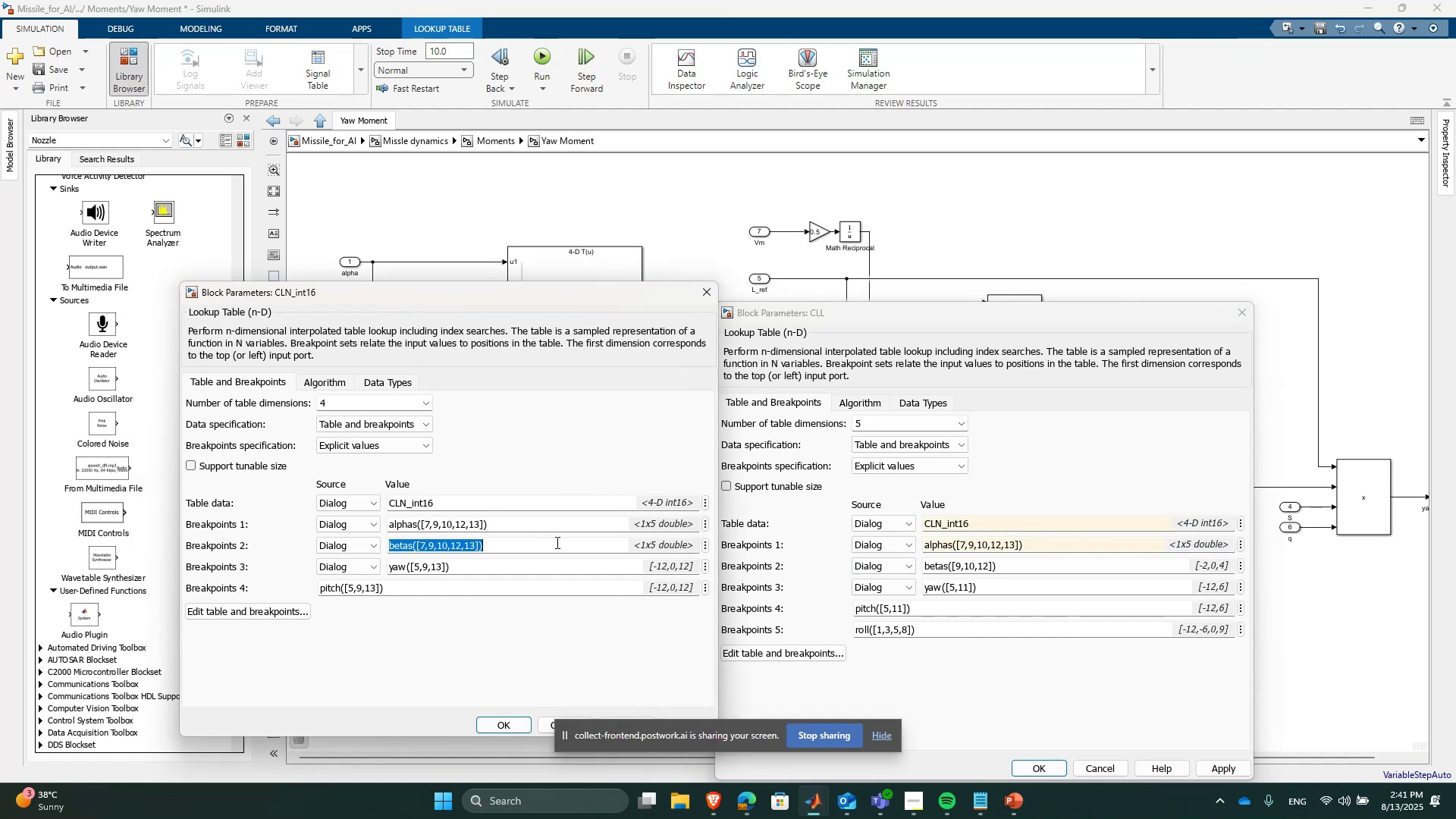 
key(Control+C)
 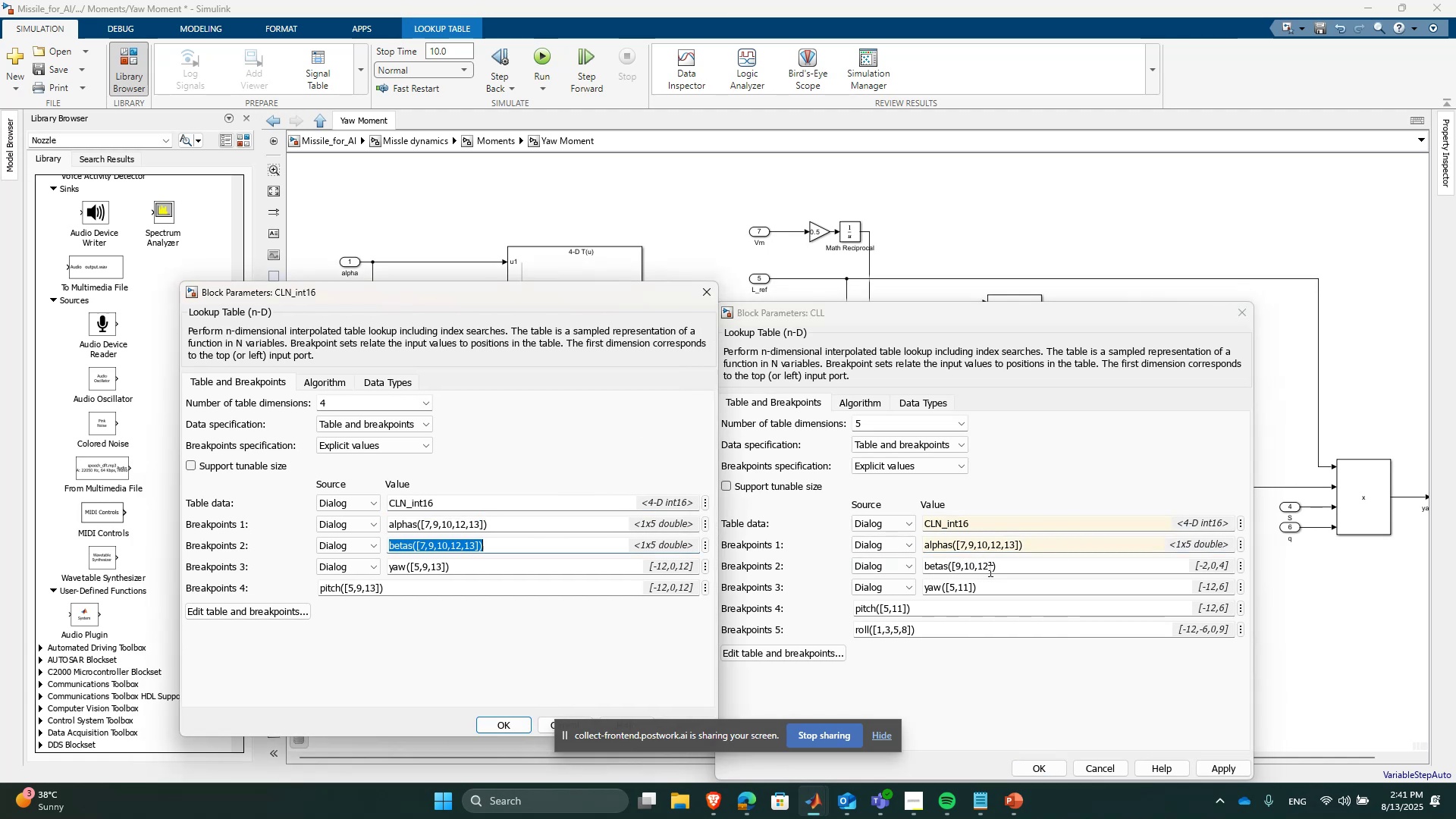 
left_click([989, 570])
 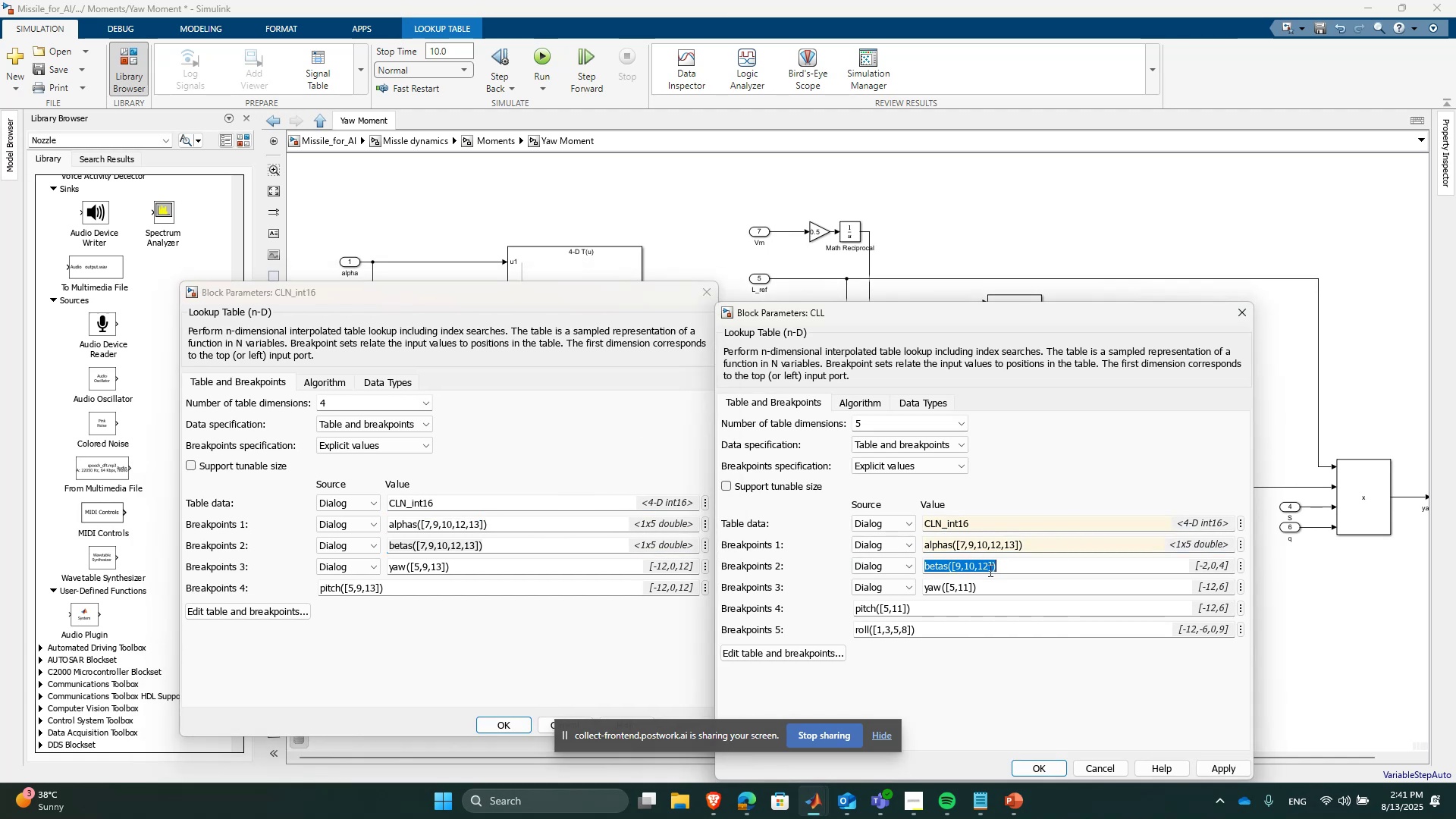 
key(Control+ControlLeft)
 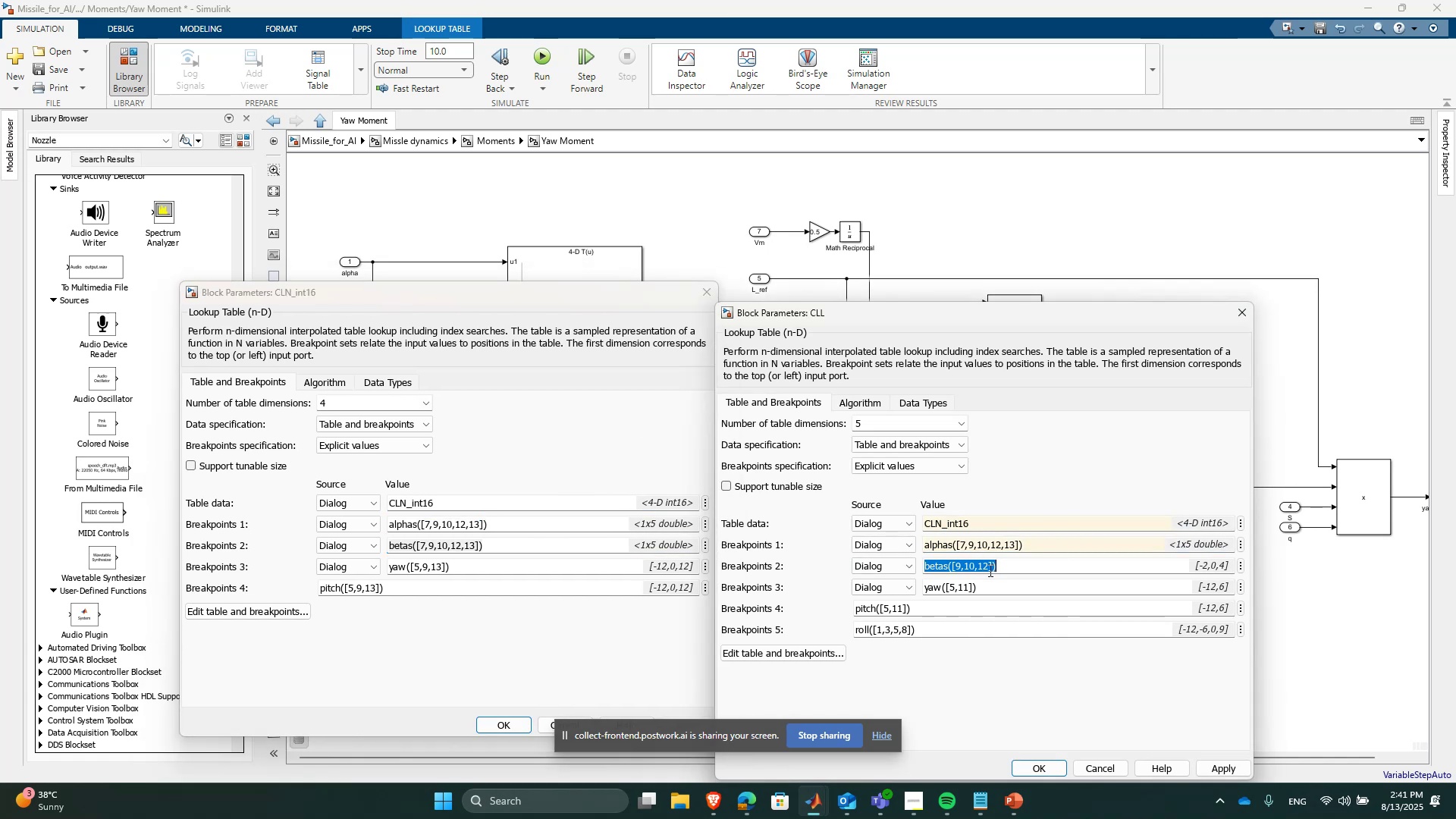 
key(Control+V)
 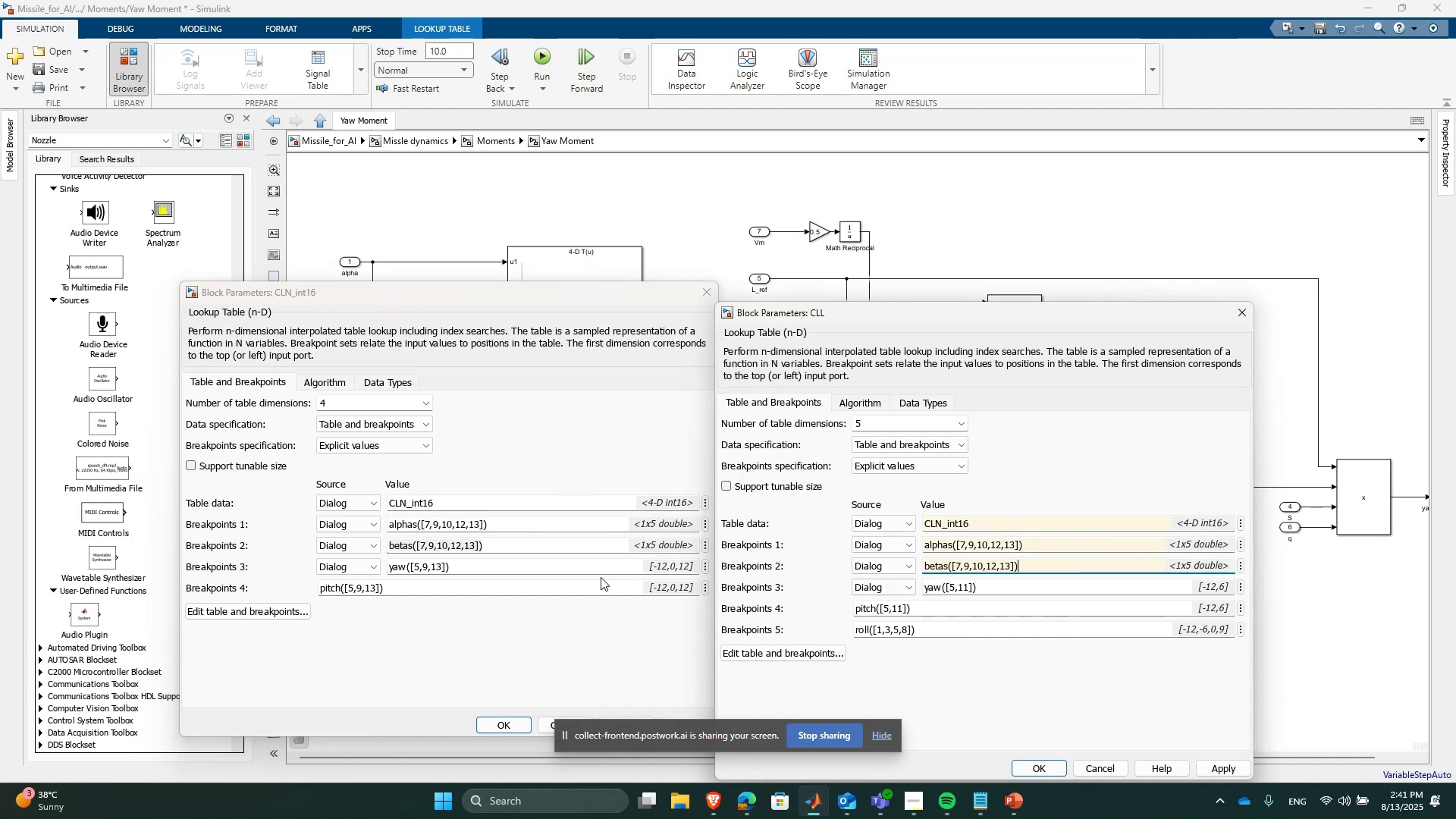 
left_click([588, 572])
 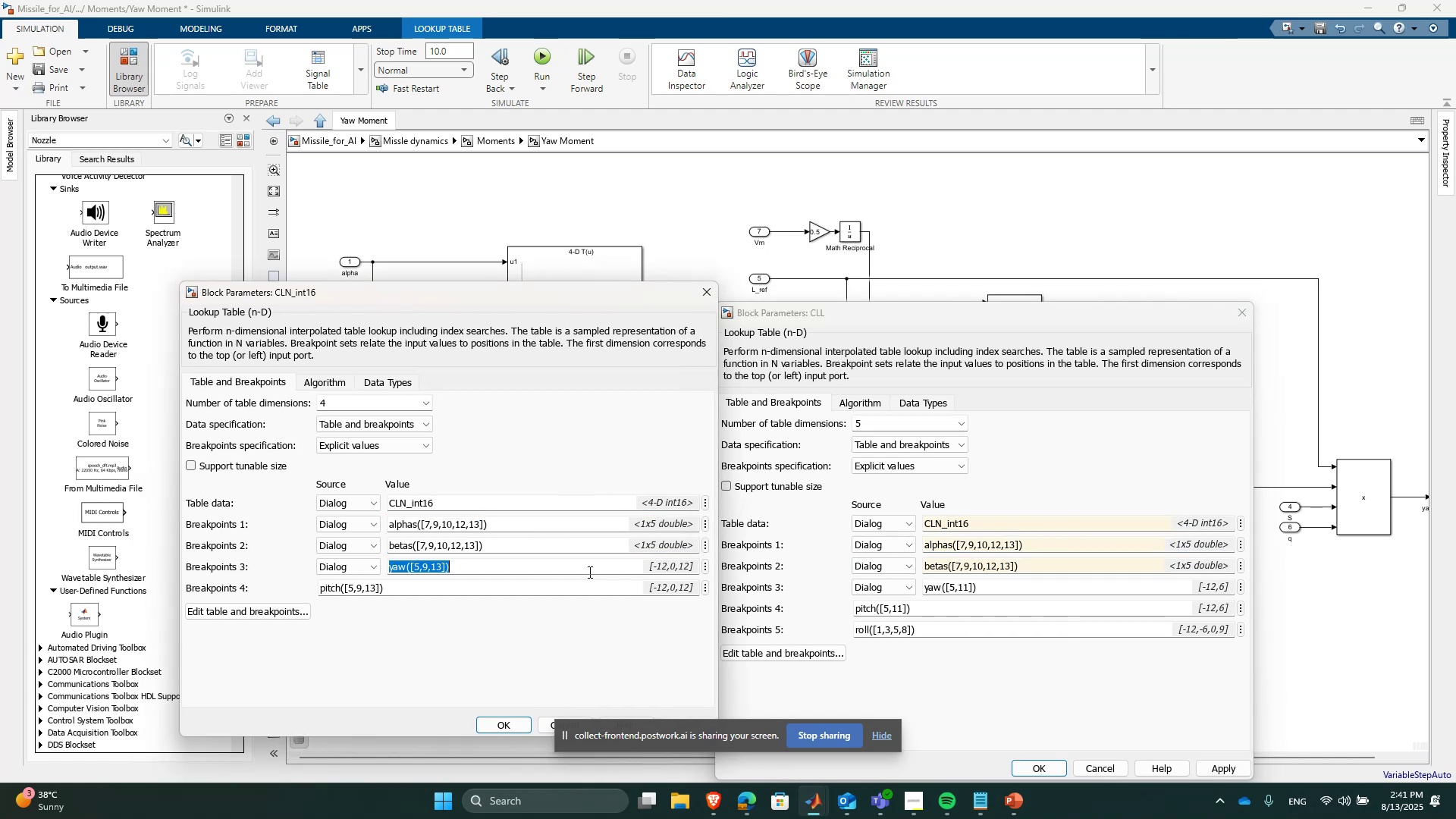 
key(Control+C)
 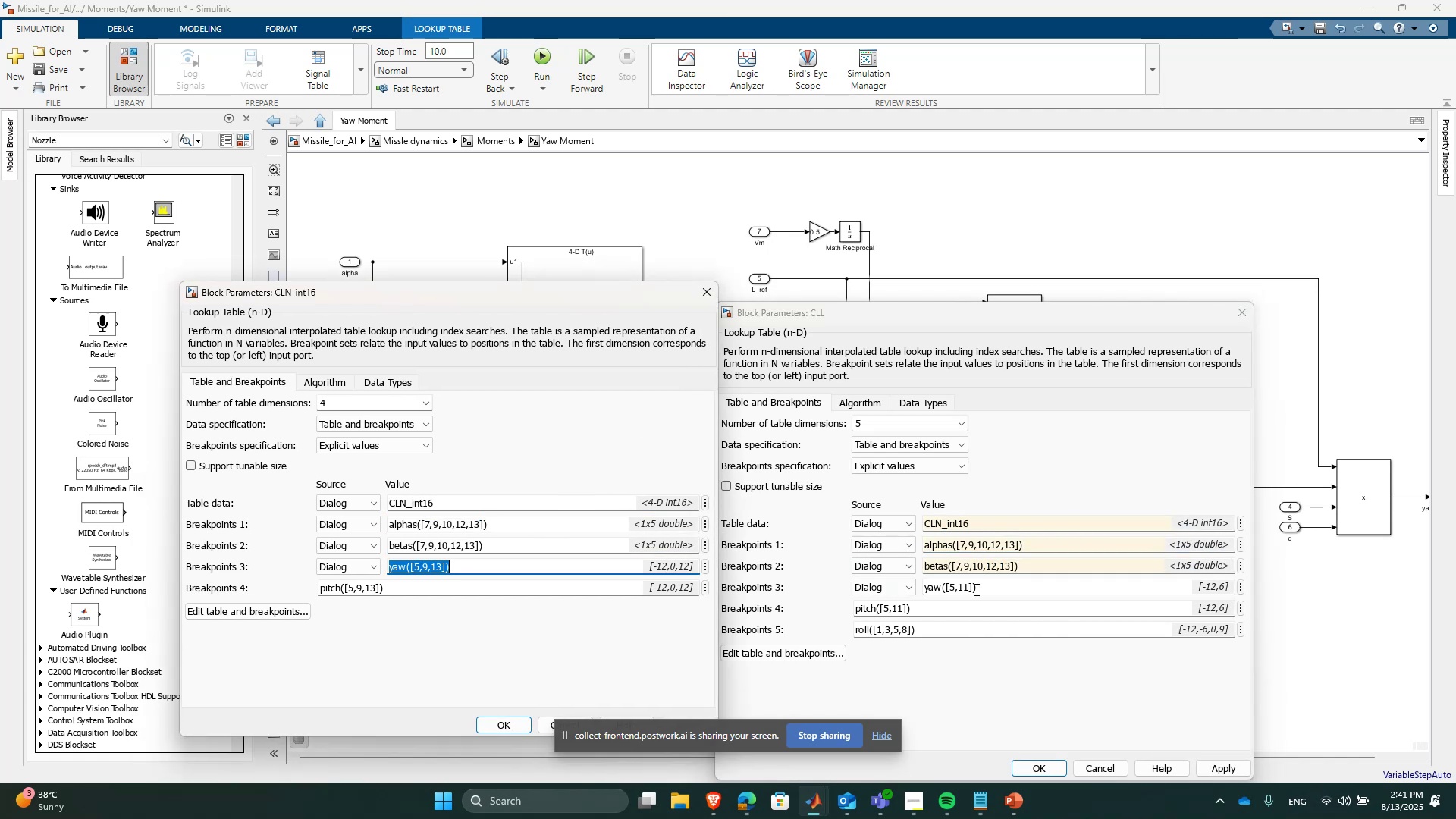 
left_click([976, 588])
 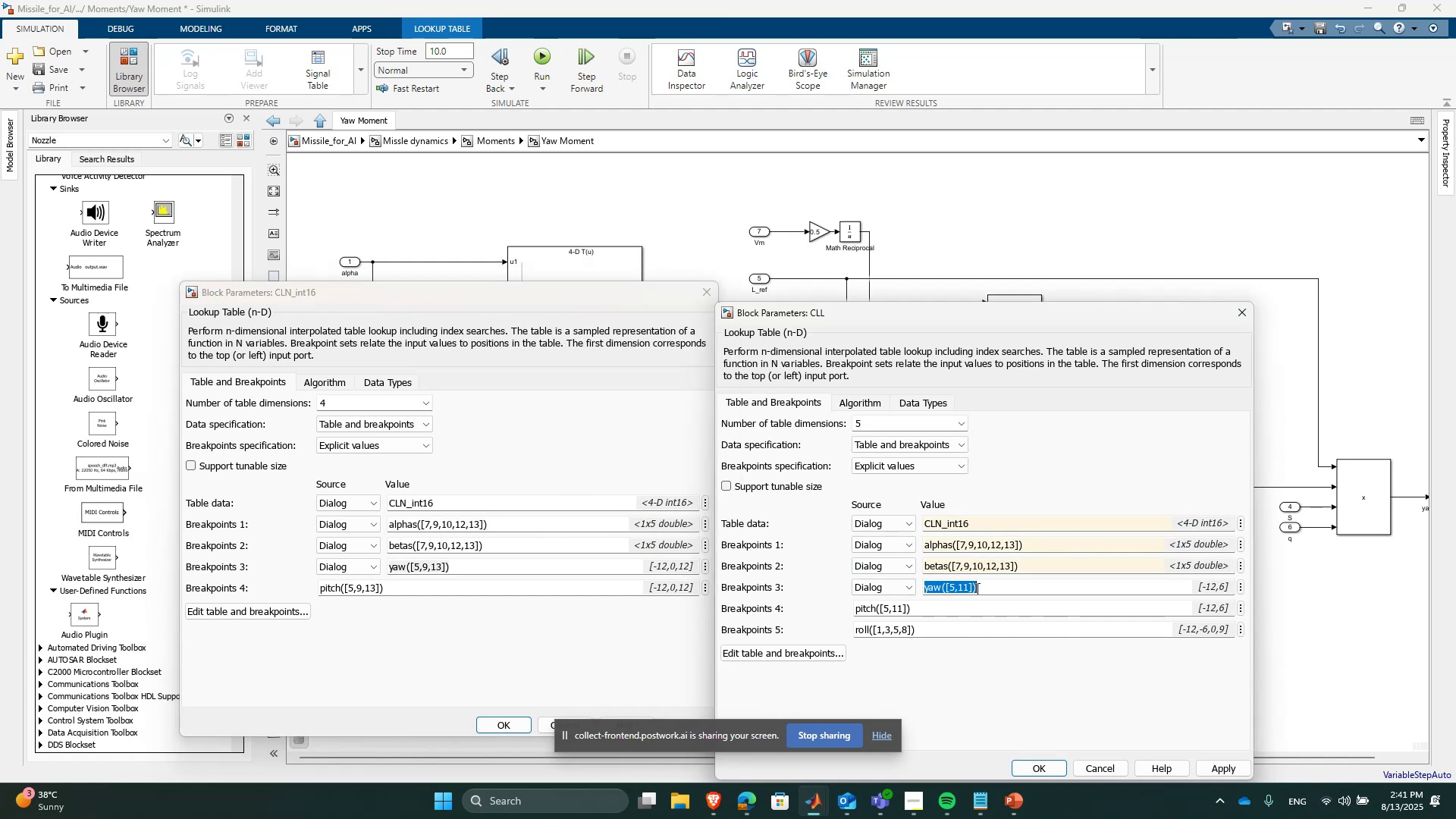 
key(Control+ControlLeft)
 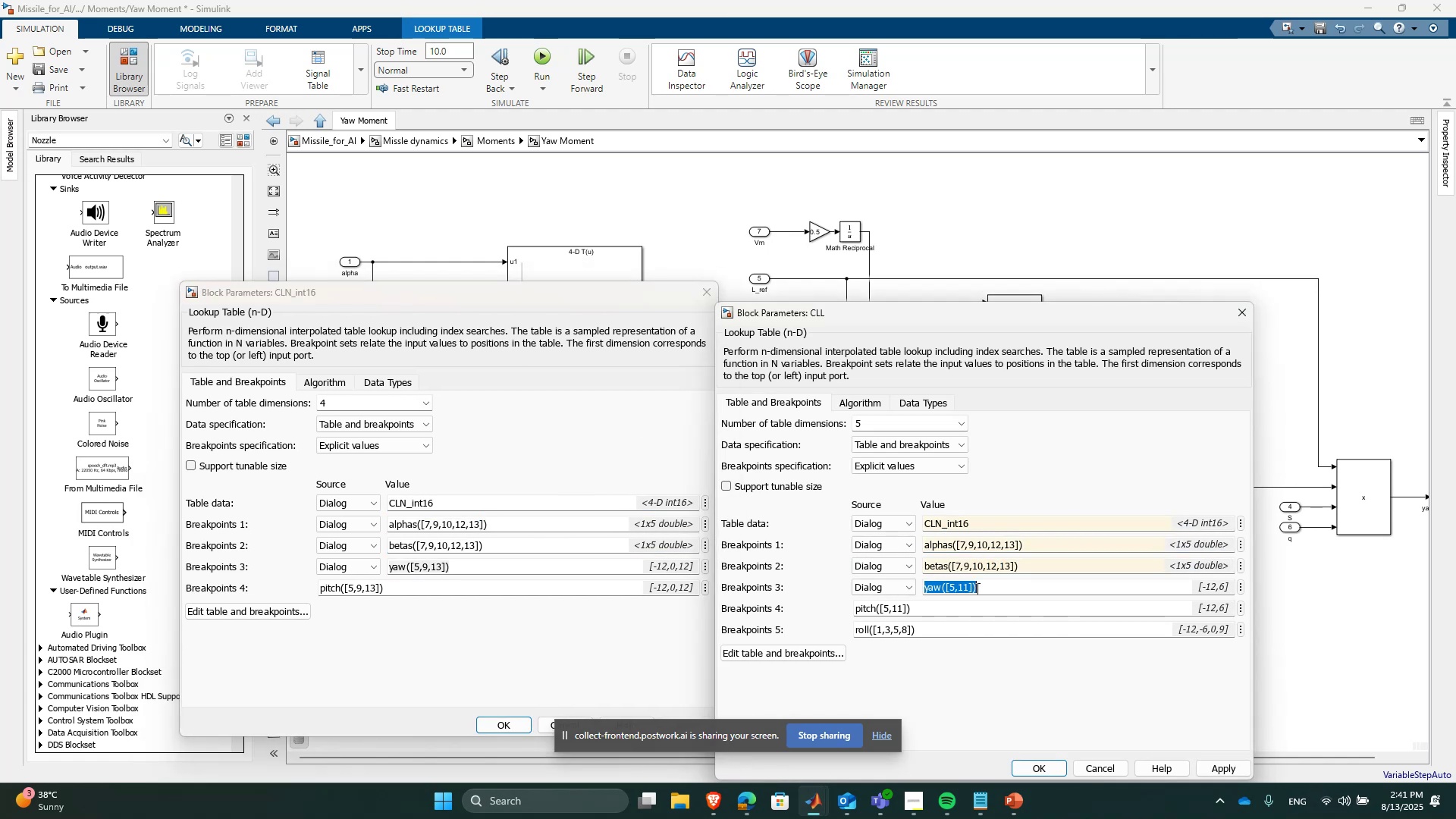 
key(Control+V)
 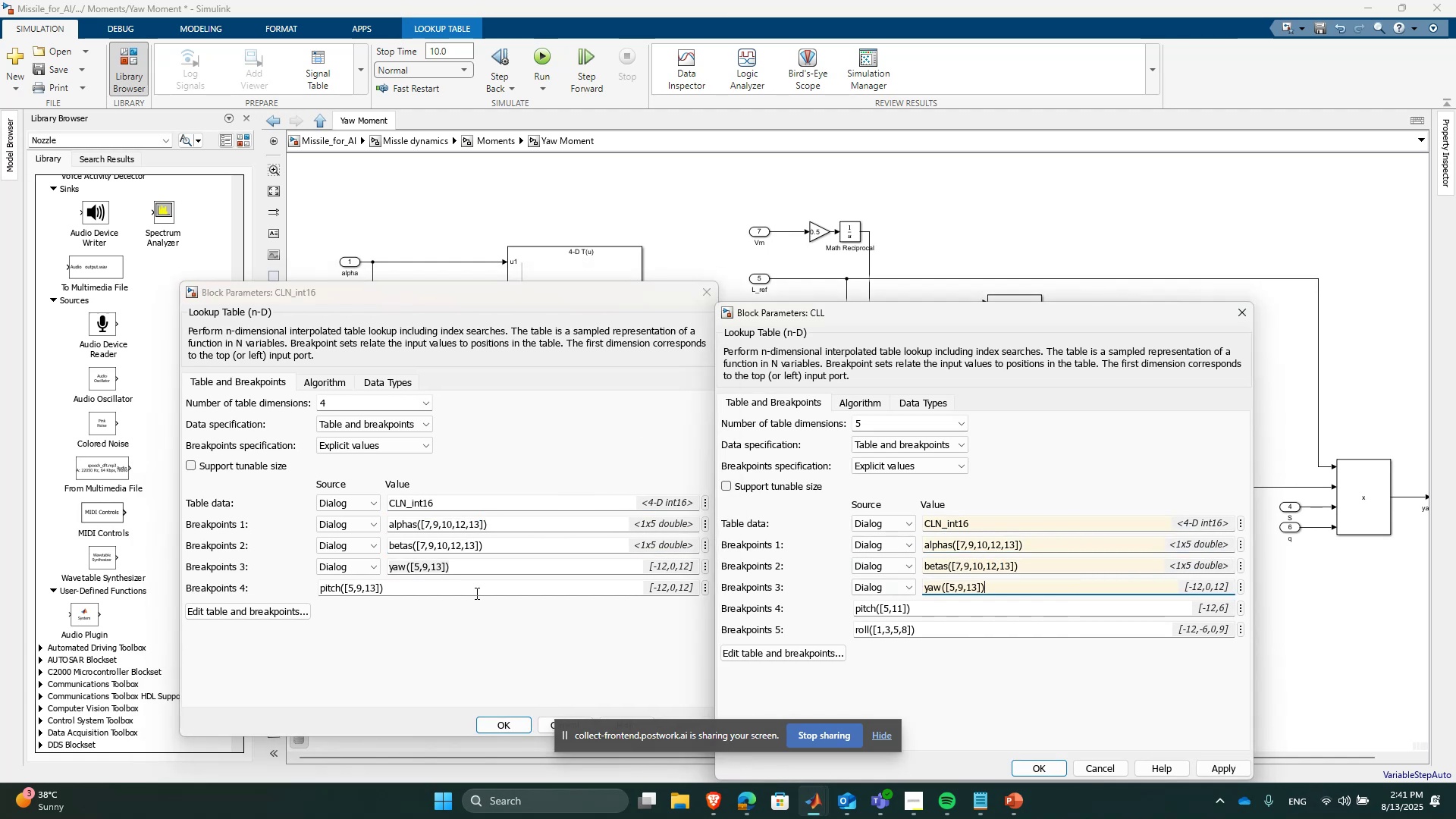 
left_click([465, 587])
 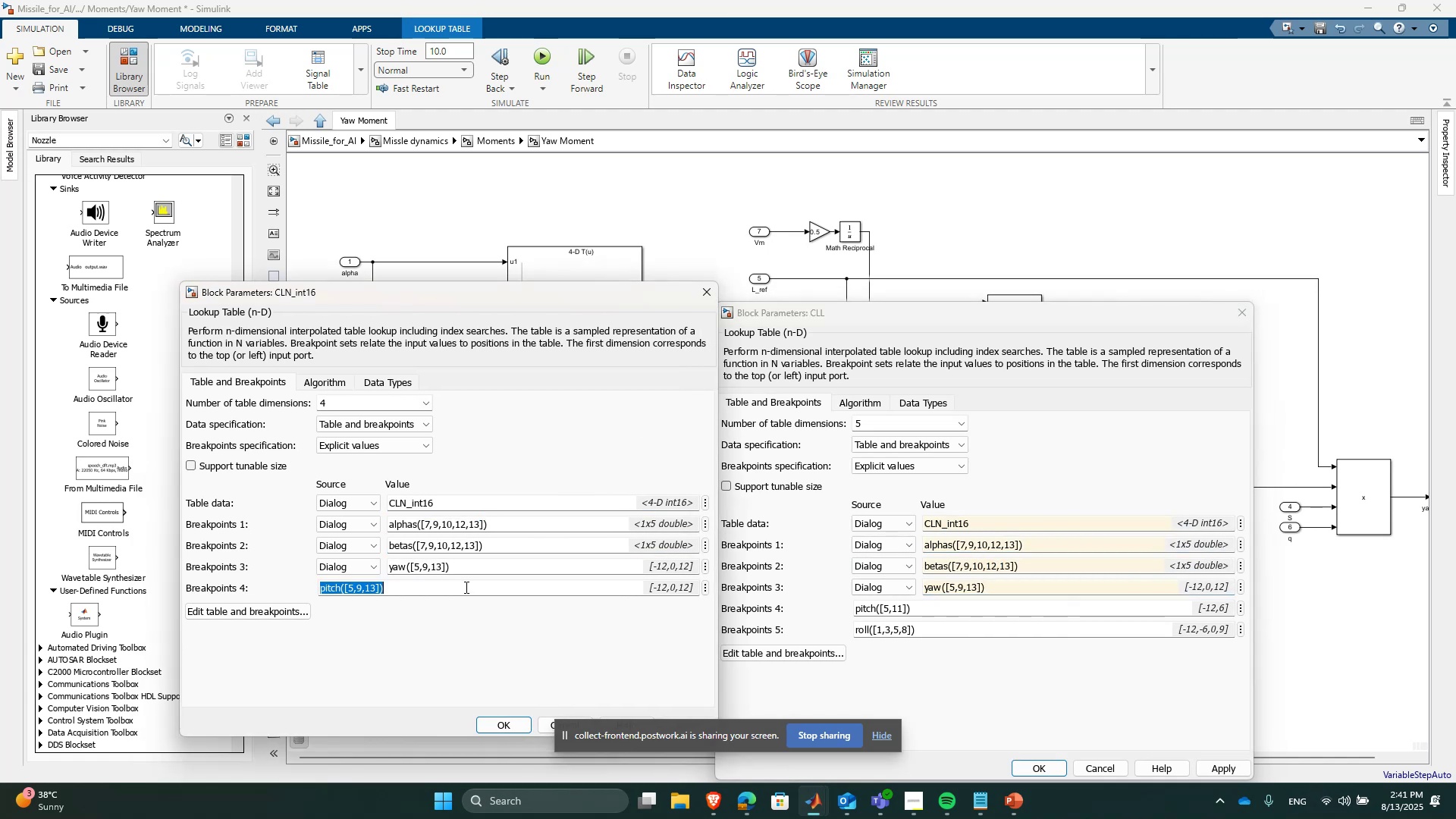 
key(Control+ControlLeft)
 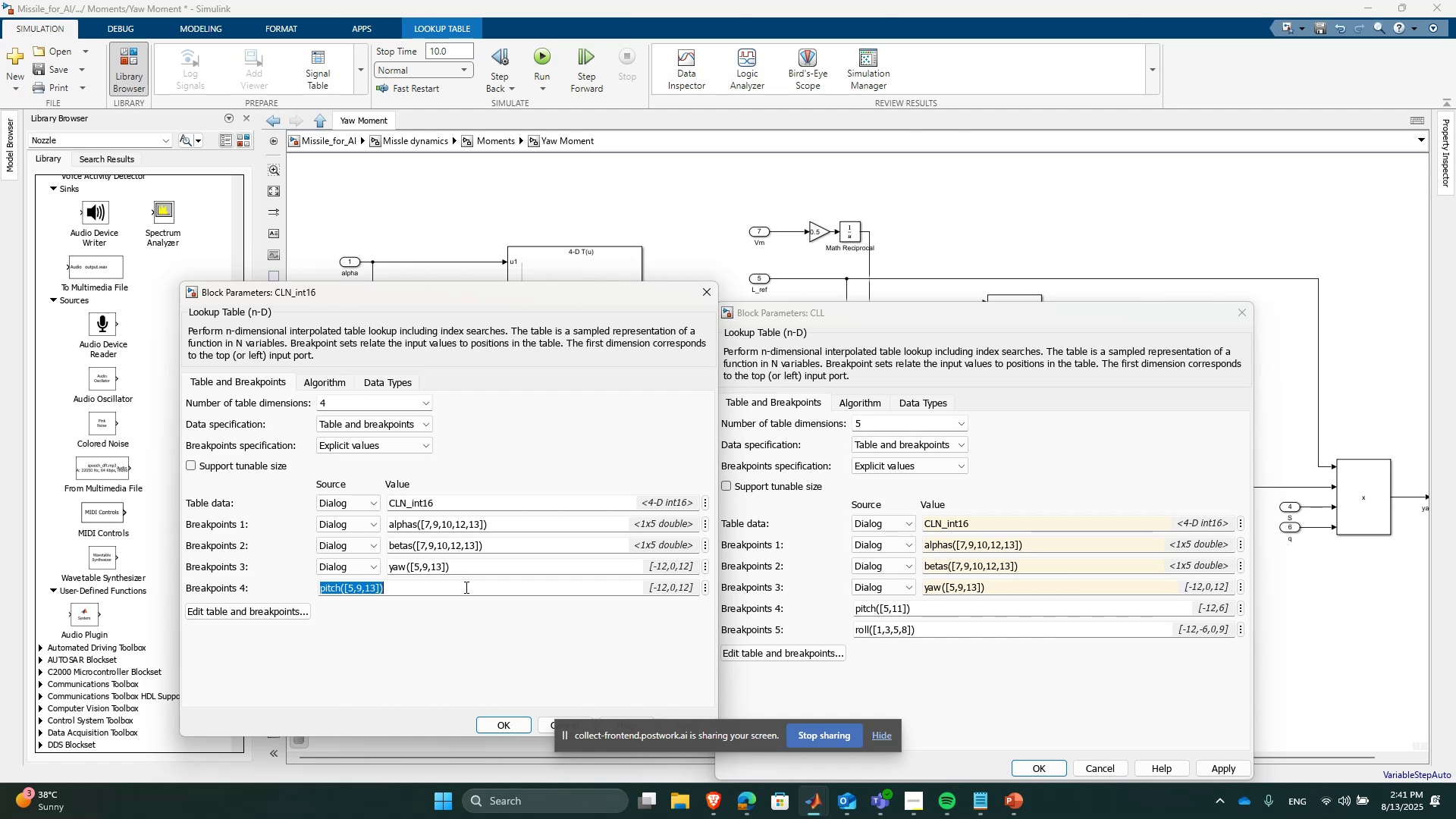 
key(Control+C)
 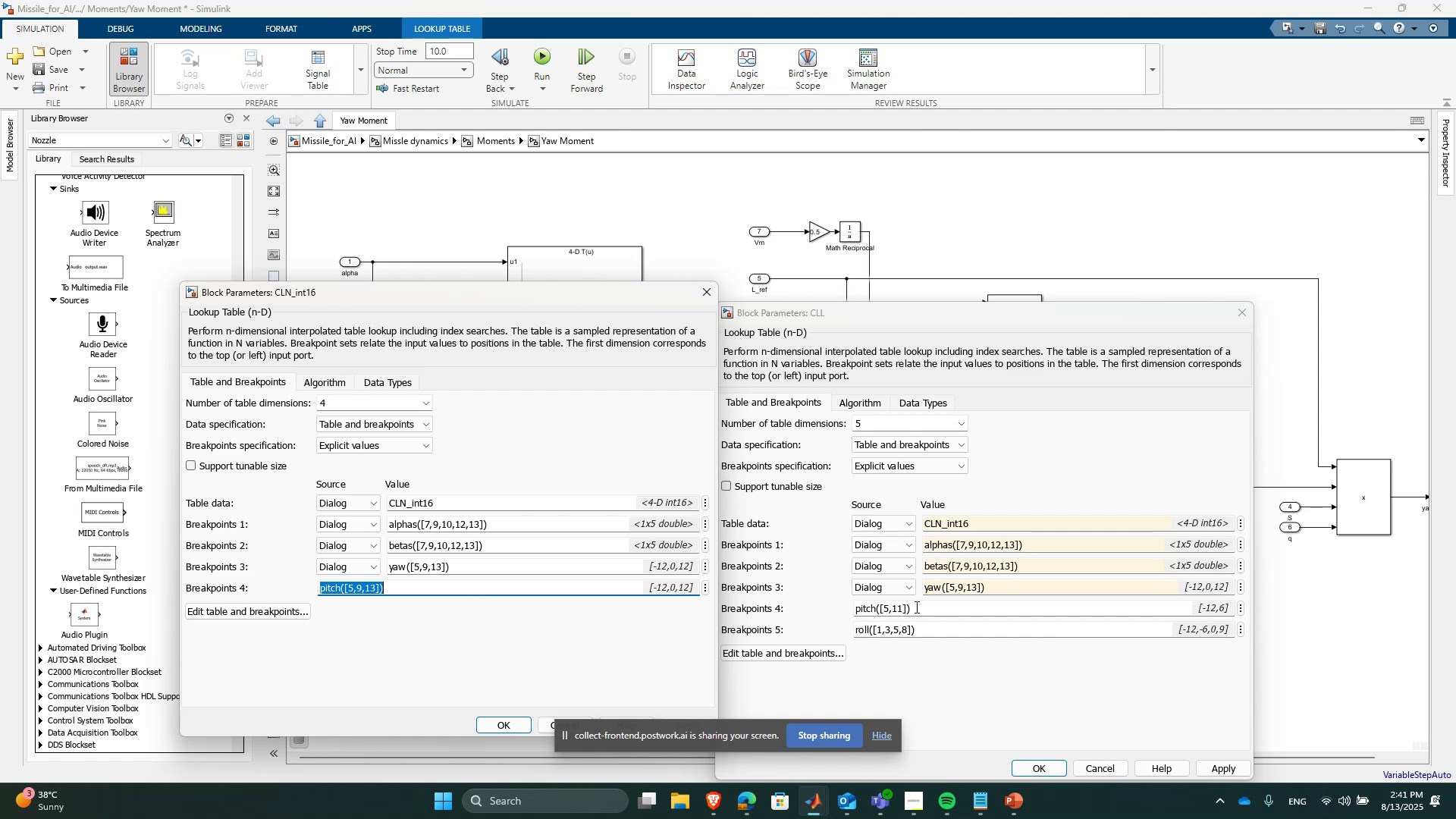 
left_click([915, 607])
 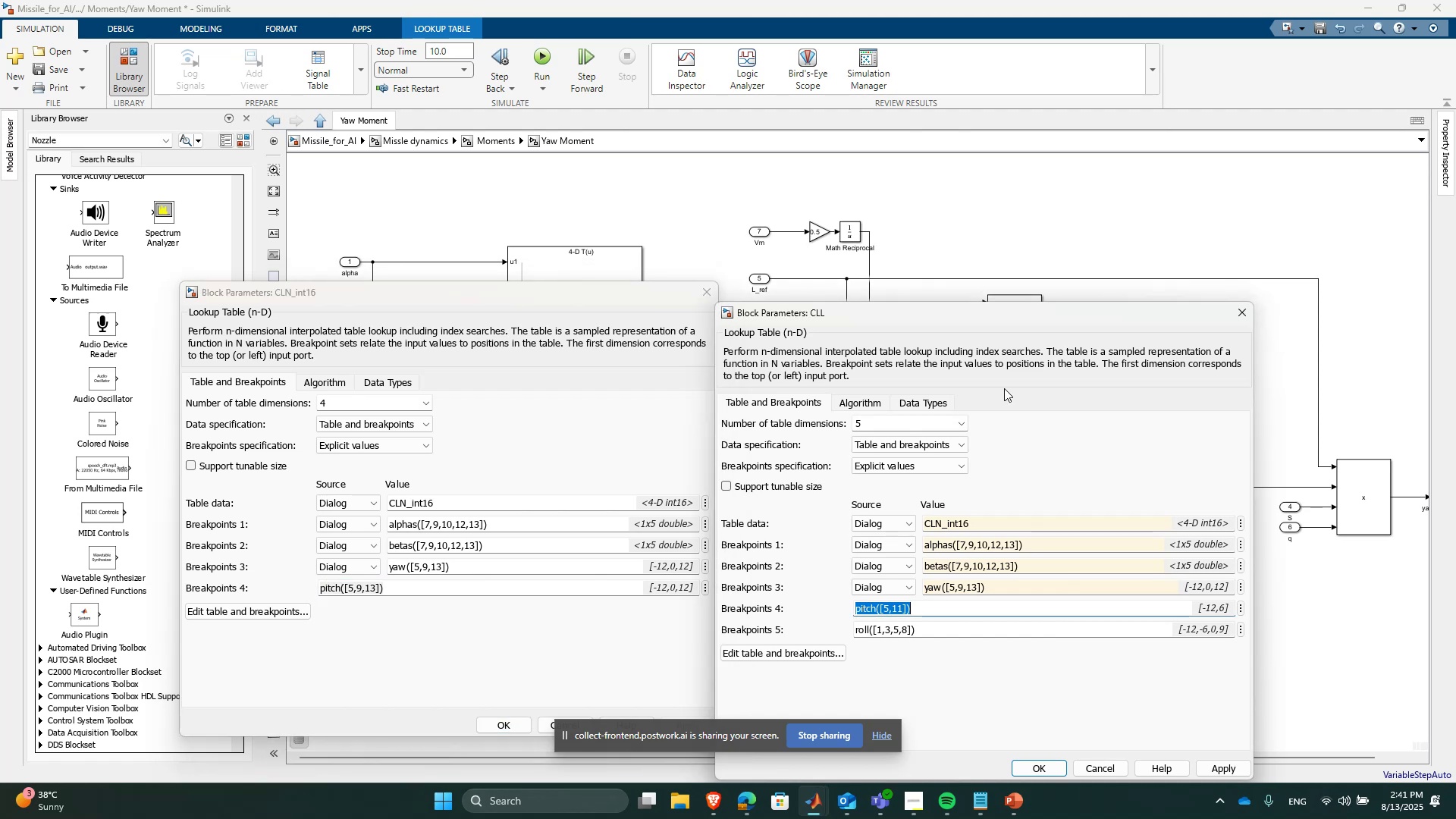 
hold_key(key=ControlLeft, duration=1.5)
 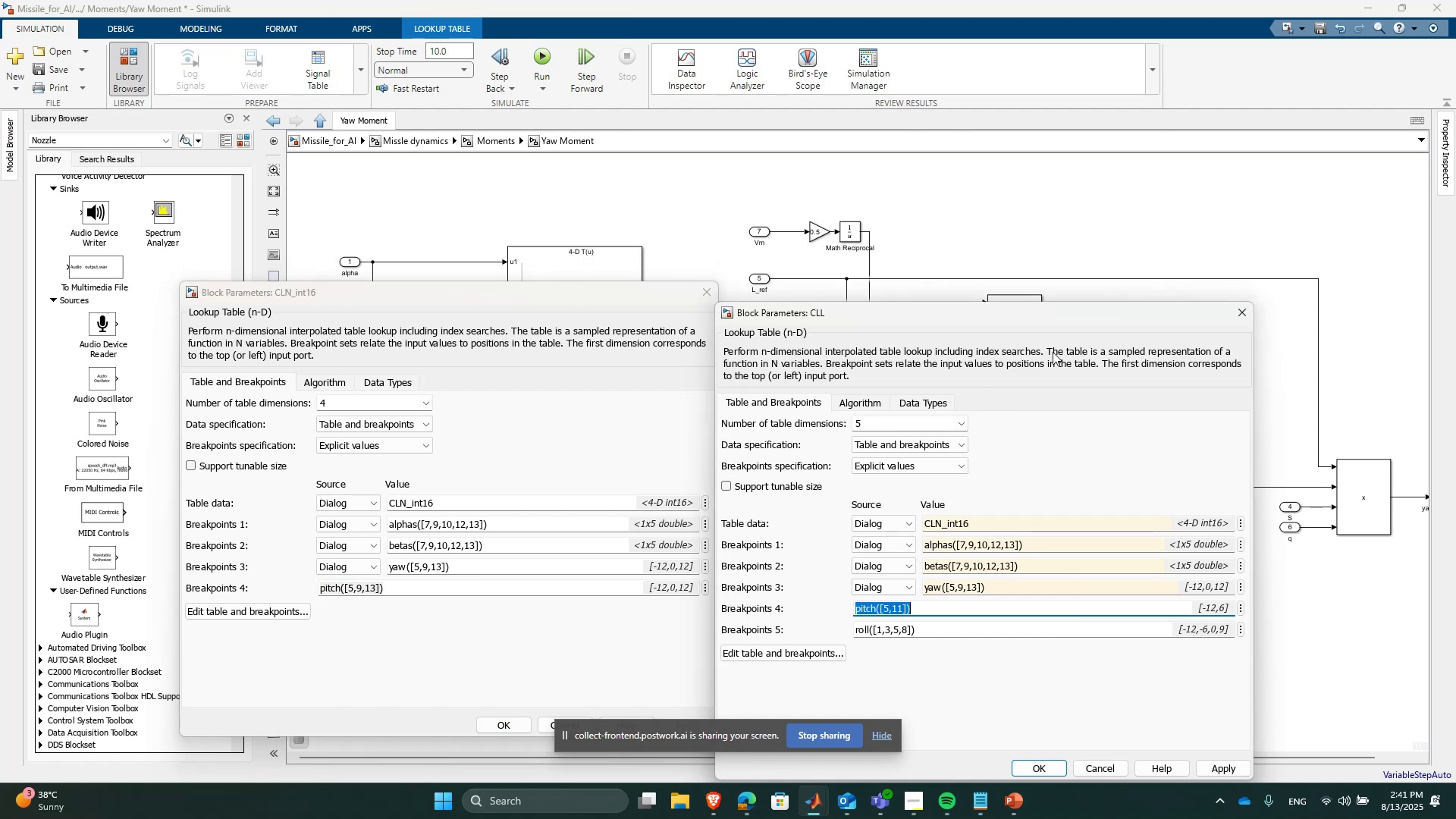 
key(Control+ControlLeft)
 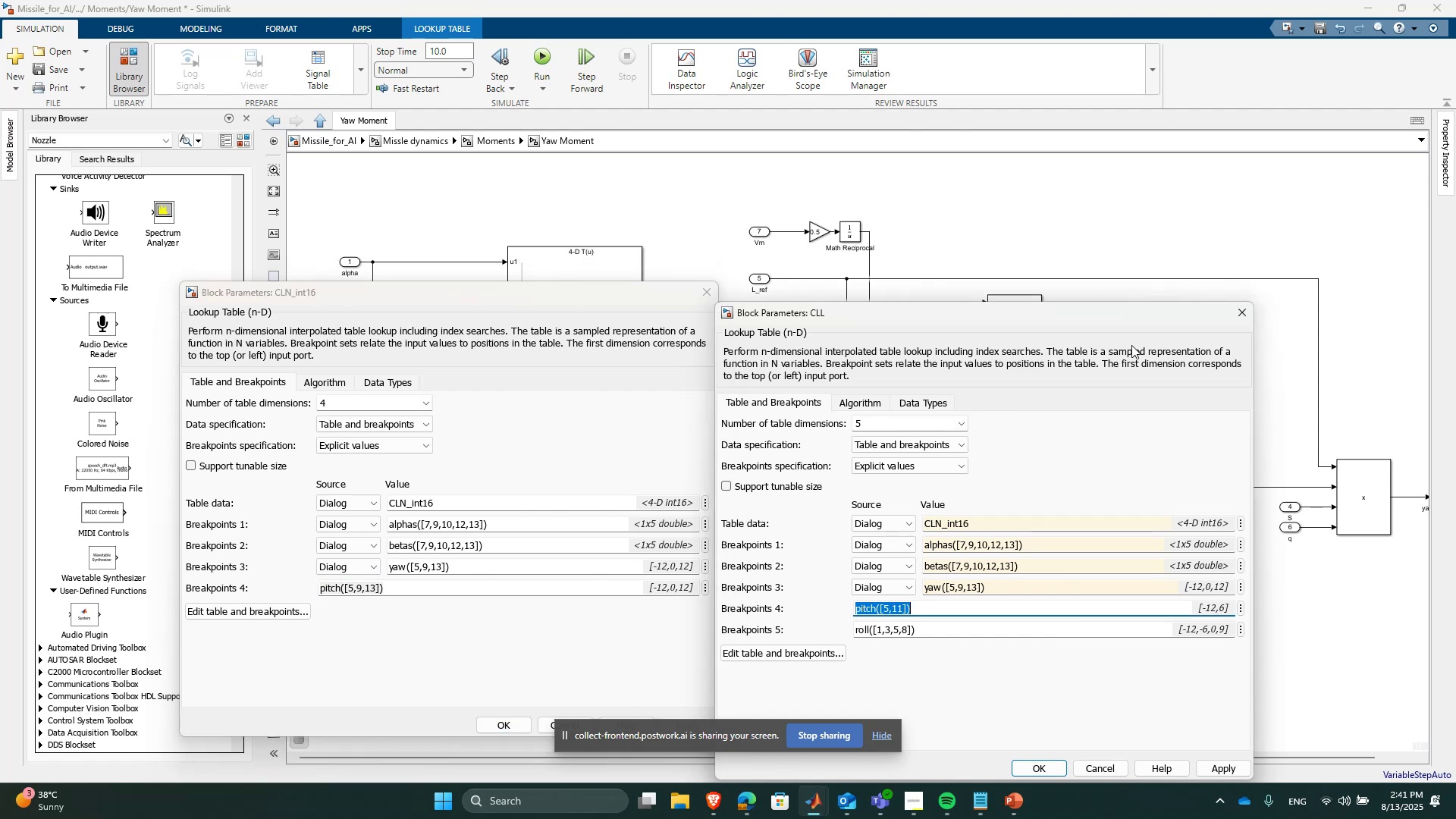 
key(Control+ControlLeft)
 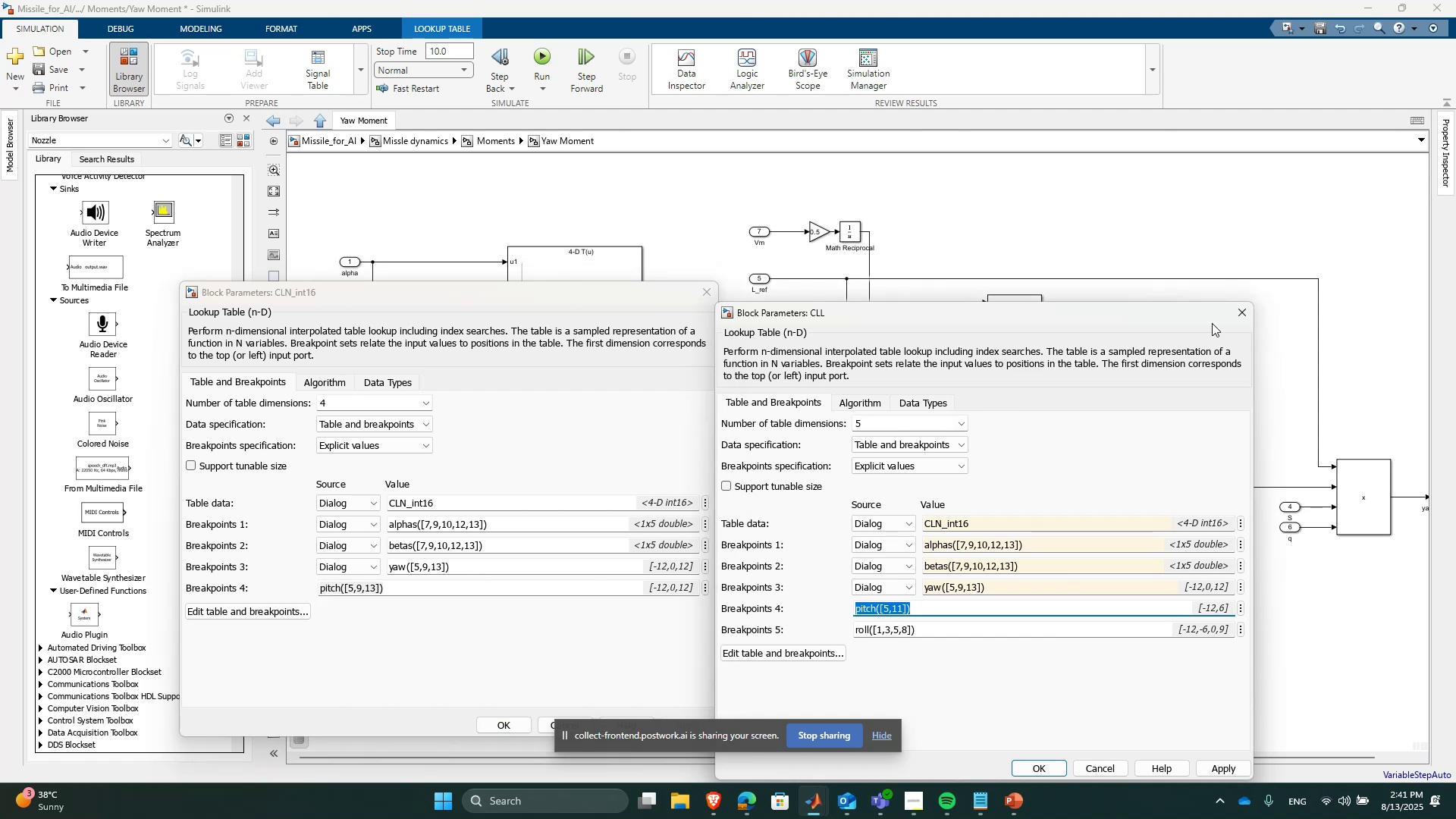 
key(Control+ControlLeft)
 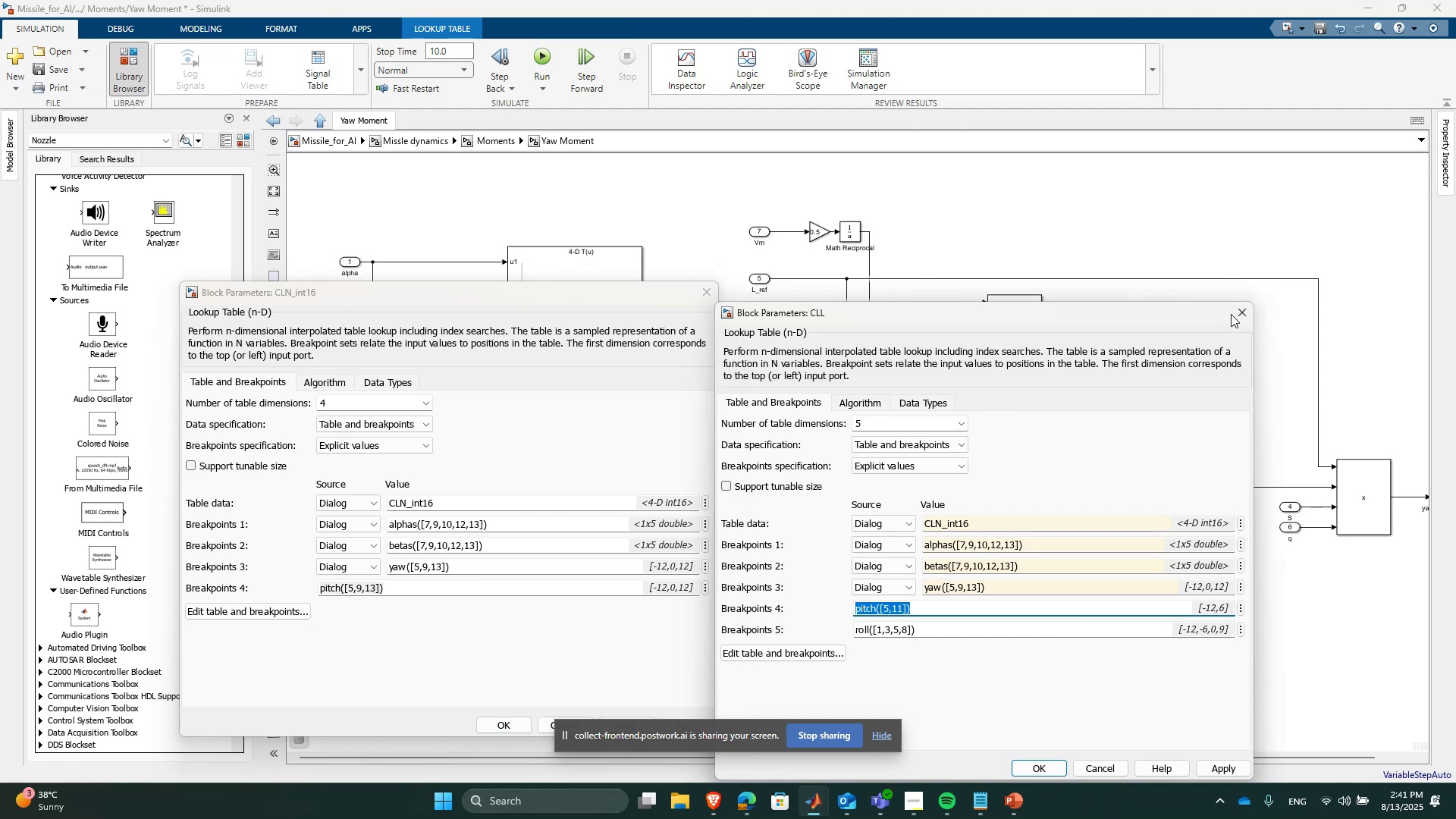 
key(Control+ControlLeft)
 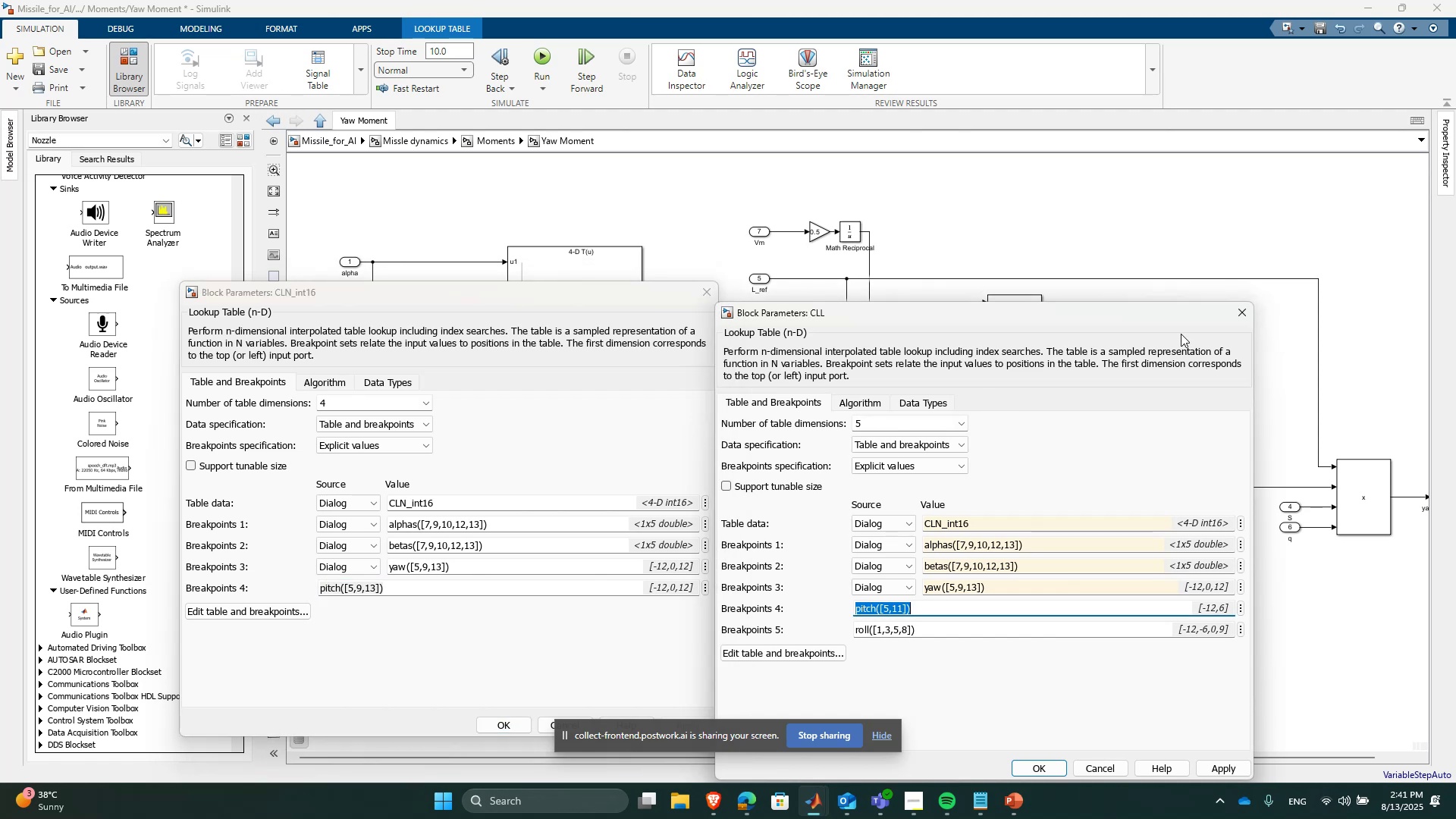 
key(Control+ControlLeft)
 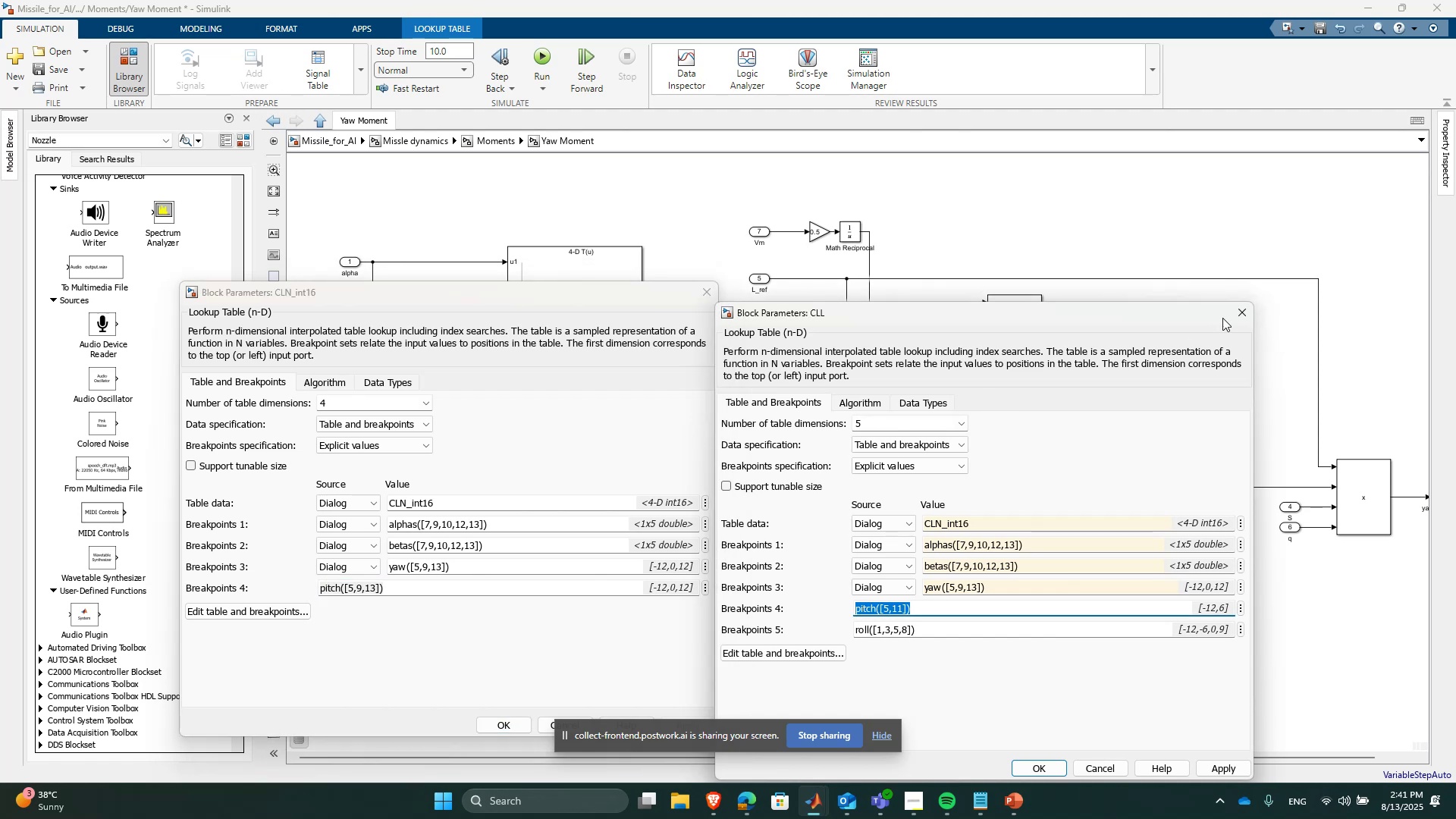 
key(Control+ControlLeft)
 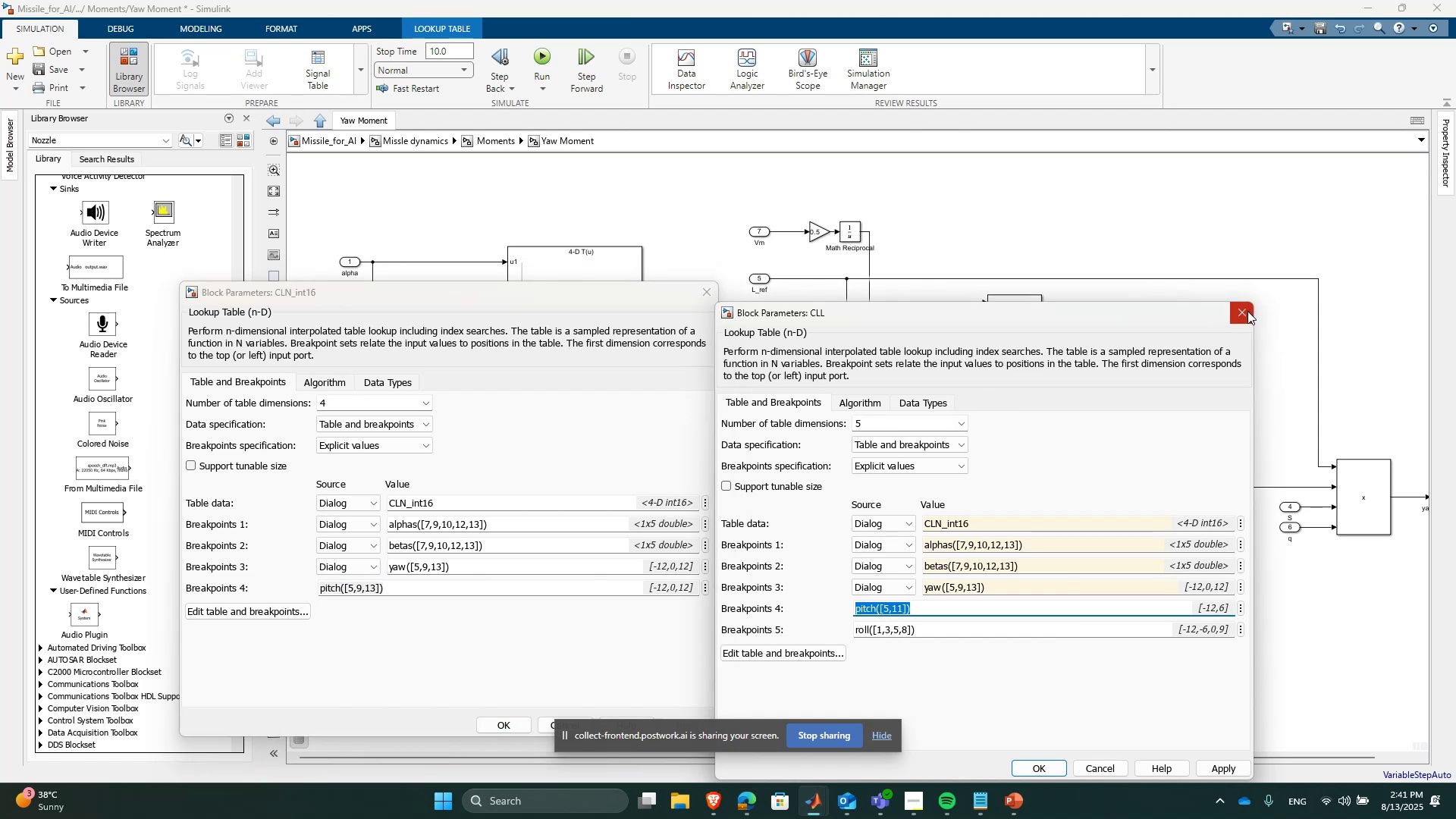 
left_click([1246, 312])
 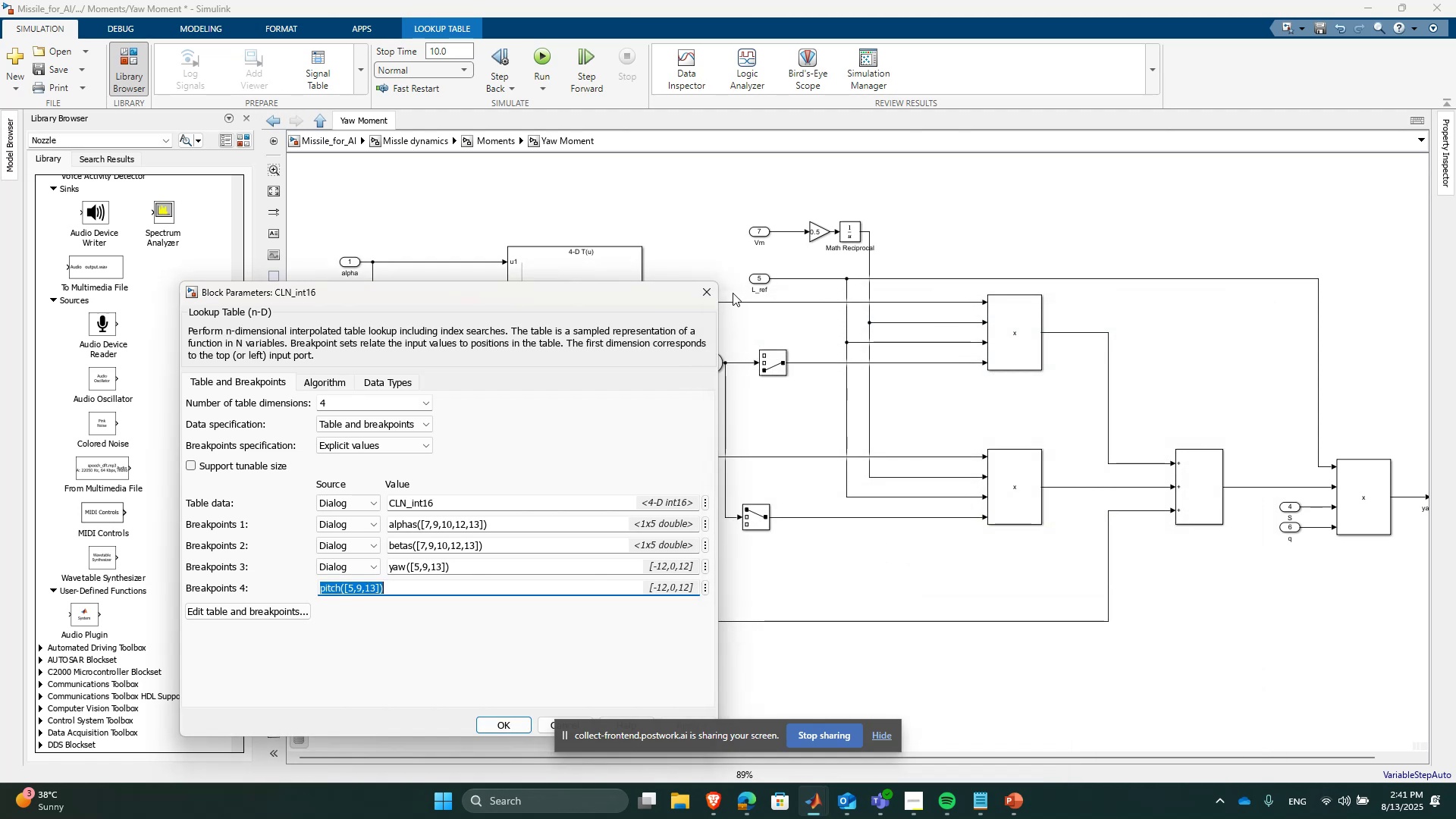 
left_click([712, 292])
 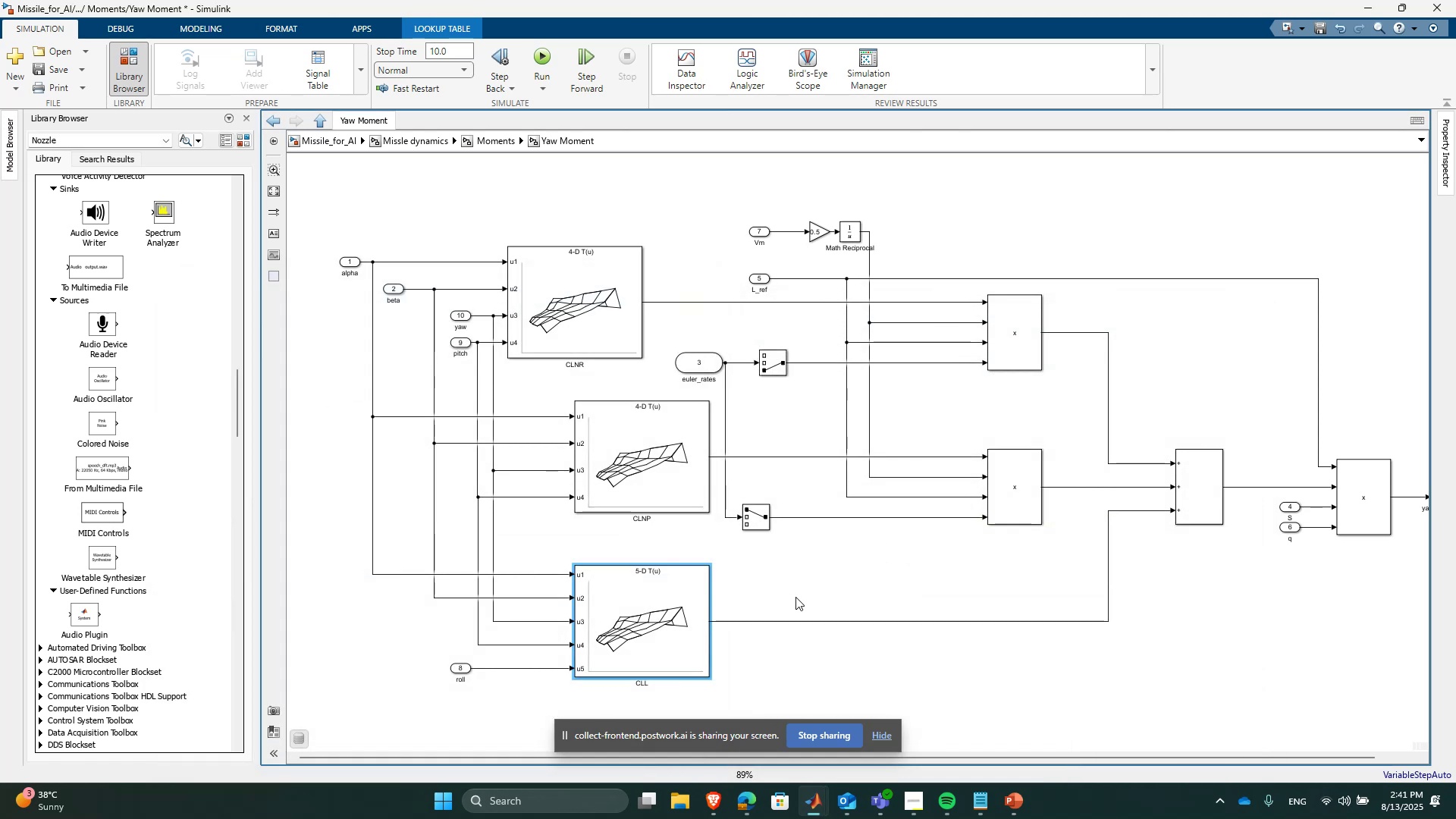 
left_click([812, 586])
 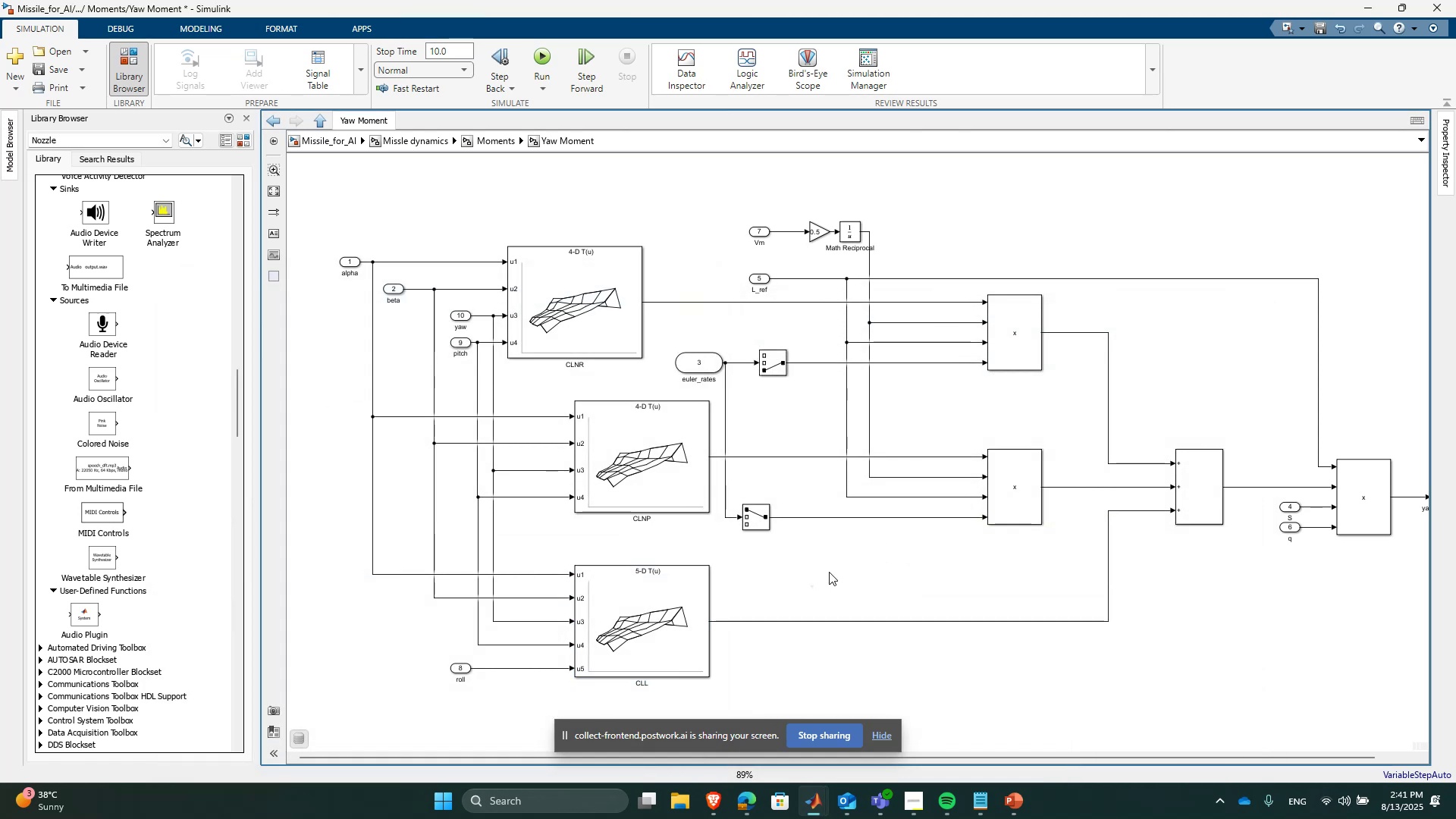 
scroll: coordinate [971, 455], scroll_direction: down, amount: 1.0
 